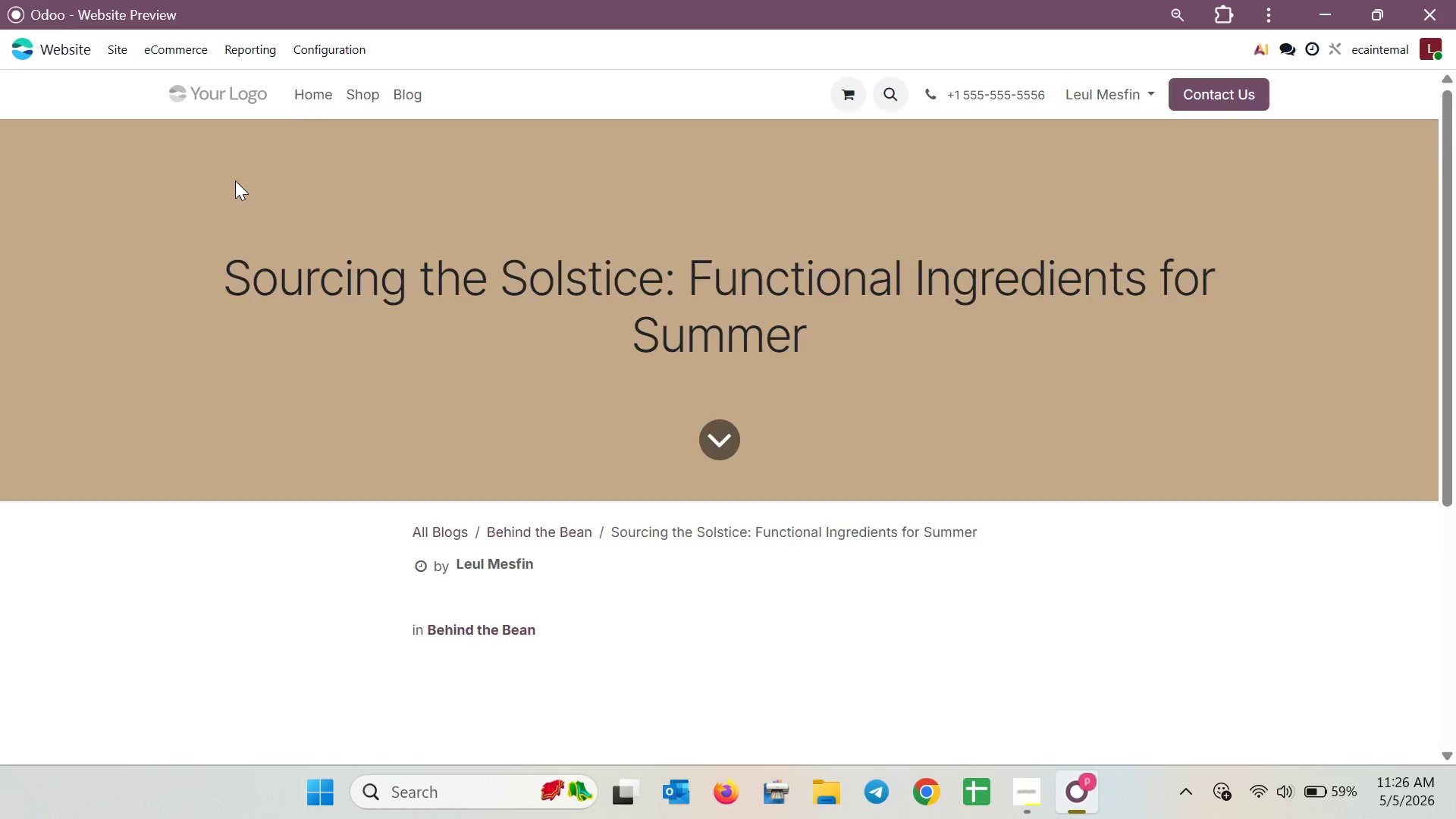 
left_click([140, 236])
 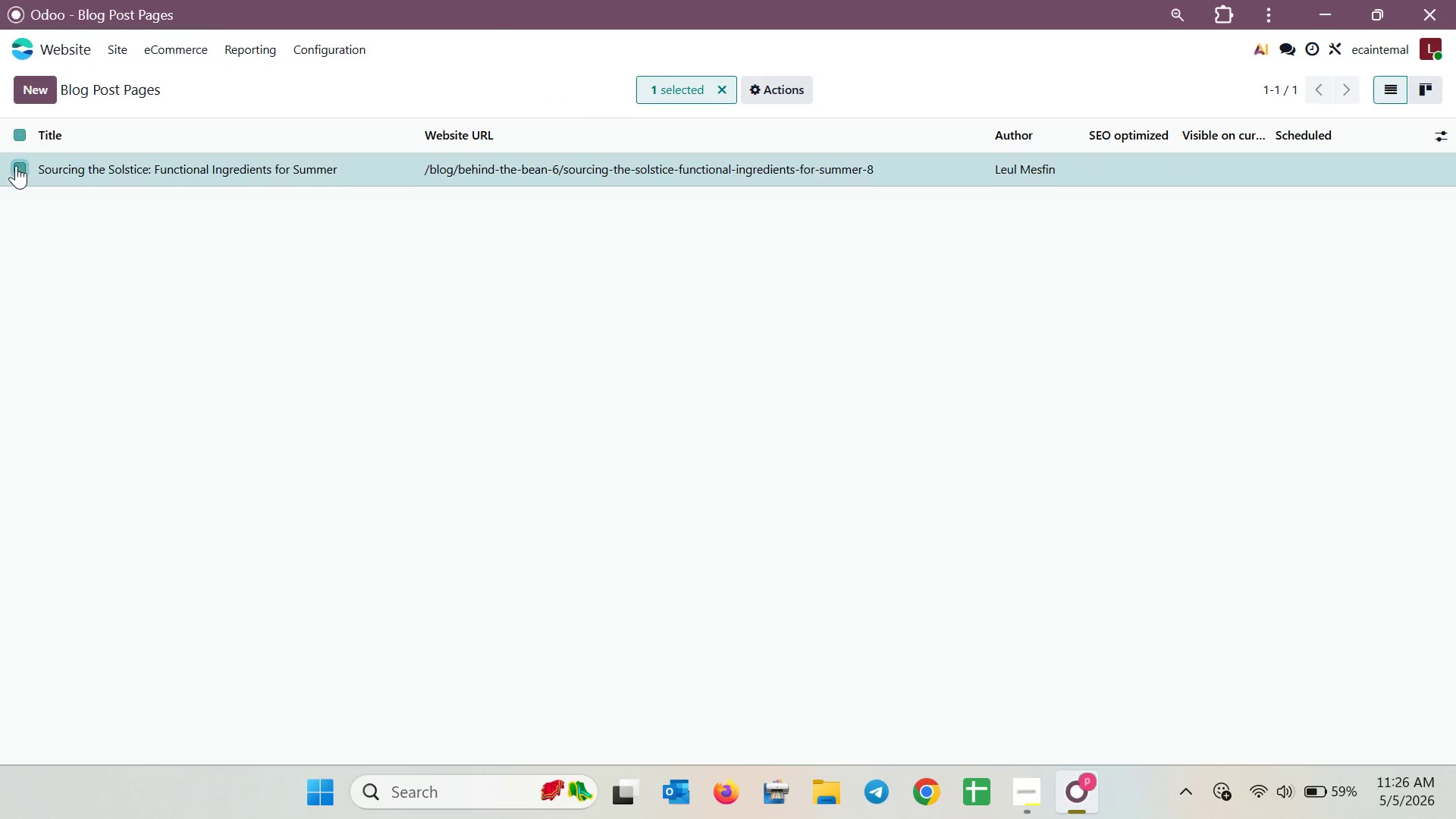 
left_click([784, 78])
 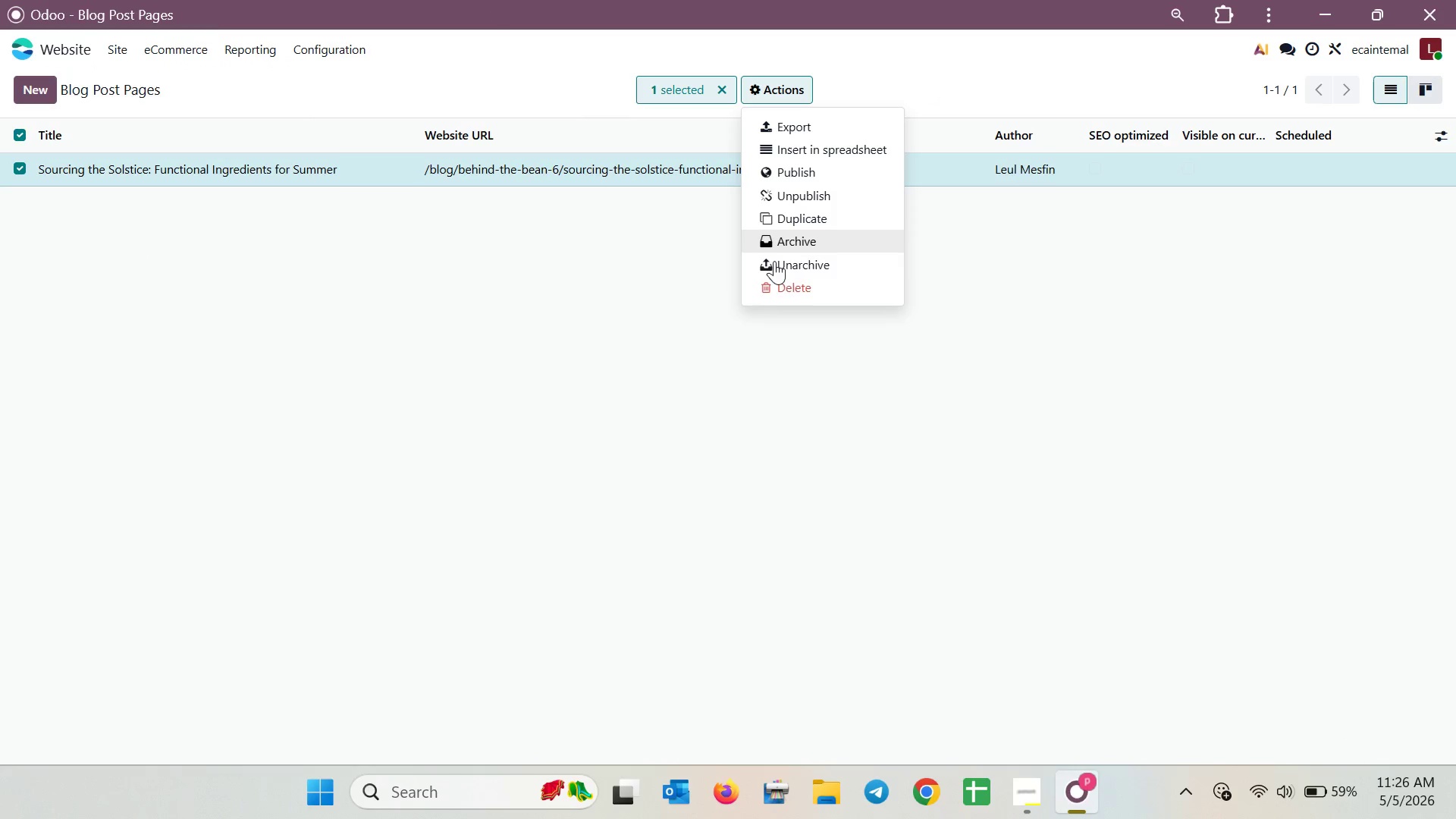 
left_click([779, 280])
 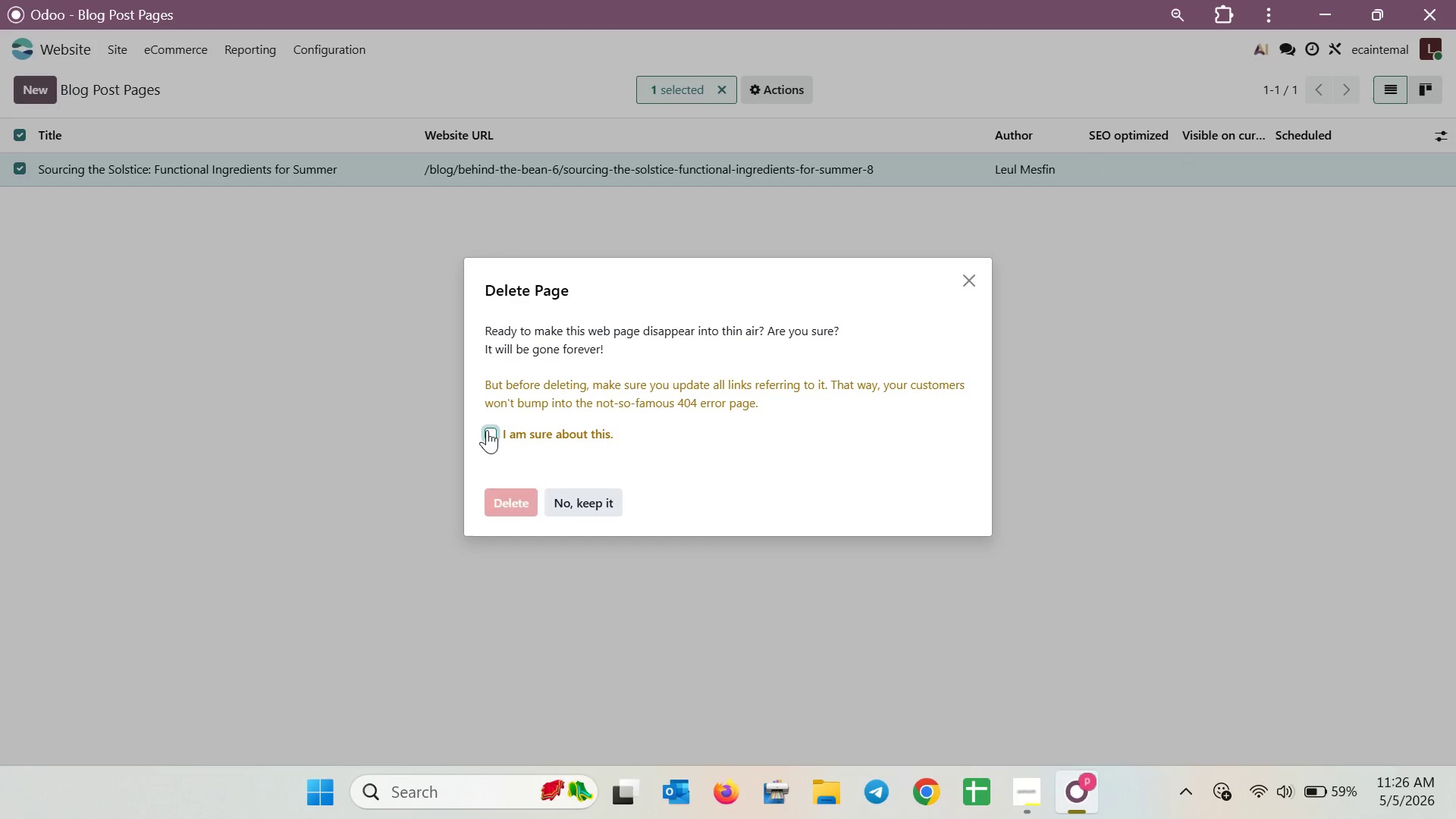 
left_click([504, 510])
 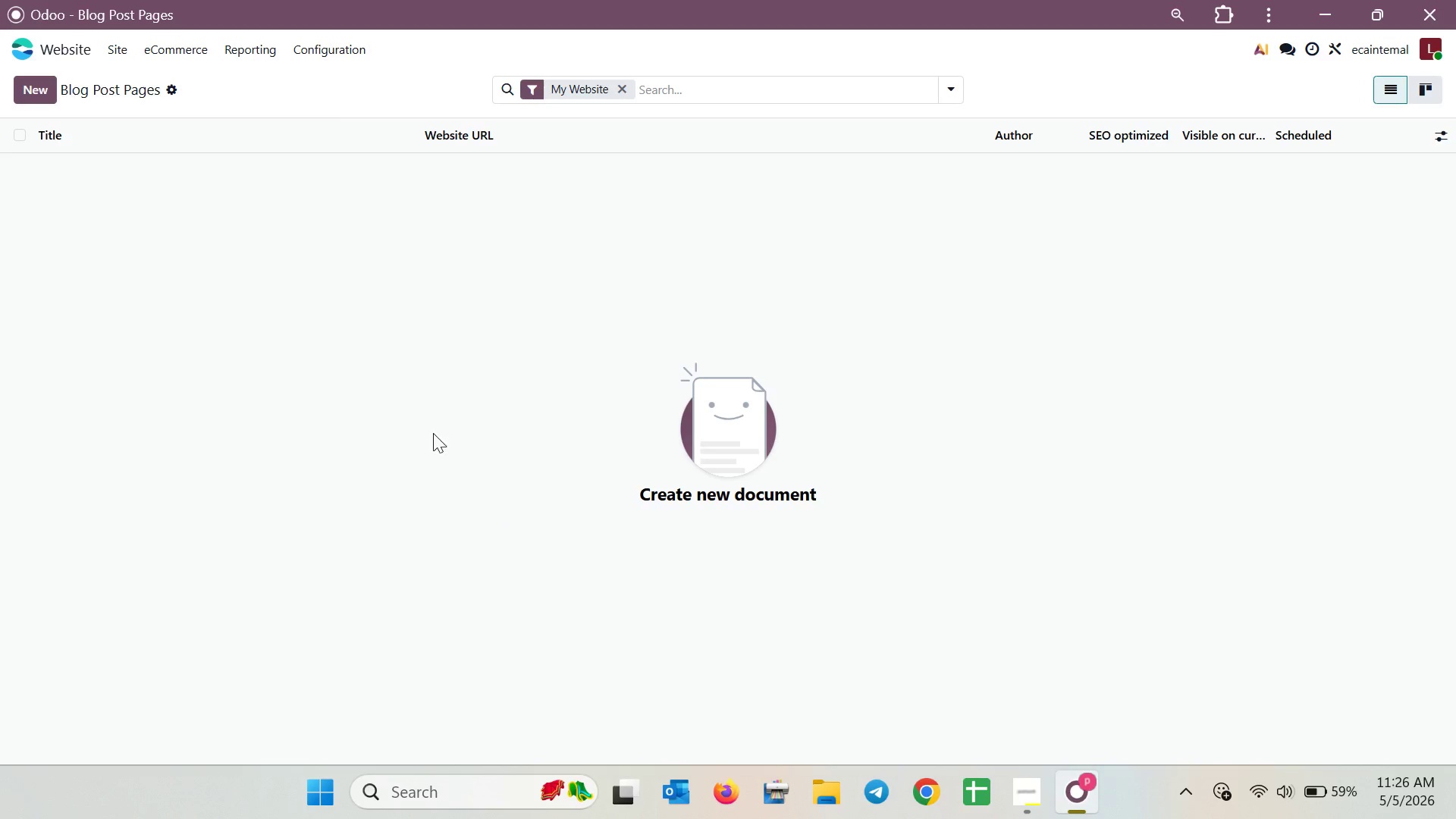 
left_click([41, 96])
 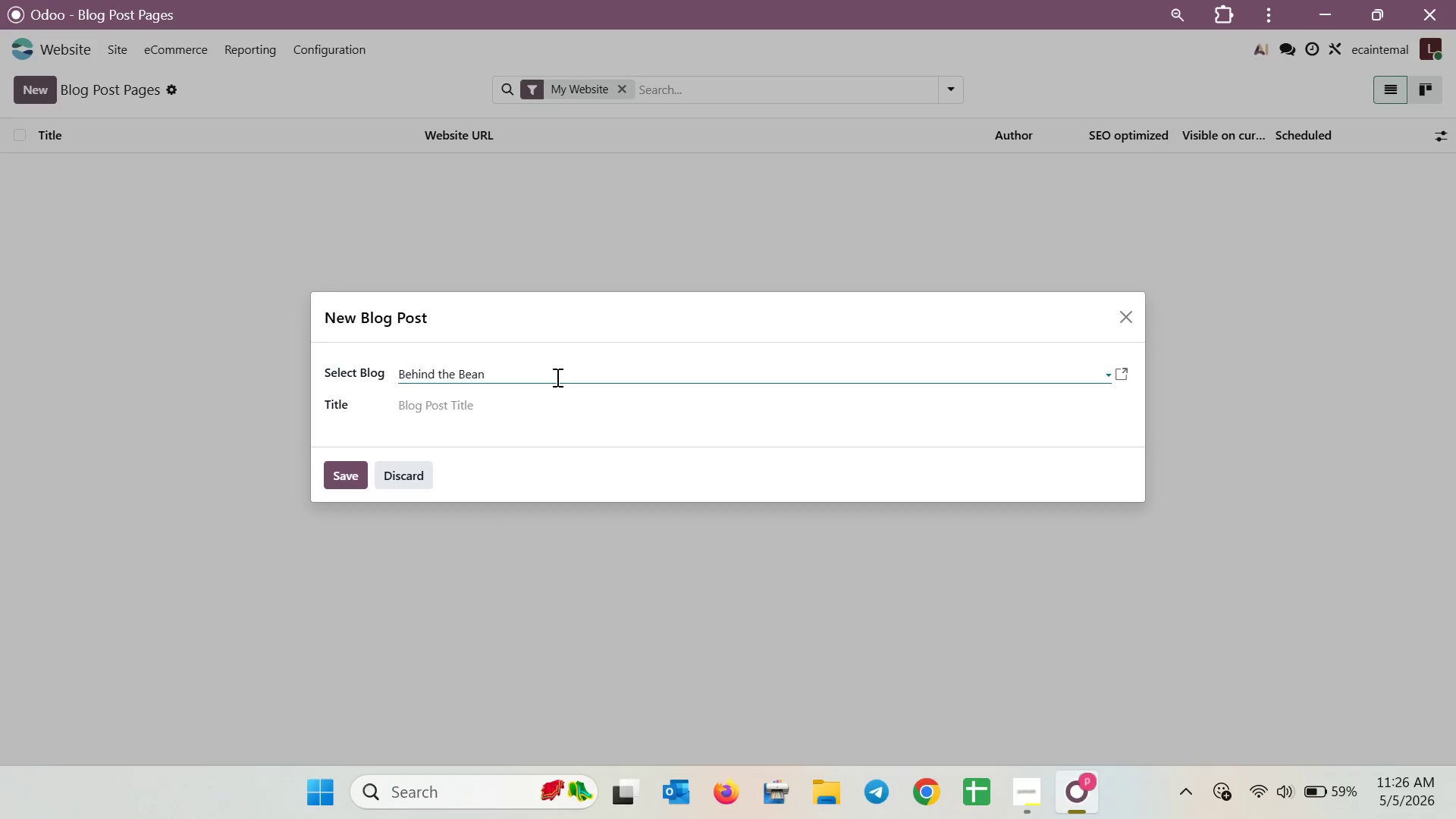 
wait(5.42)
 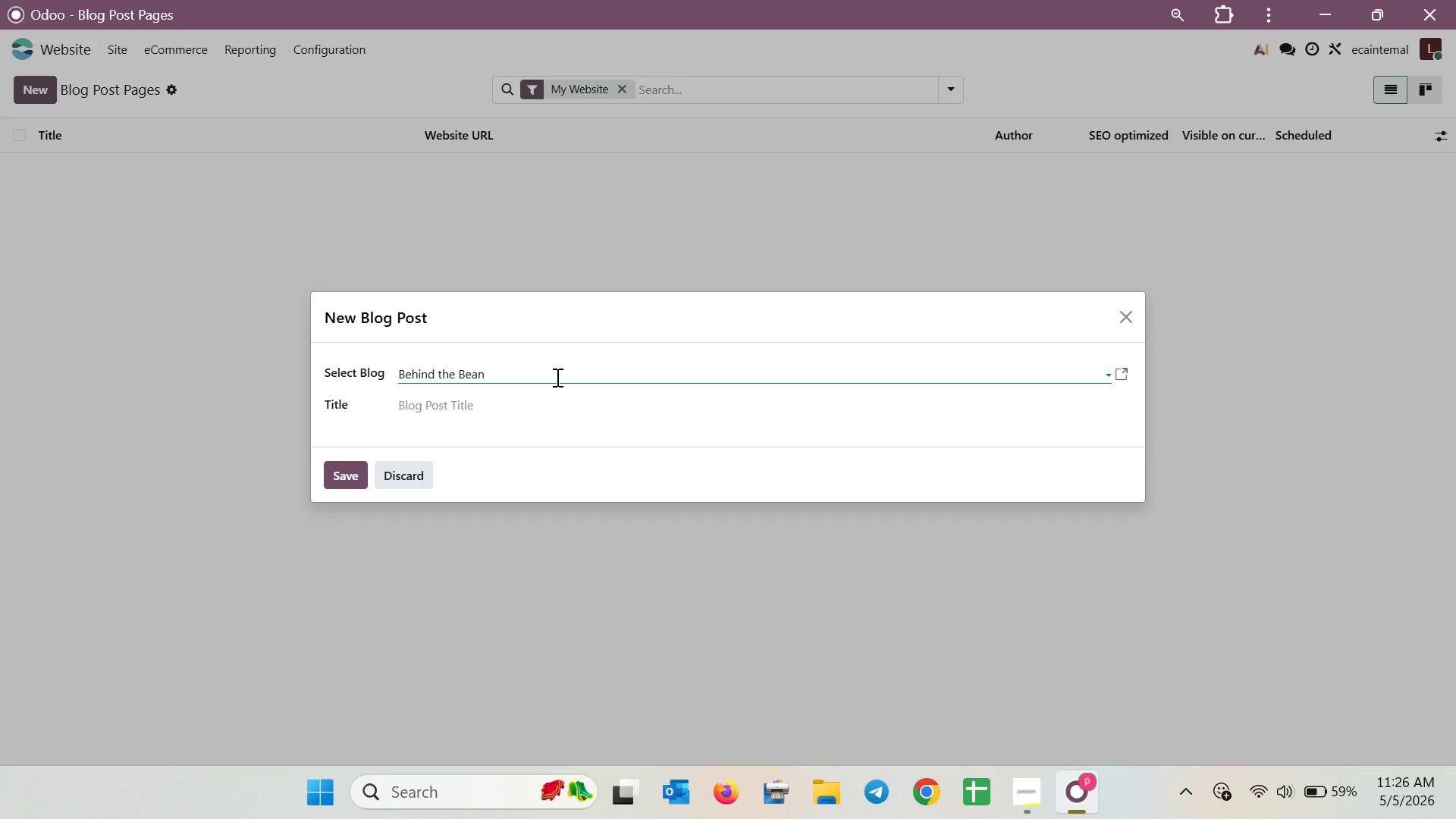 
left_click([513, 406])
 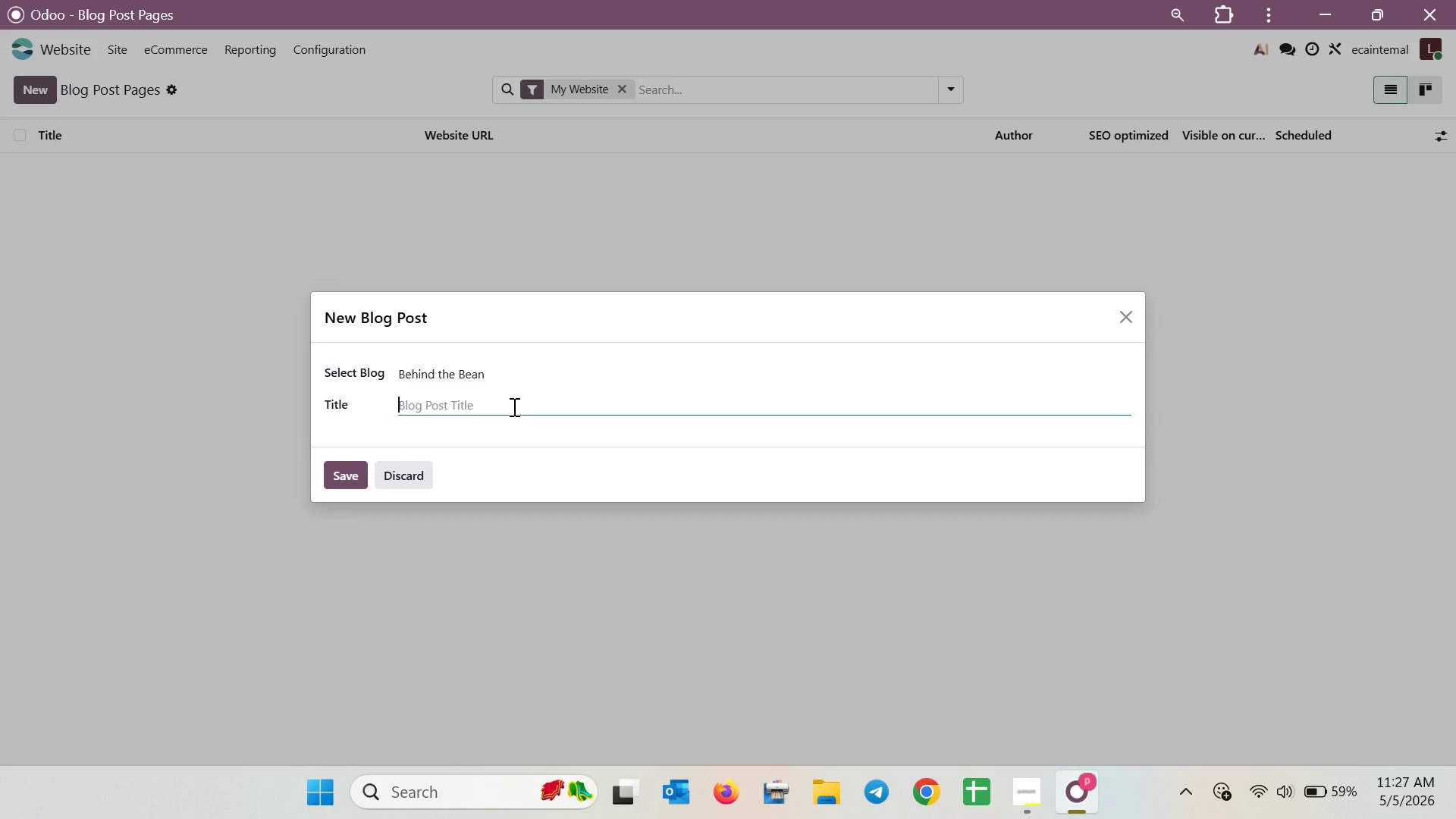 
wait(17.58)
 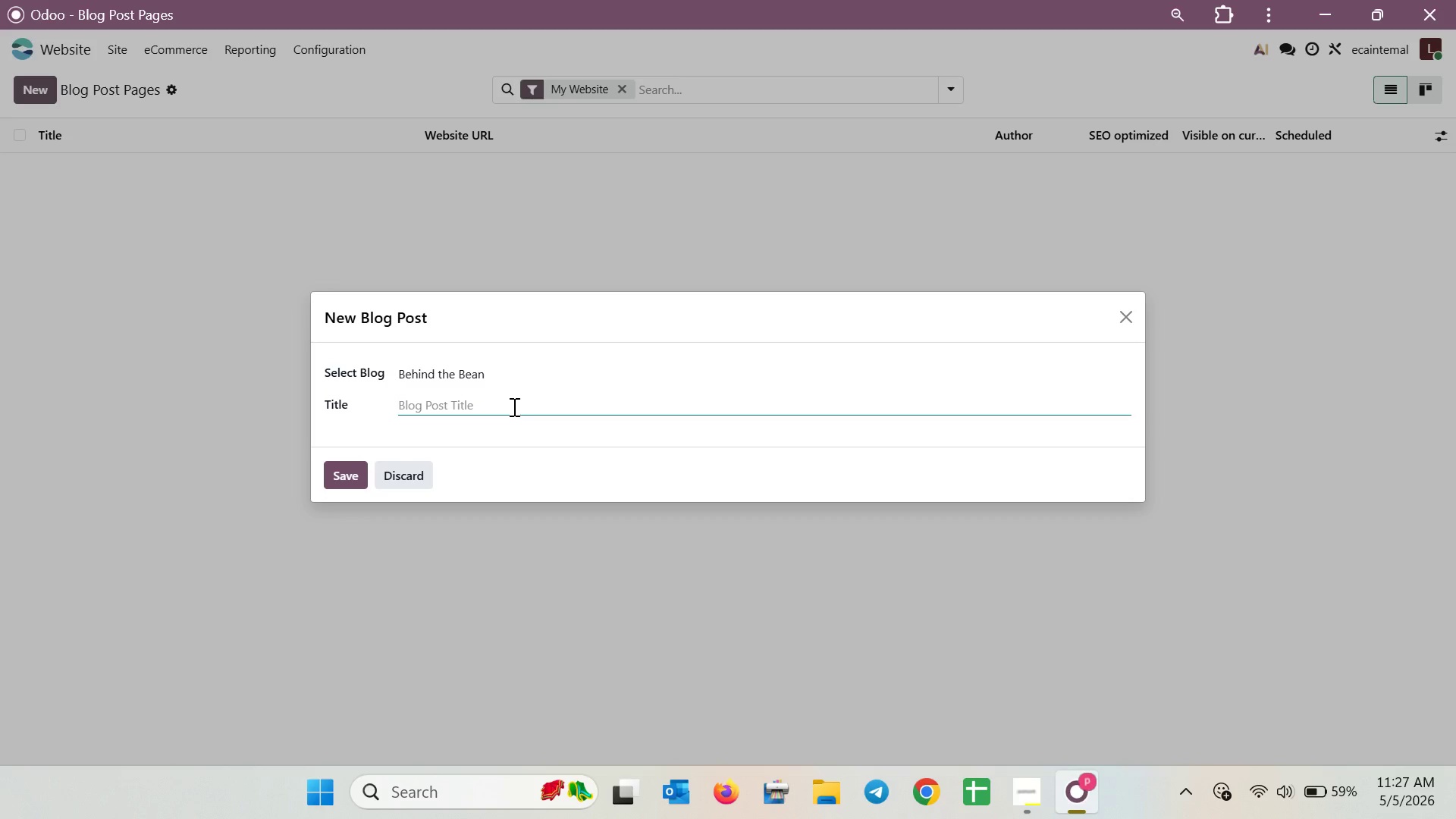 
type(Sourcing the Solstice: )
key(Backspace)
type( Functional Ingrediens )
key(Backspace)
key(Backspace)
 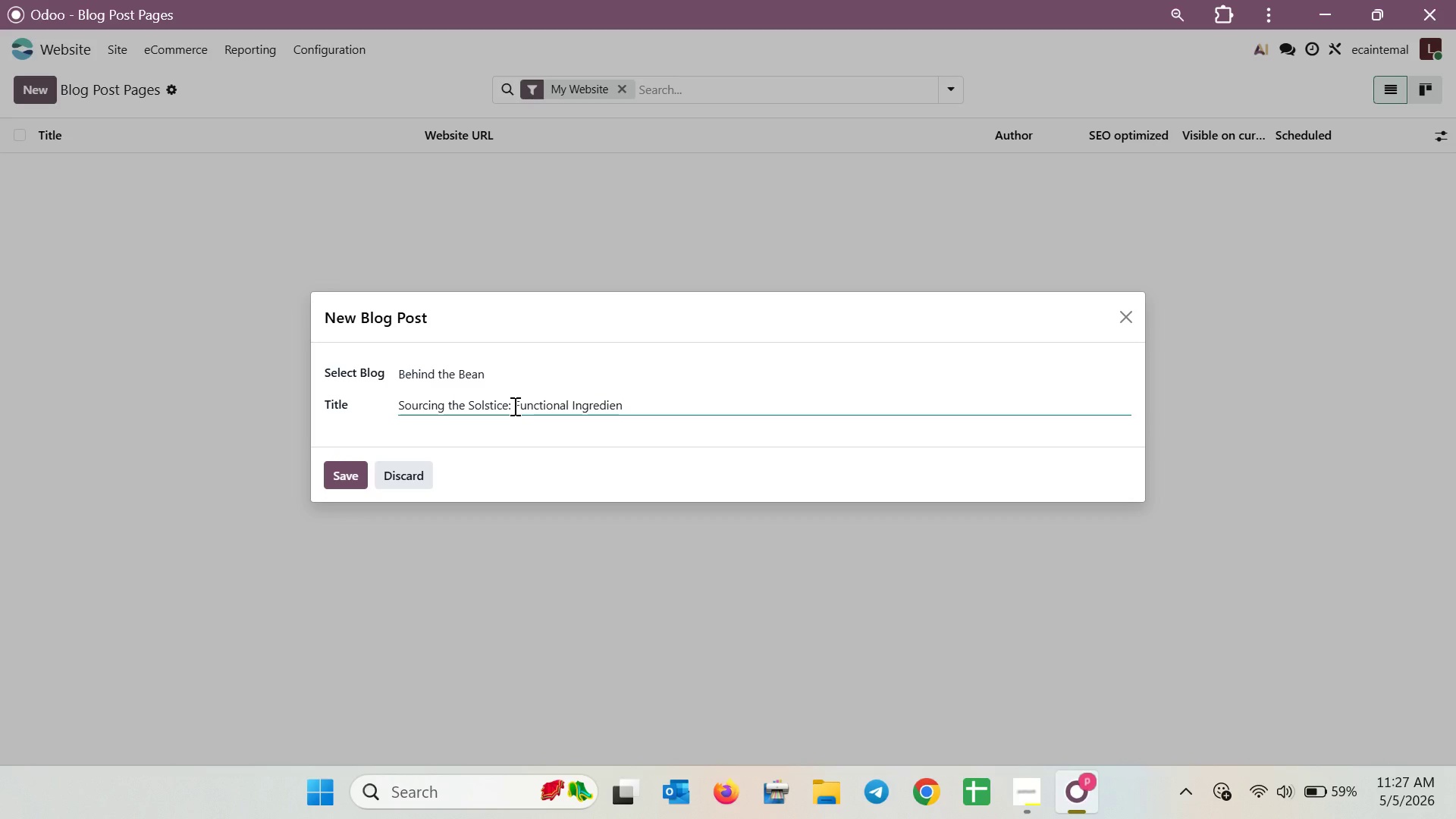 
wait(7.09)
 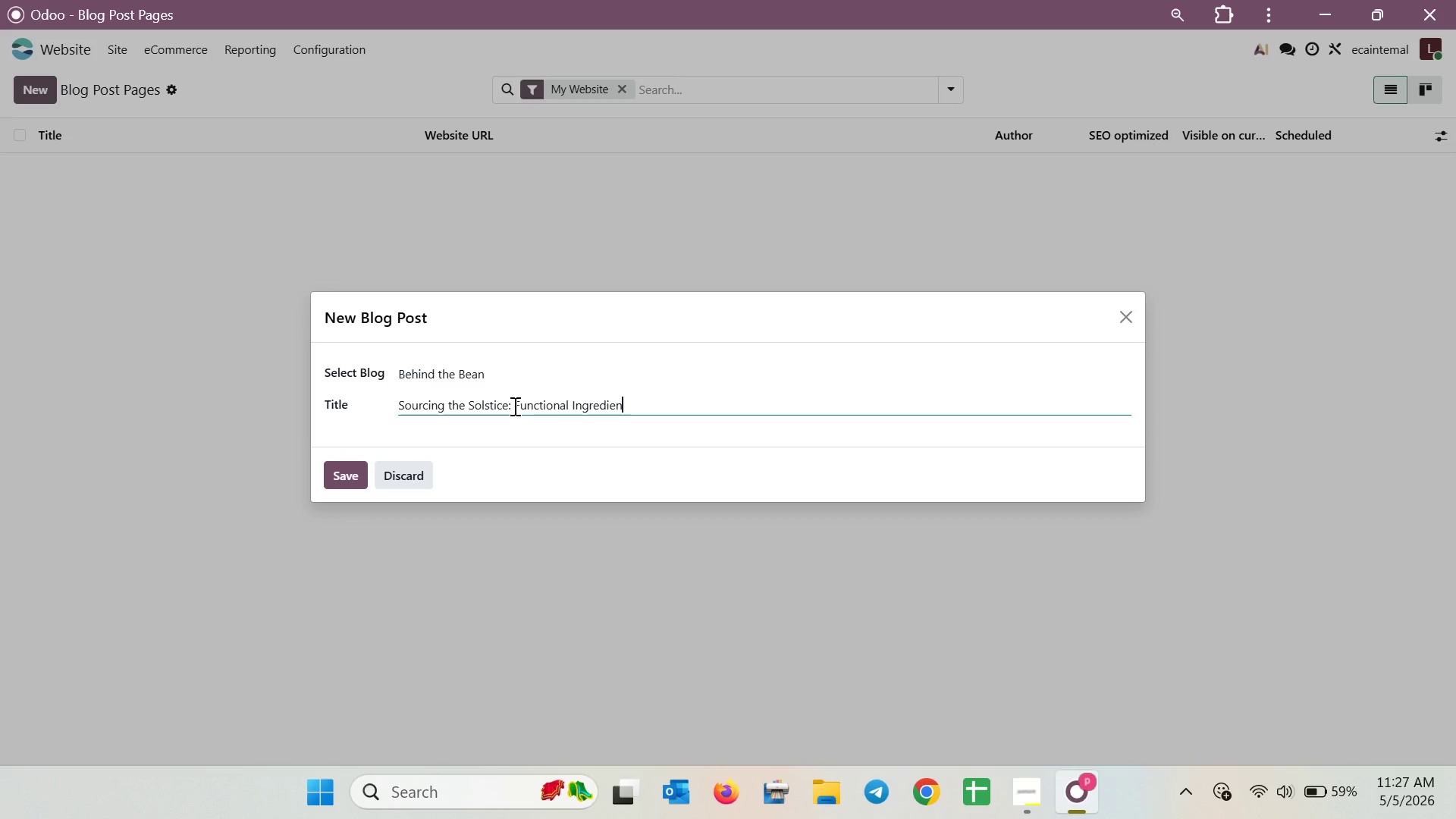 
type(ts)
 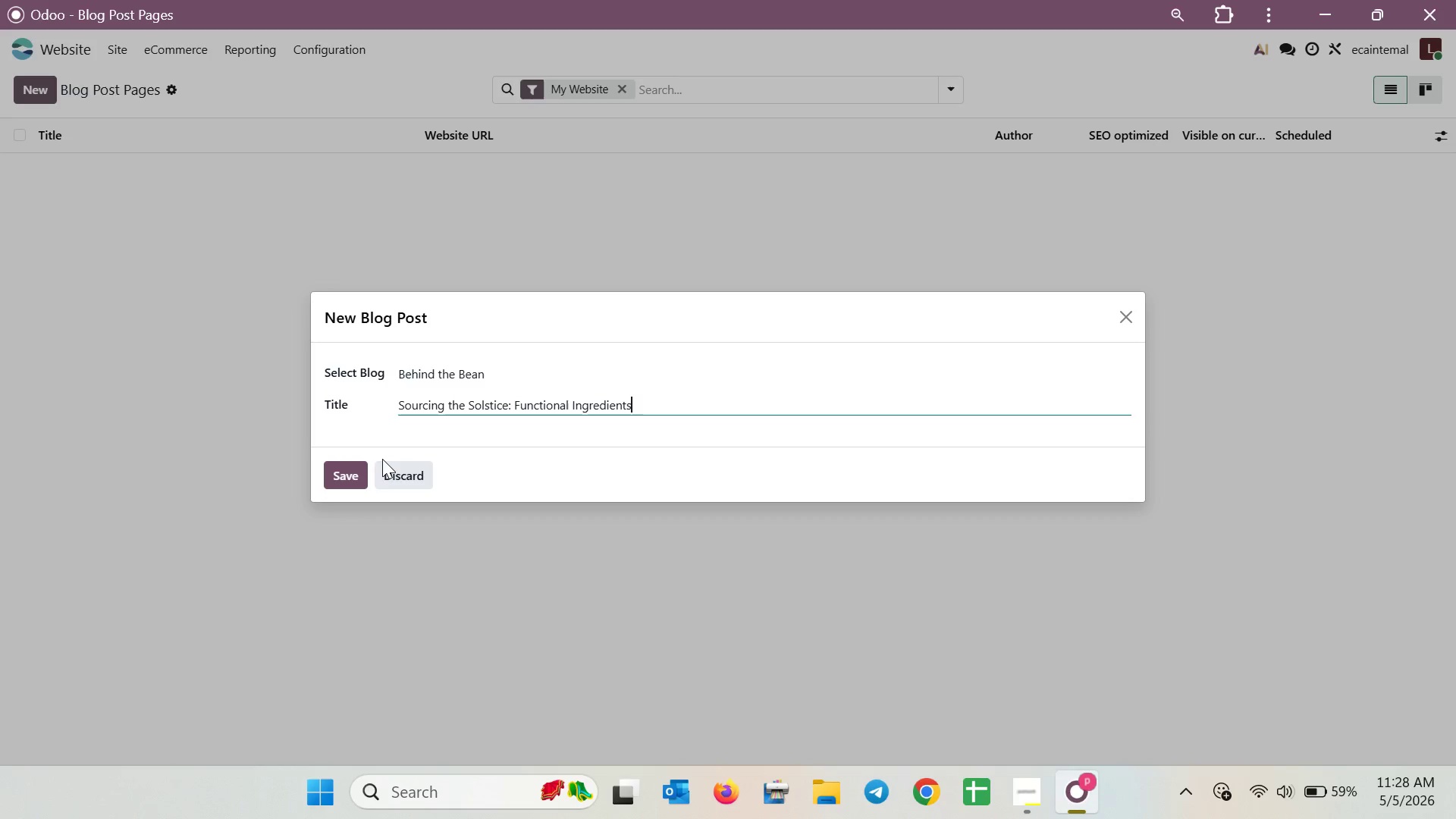 
left_click([359, 466])
 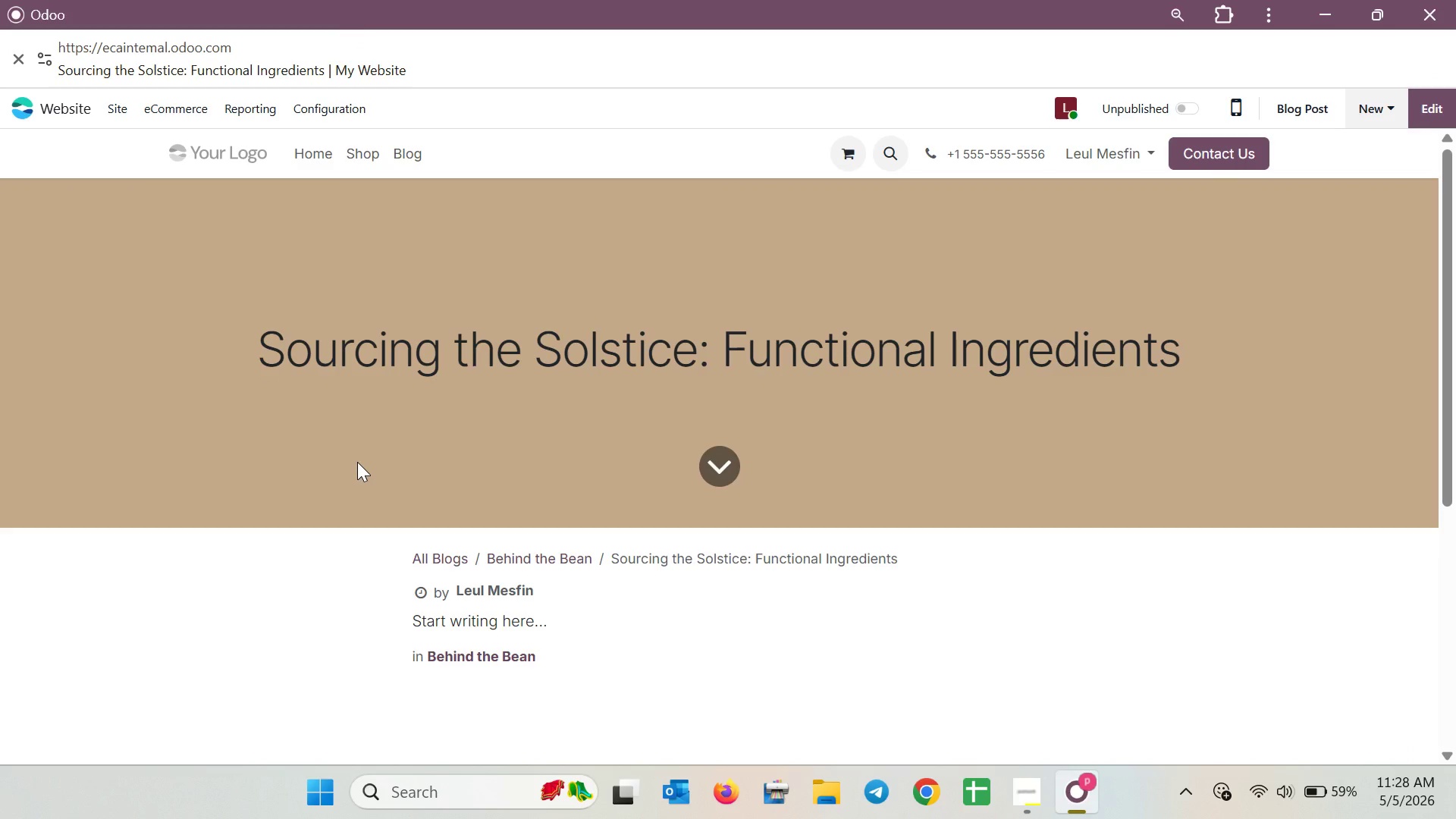 
wait(5.58)
 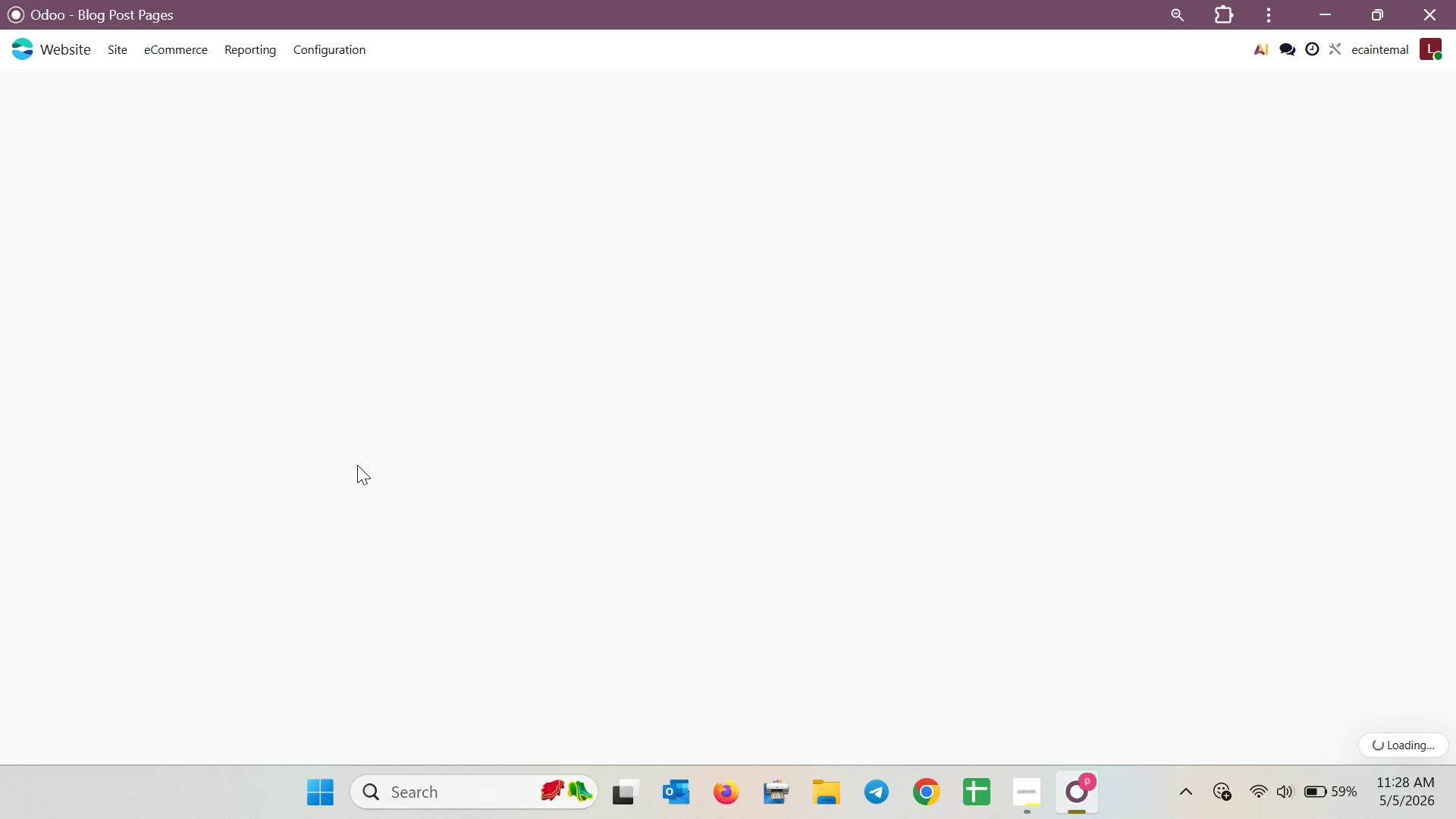 
left_click([1426, 110])
 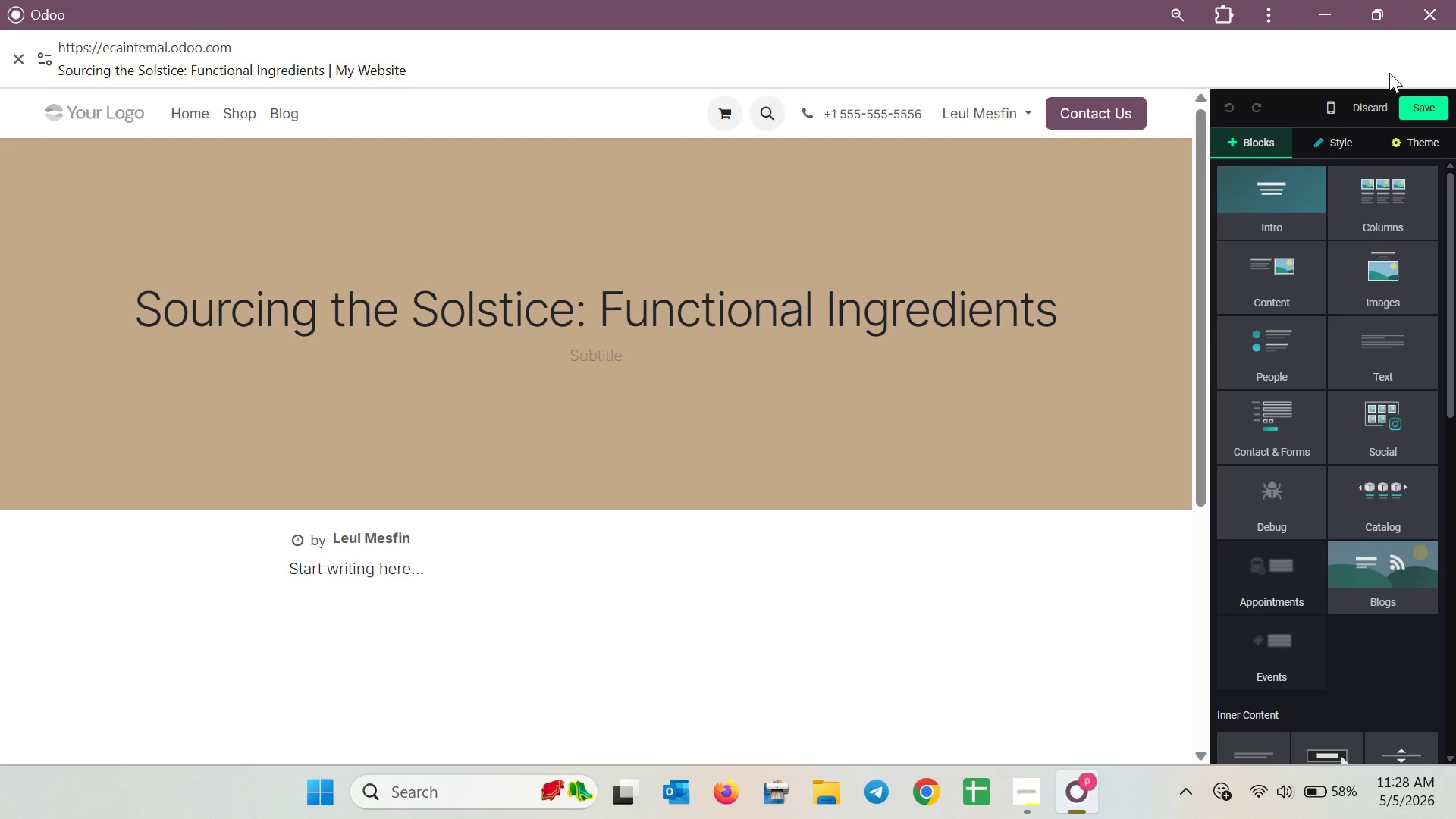 
wait(24.8)
 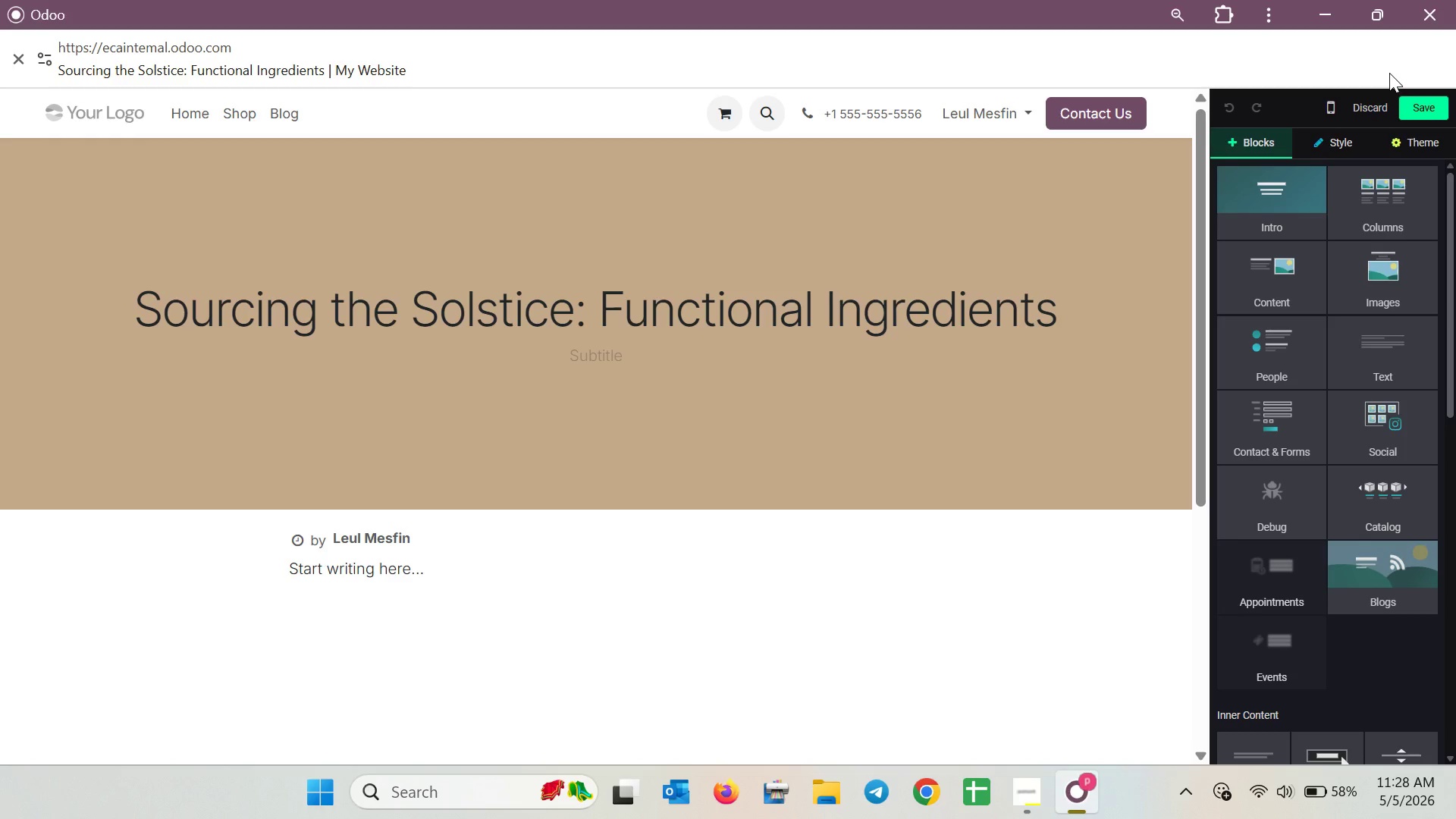 
left_click_drag(start_coordinate=[1376, 301], to_coordinate=[883, 413])
 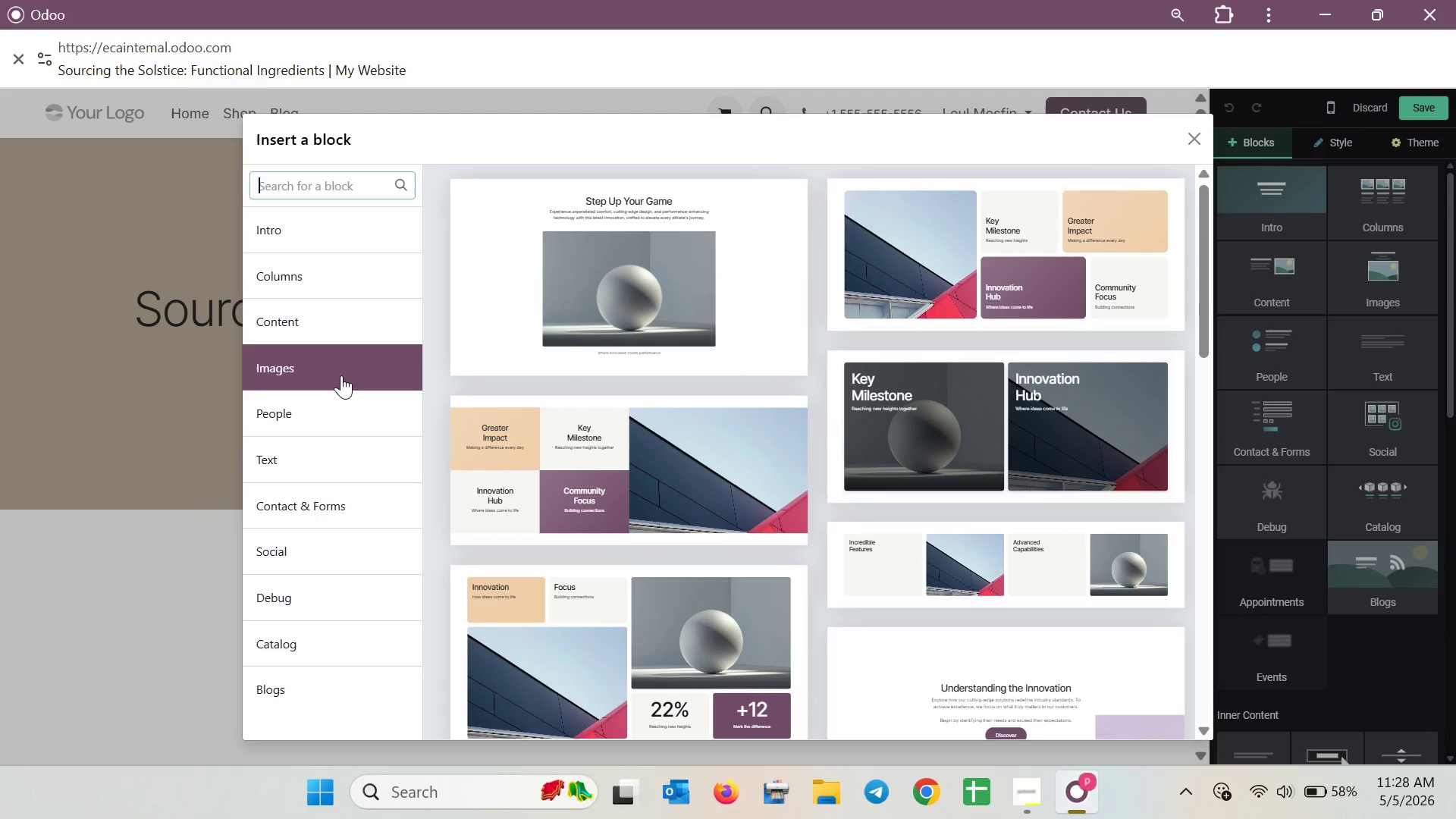 
left_click([341, 375])
 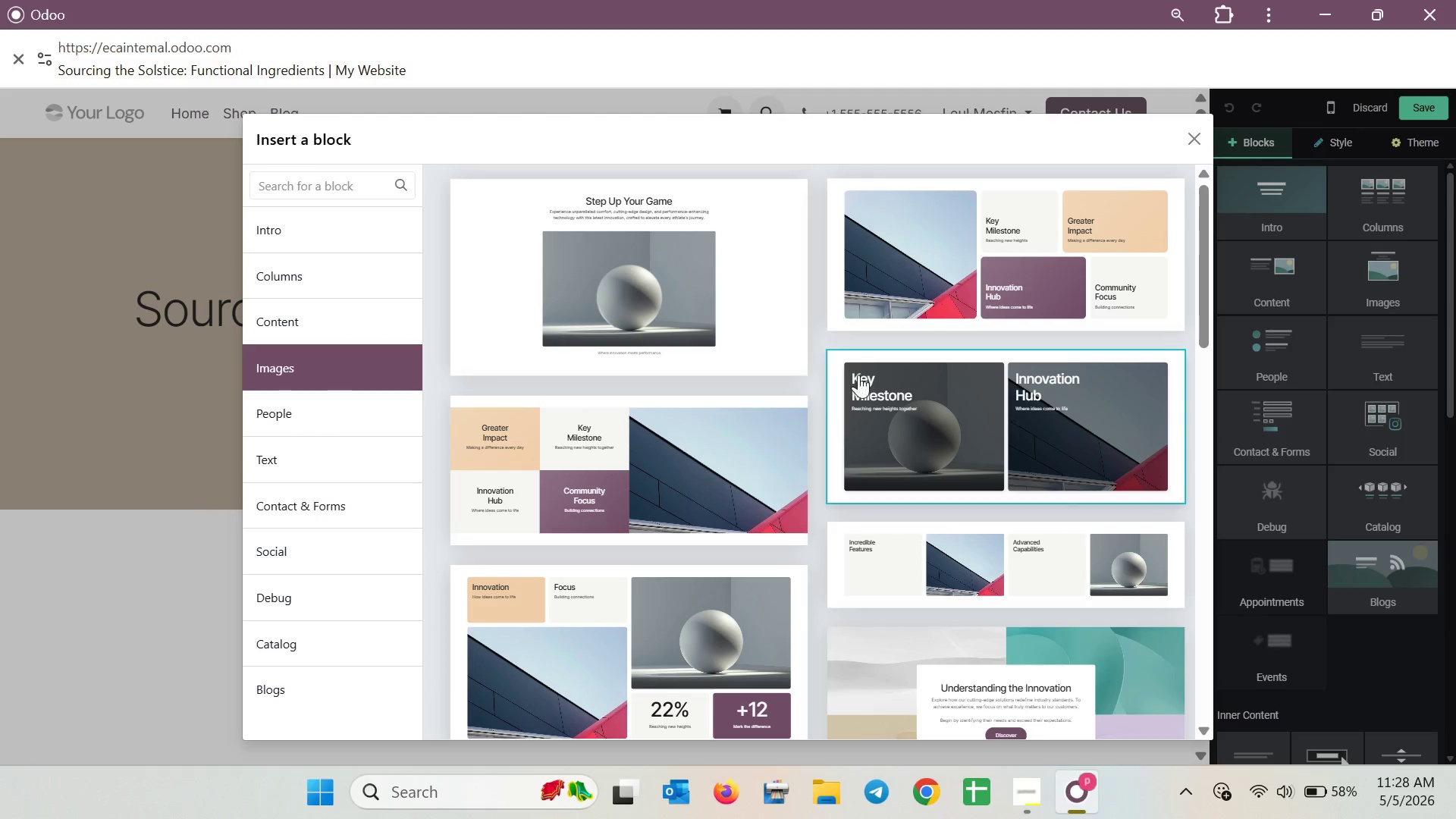 
scroll: coordinate [863, 372], scroll_direction: down, amount: 3.0
 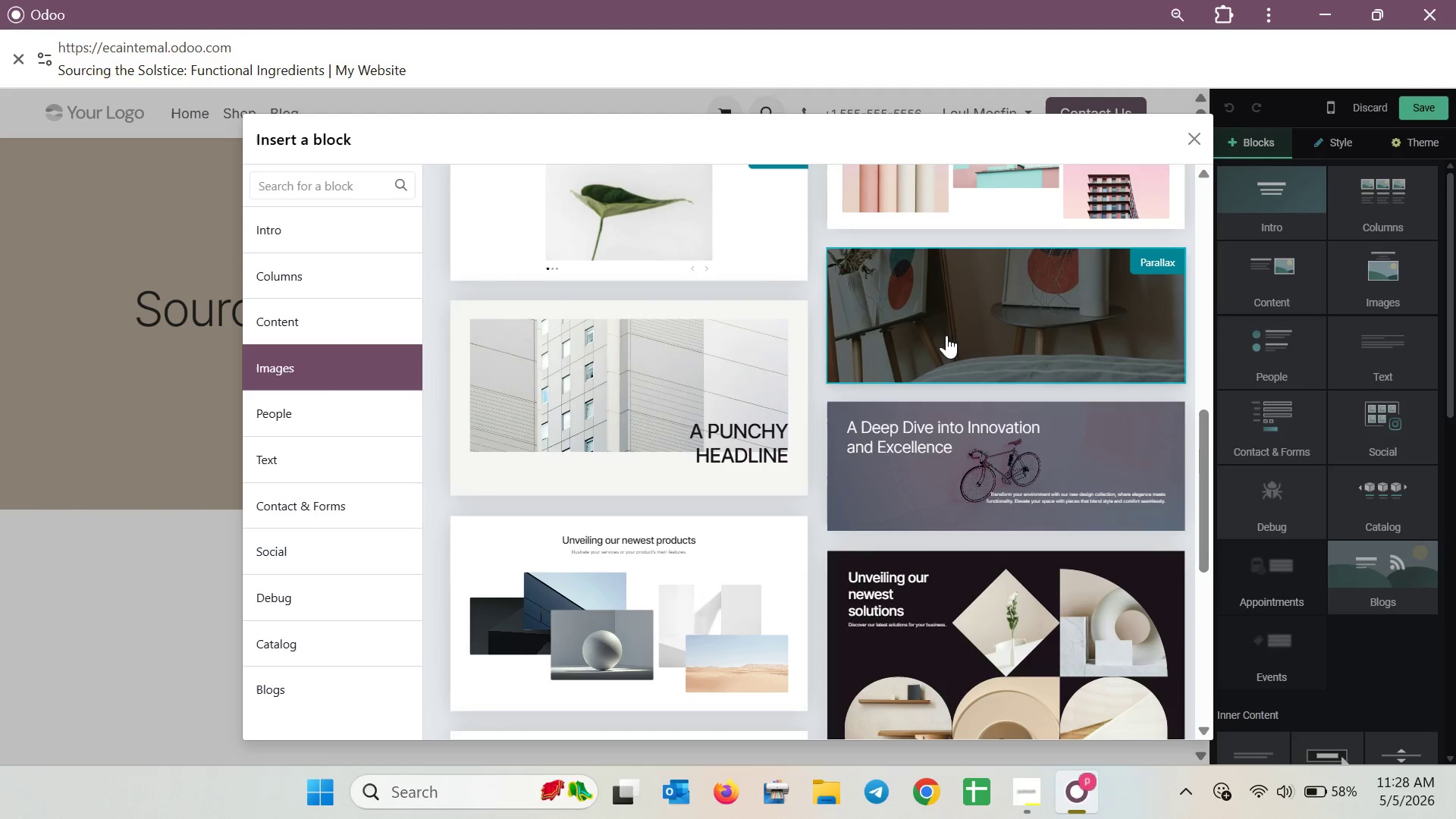 
left_click([962, 326])
 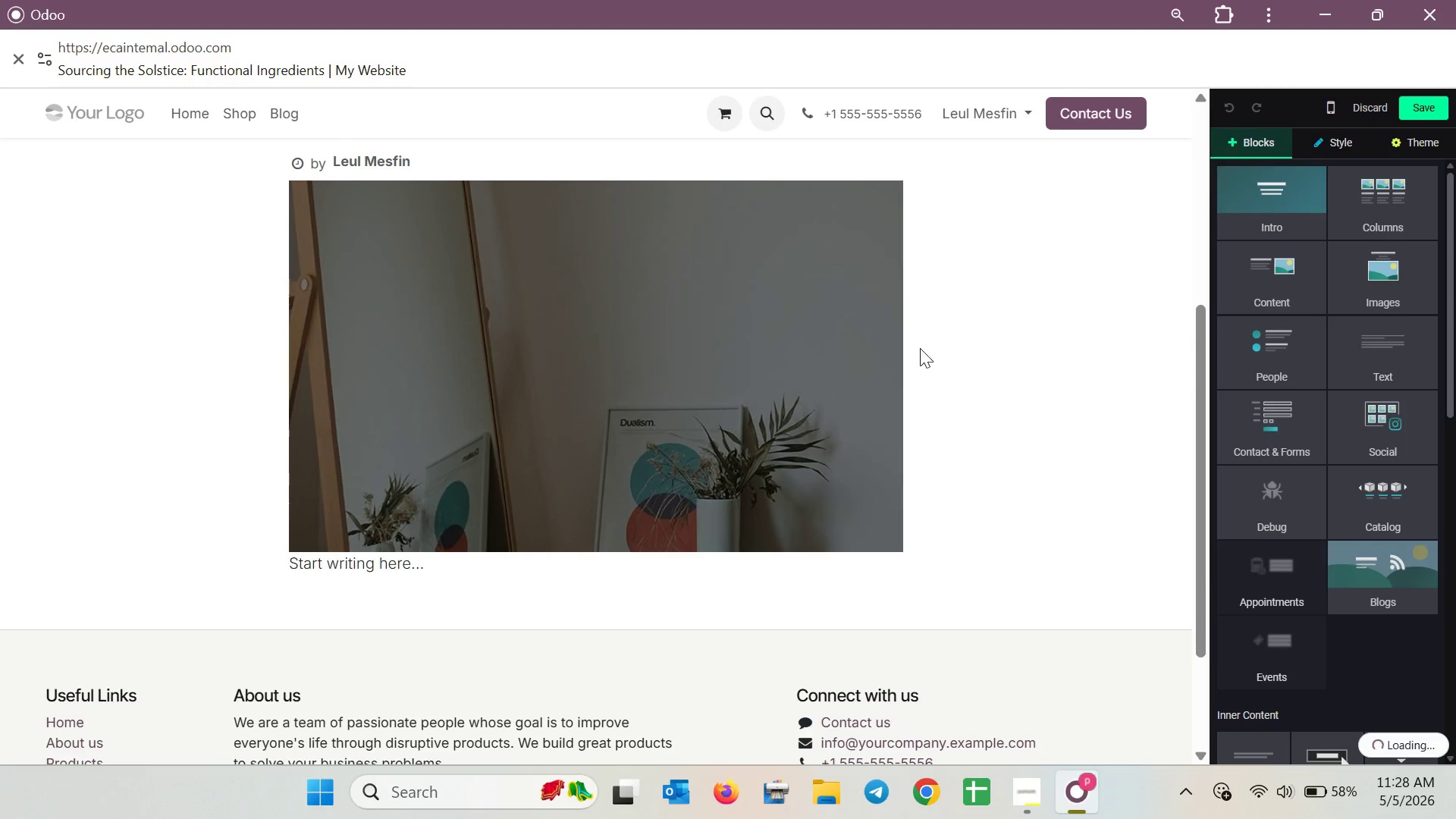 
scroll: coordinate [817, 429], scroll_direction: none, amount: 0.0
 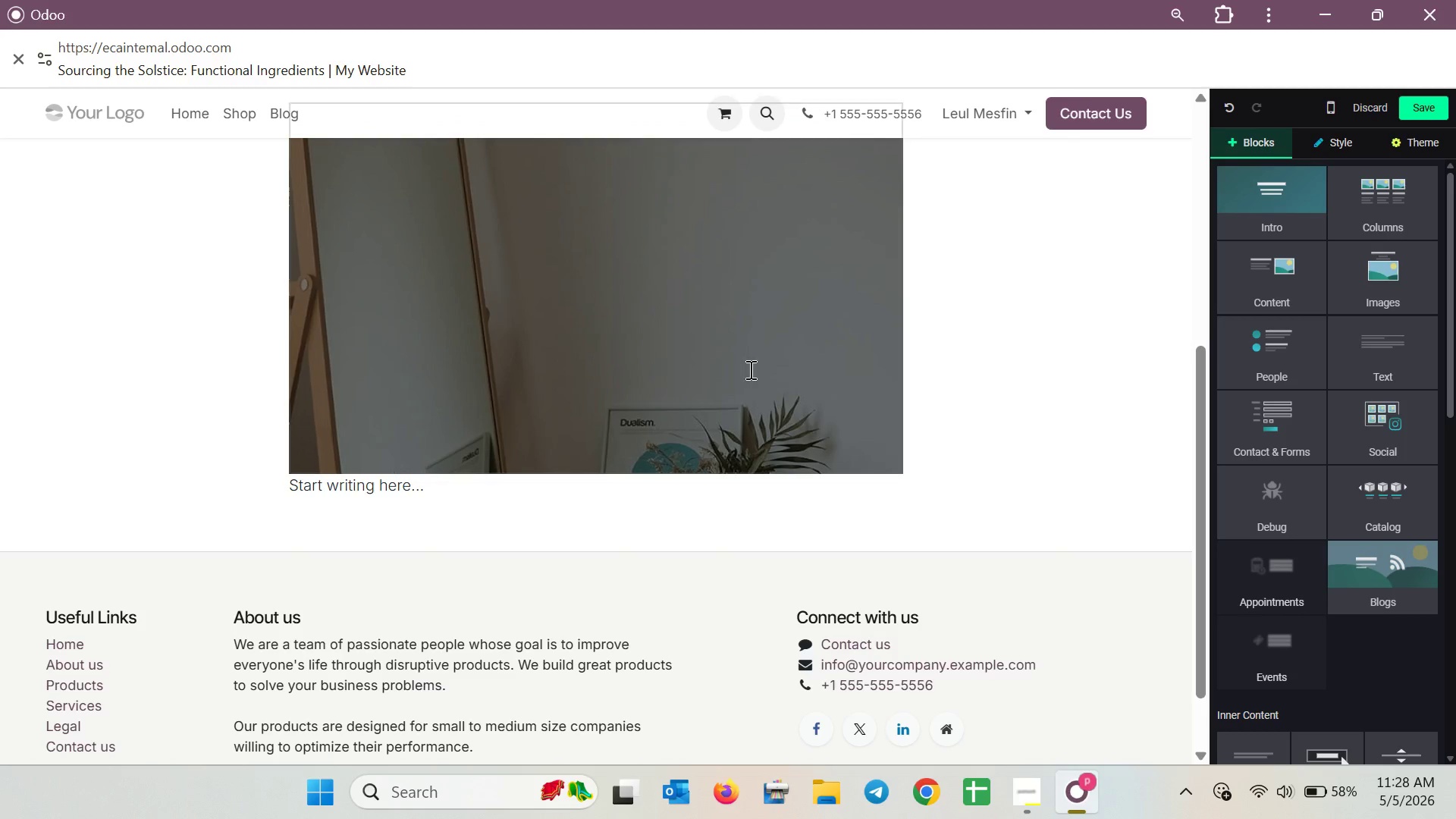 
left_click([748, 367])
 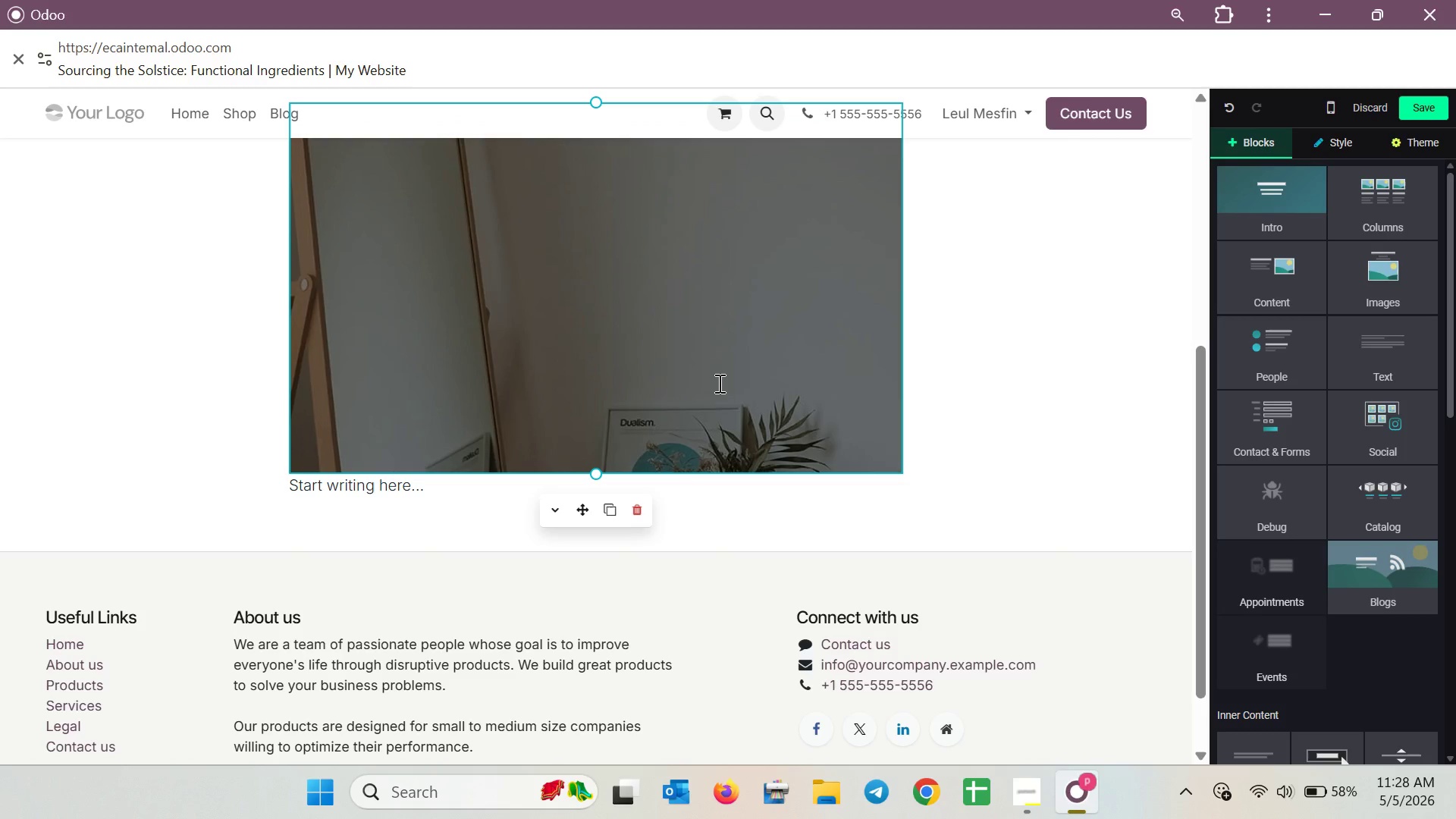 
left_click([717, 383])
 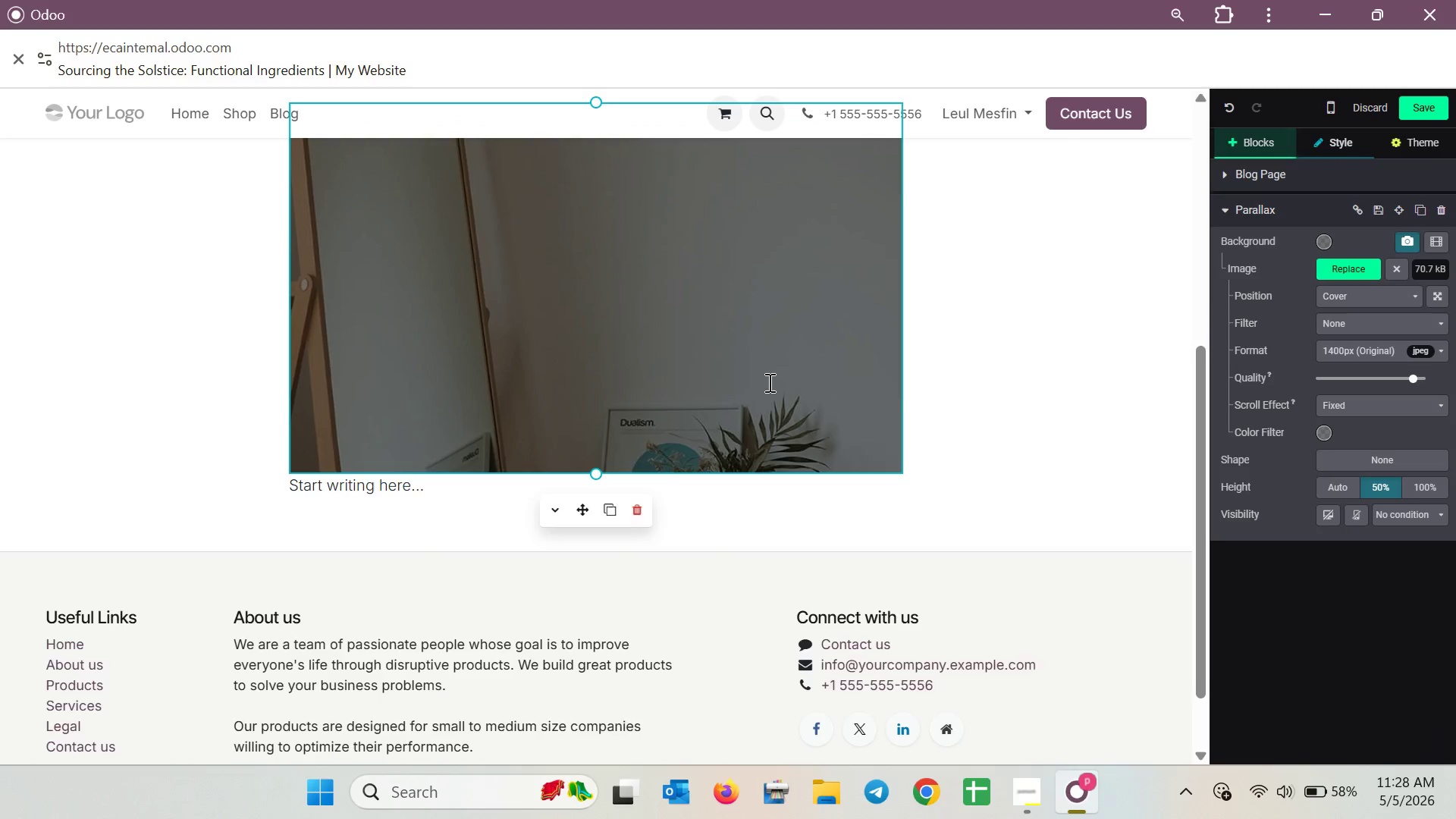 
scroll: coordinate [769, 381], scroll_direction: up, amount: 2.0
 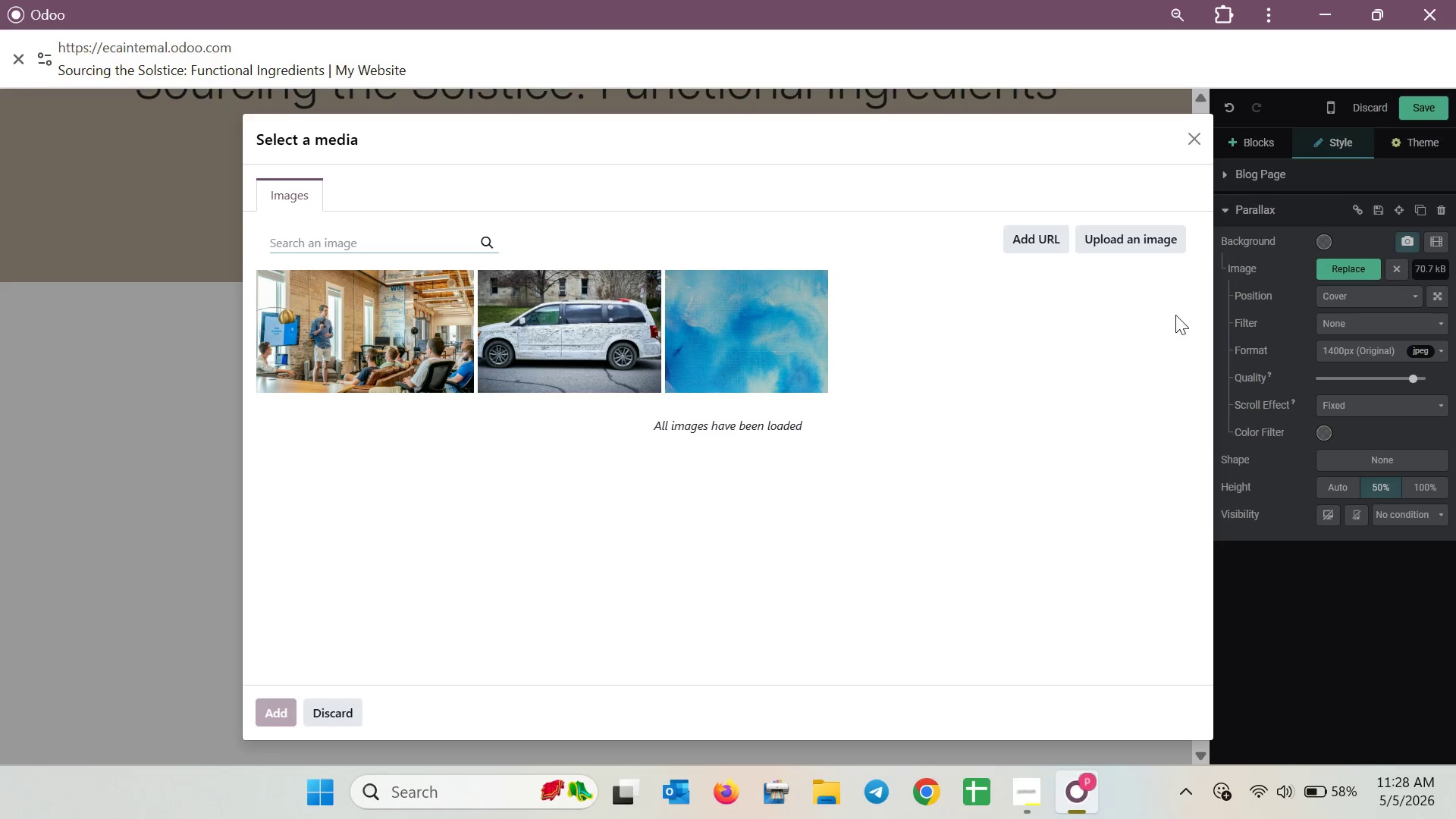 
left_click([430, 236])
 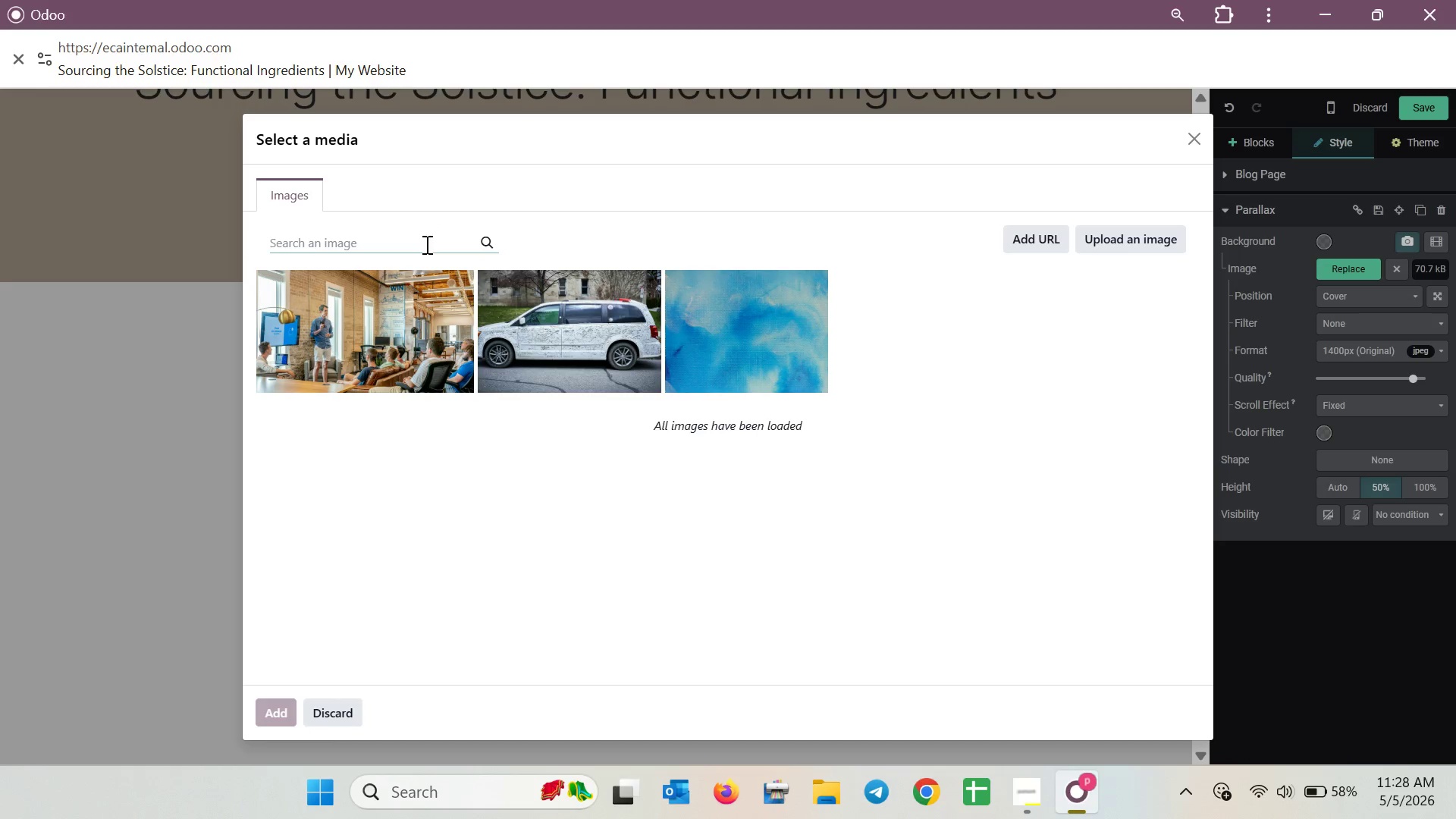 
wait(8.66)
 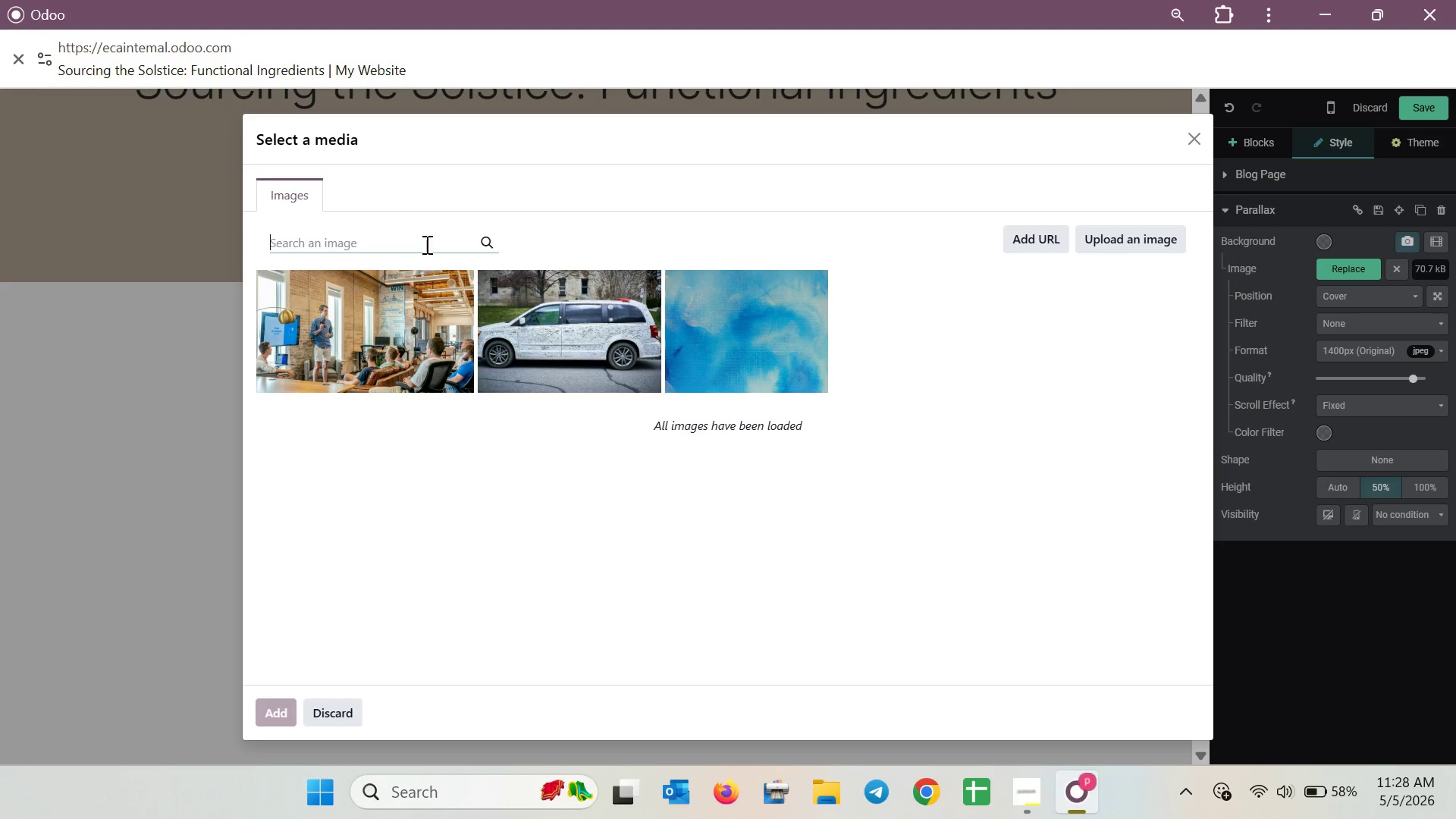 
type(High resolution )
 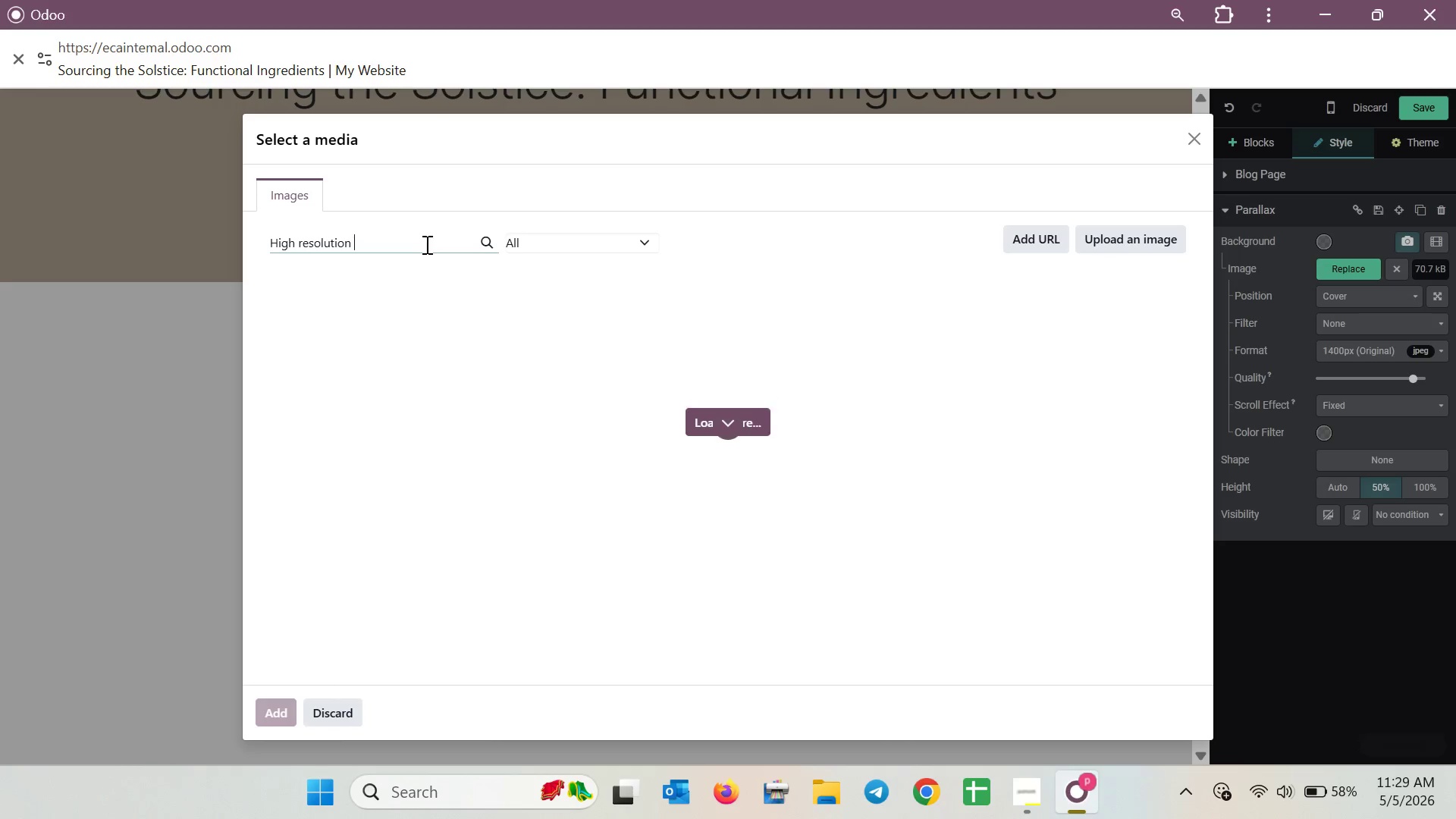 
type(photo of )
 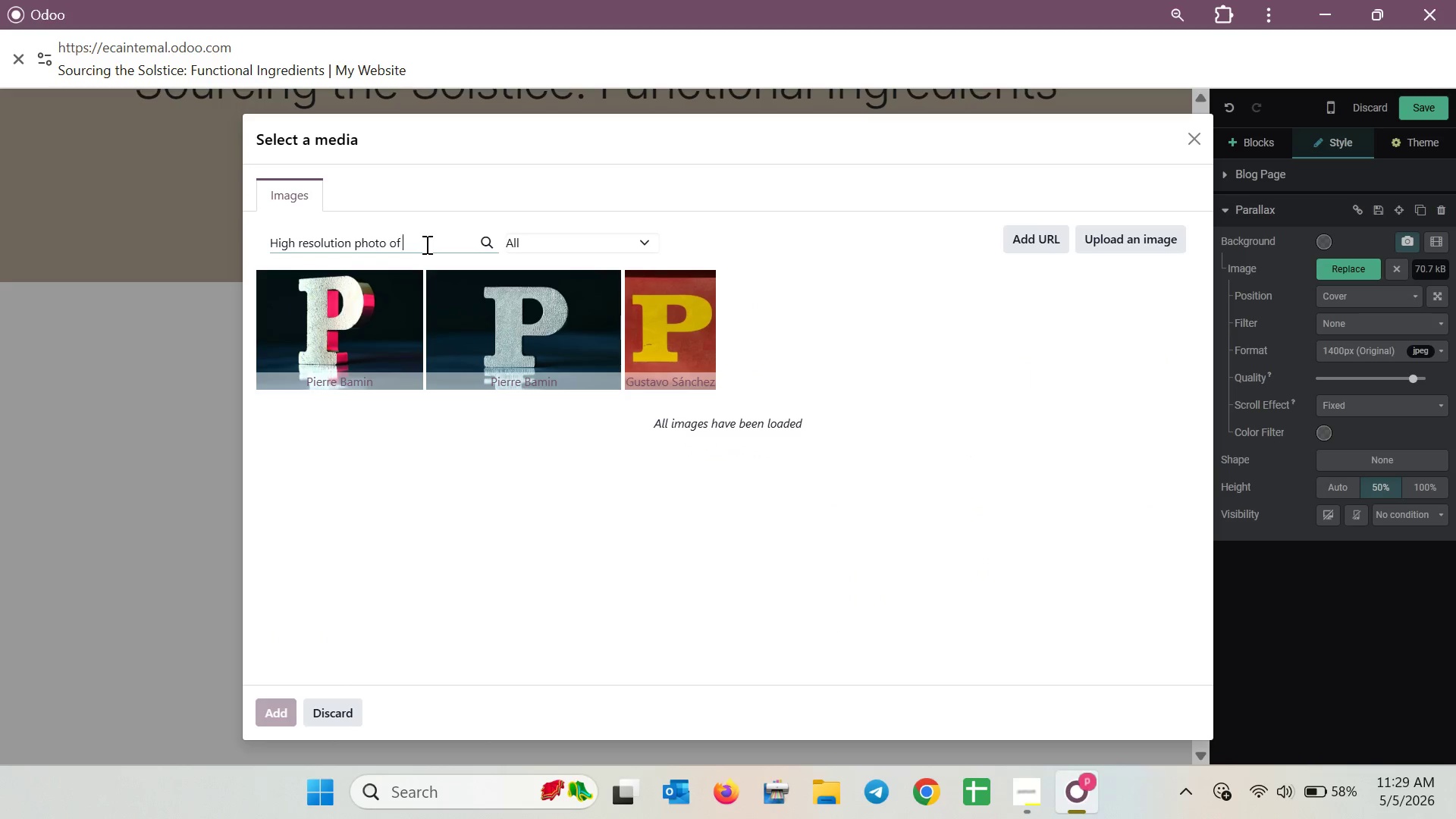 
type(i)
key(Backspace)
type(freswh )
key(Backspace)
key(Backspace)
key(Backspace)
type(h )
 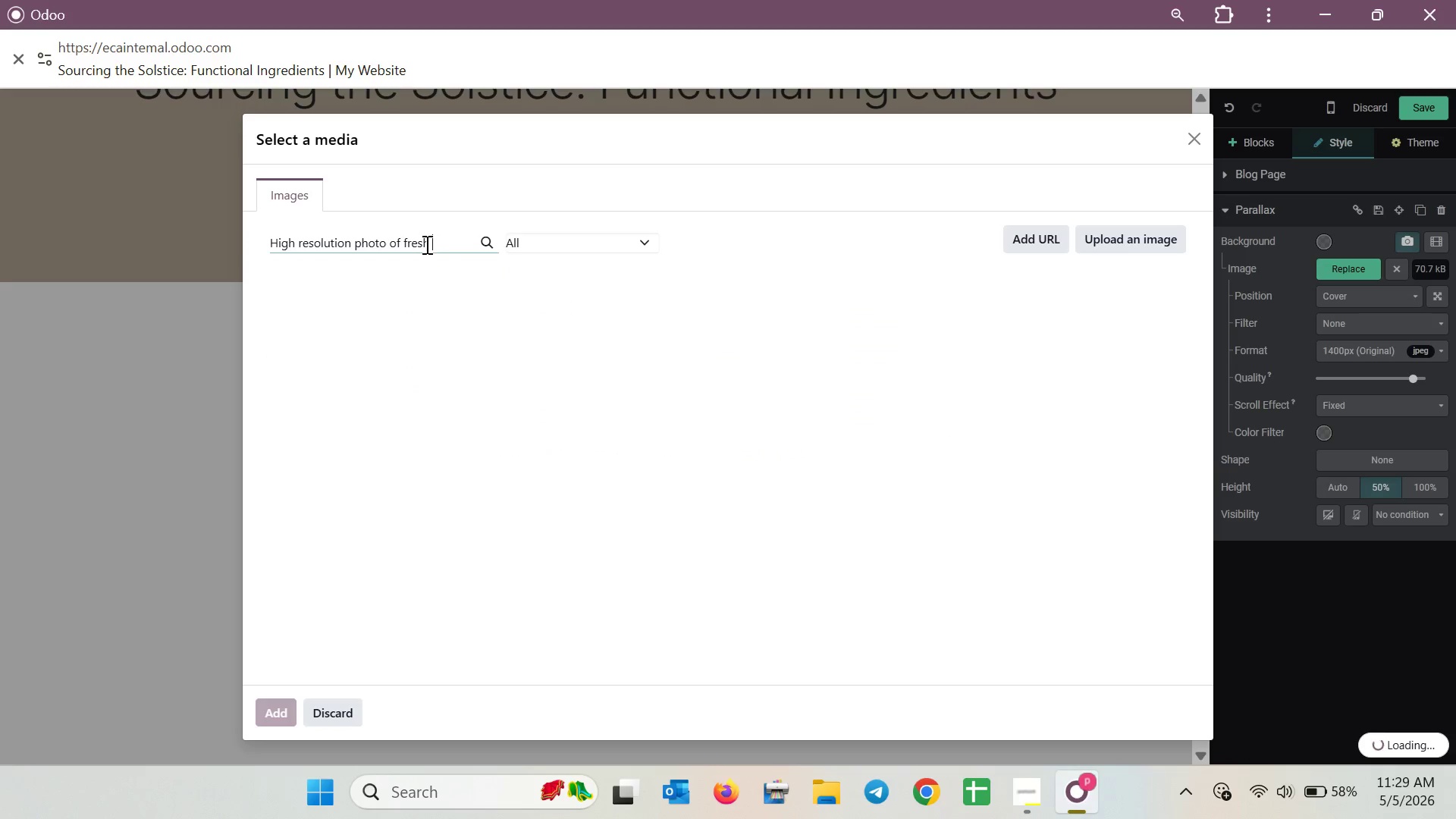 
type(in)
 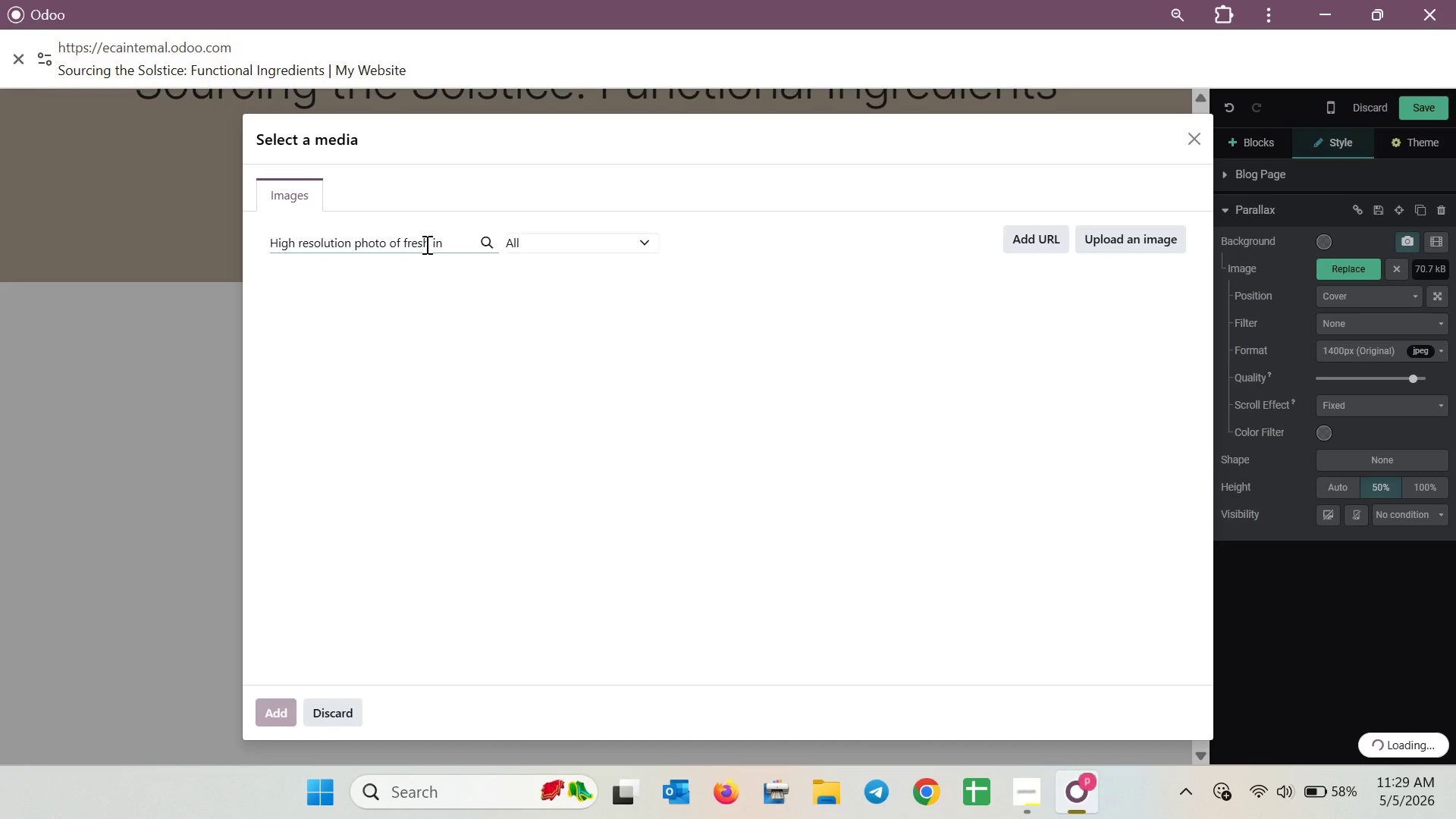 
wait(5.62)
 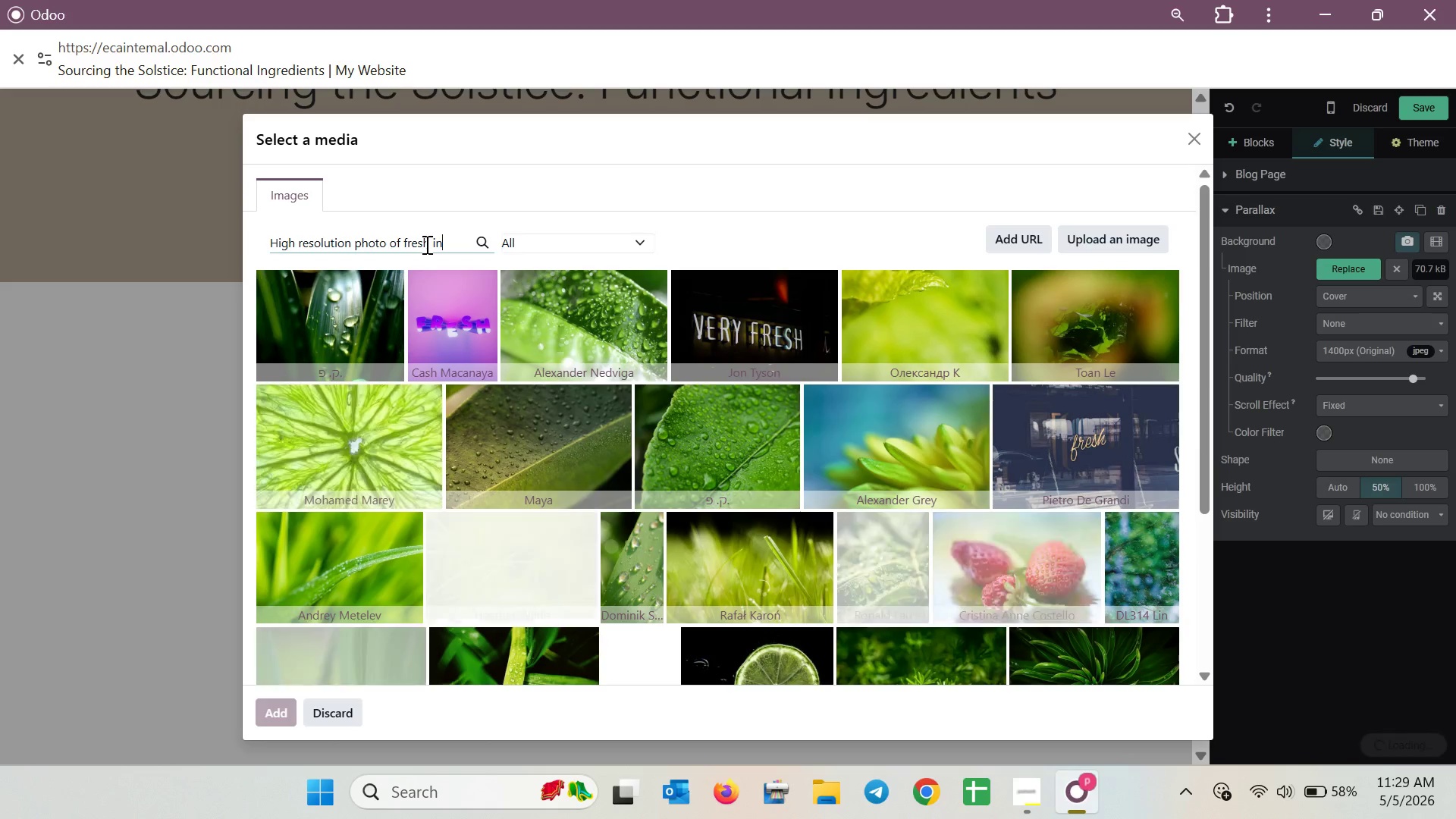 
type(gredients)
 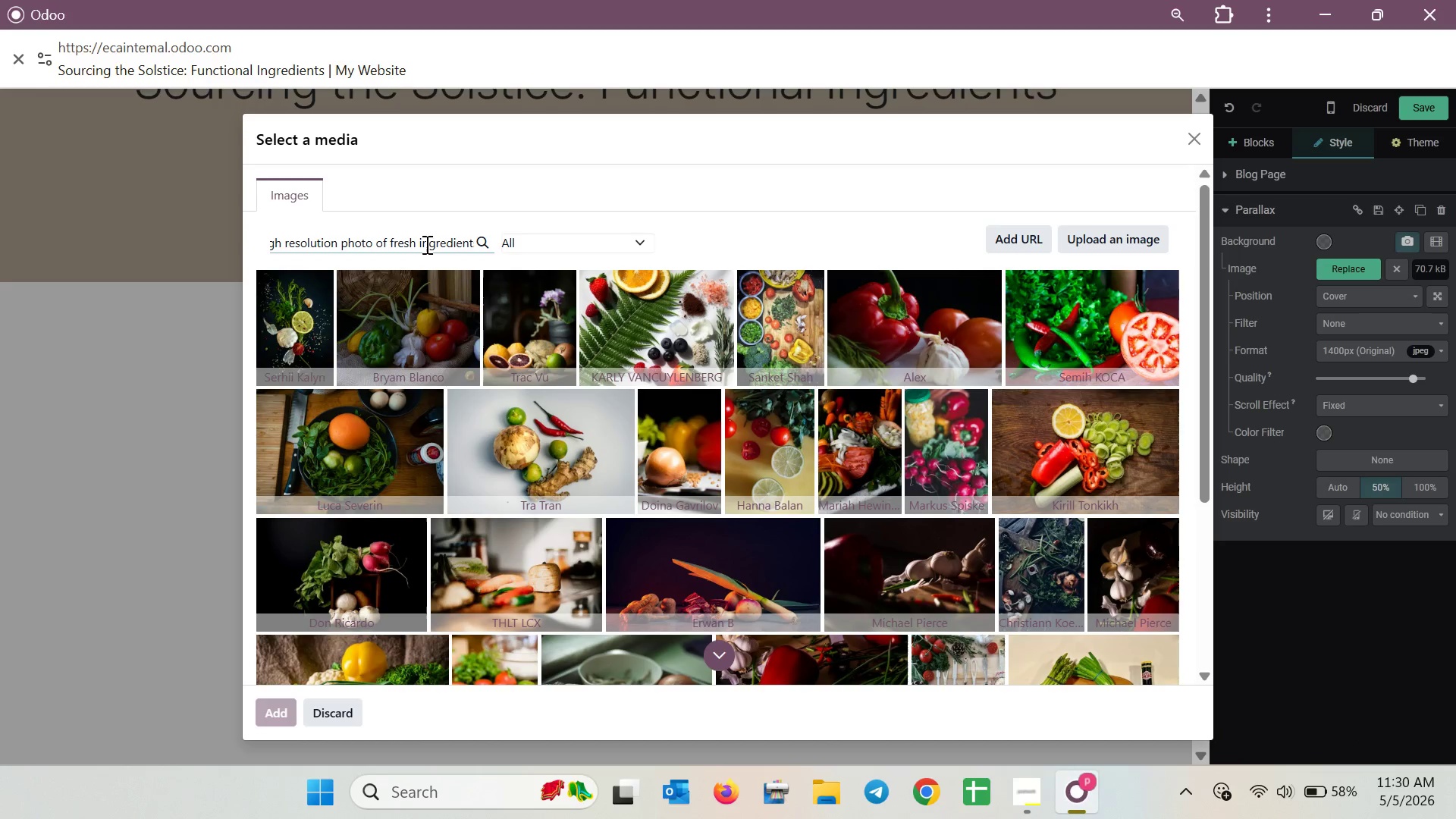 
wait(16.44)
 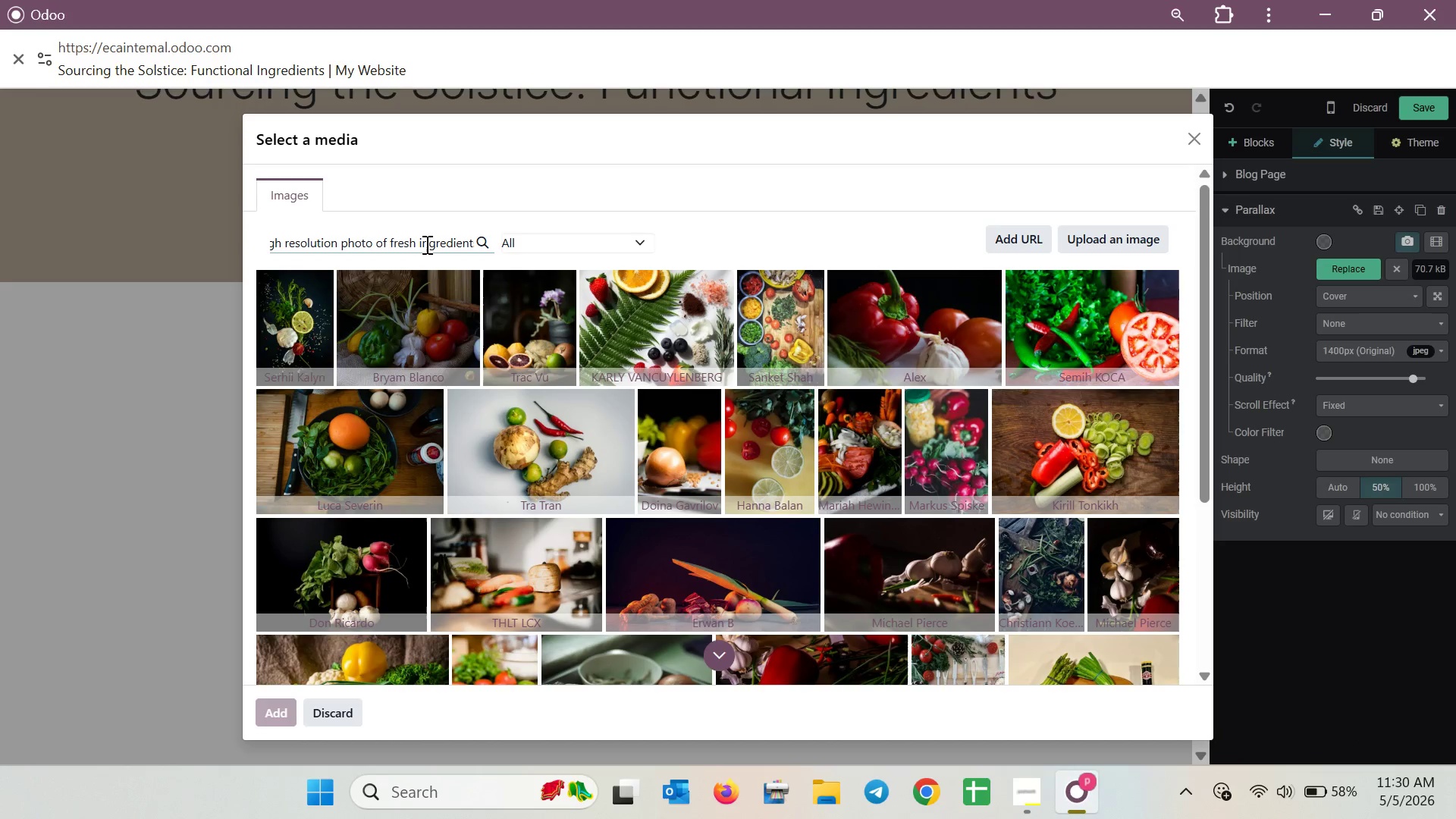 
left_click([609, 307])
 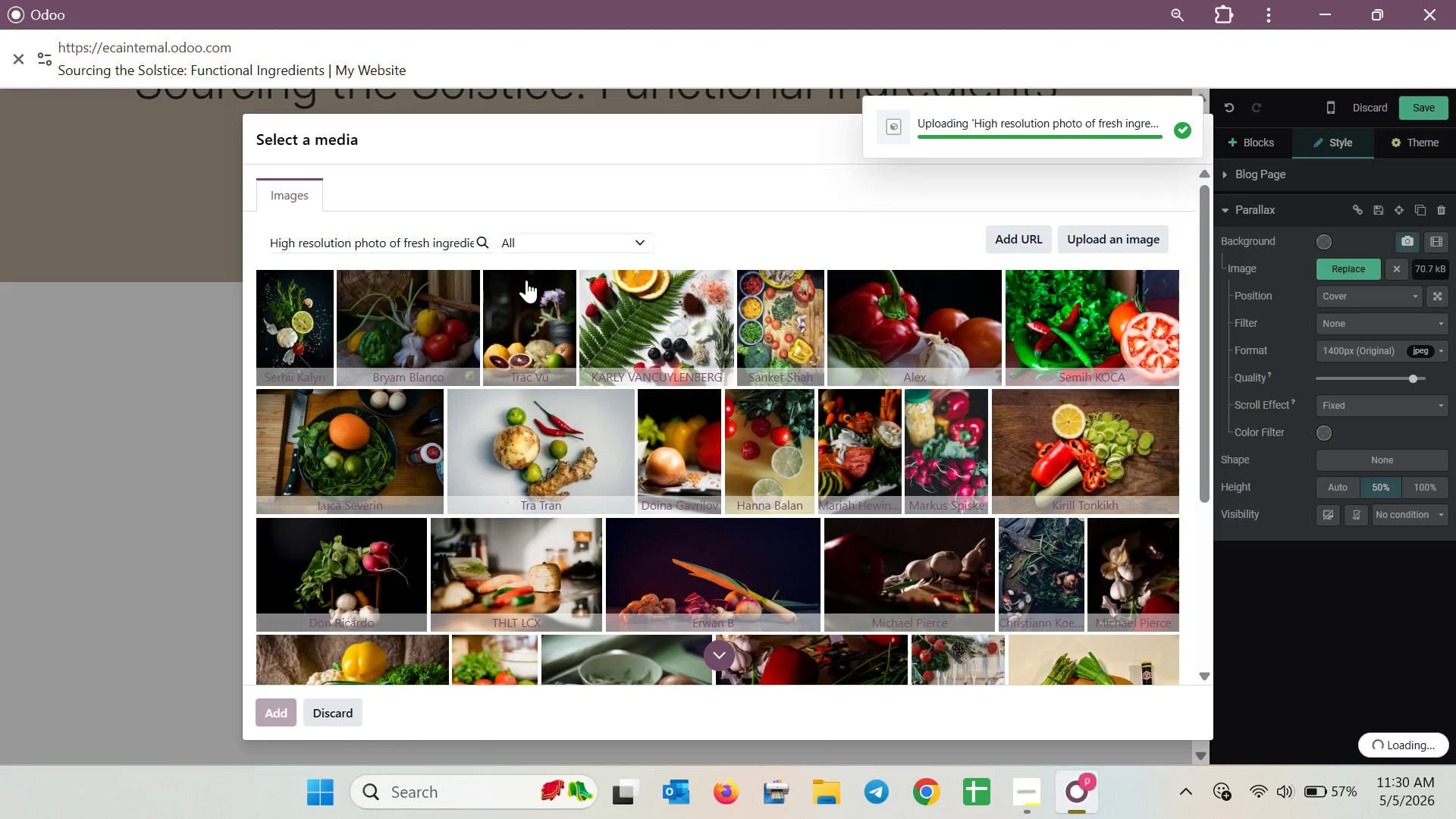 
wait(5.91)
 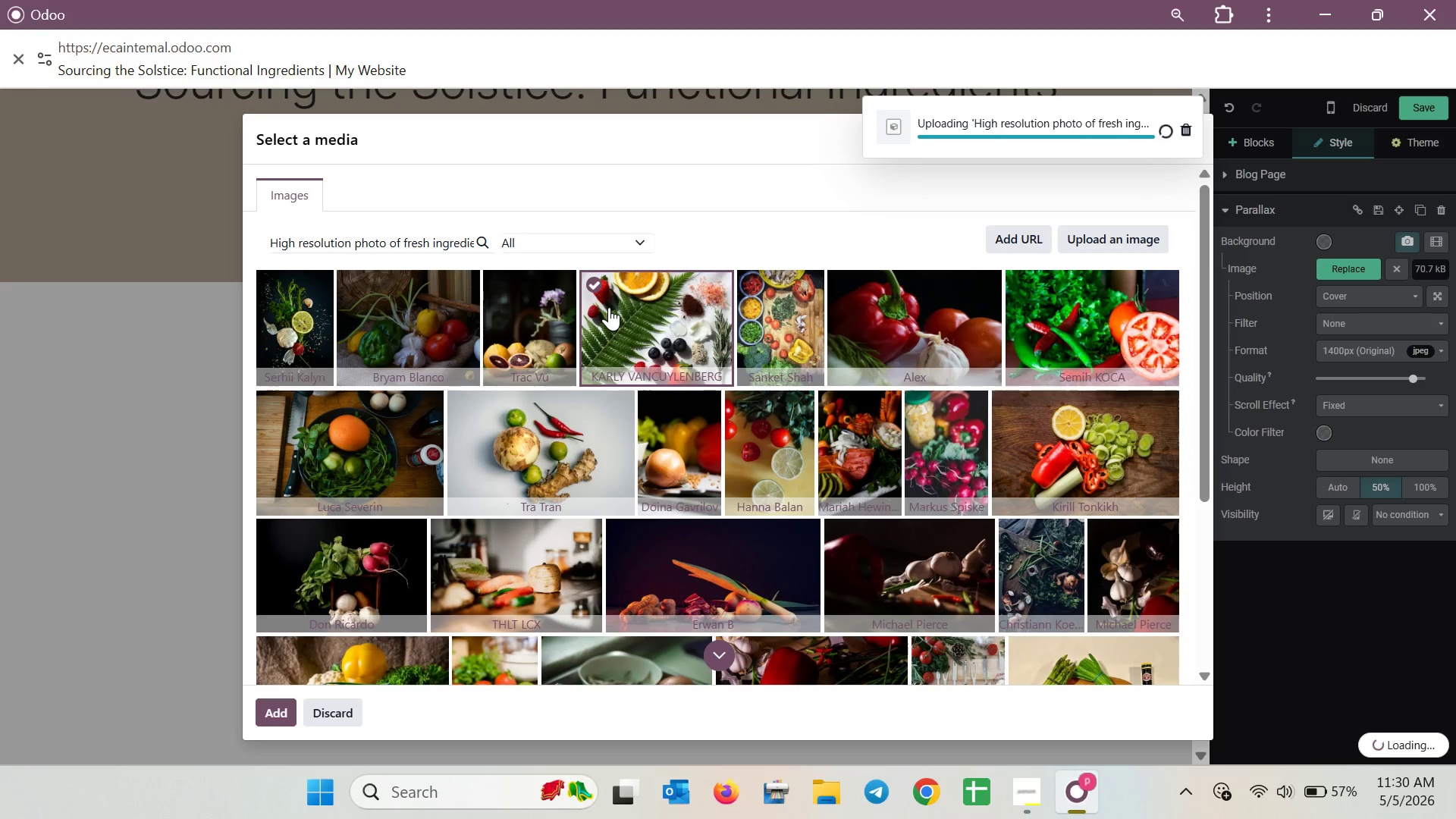 
left_click([468, 243])
 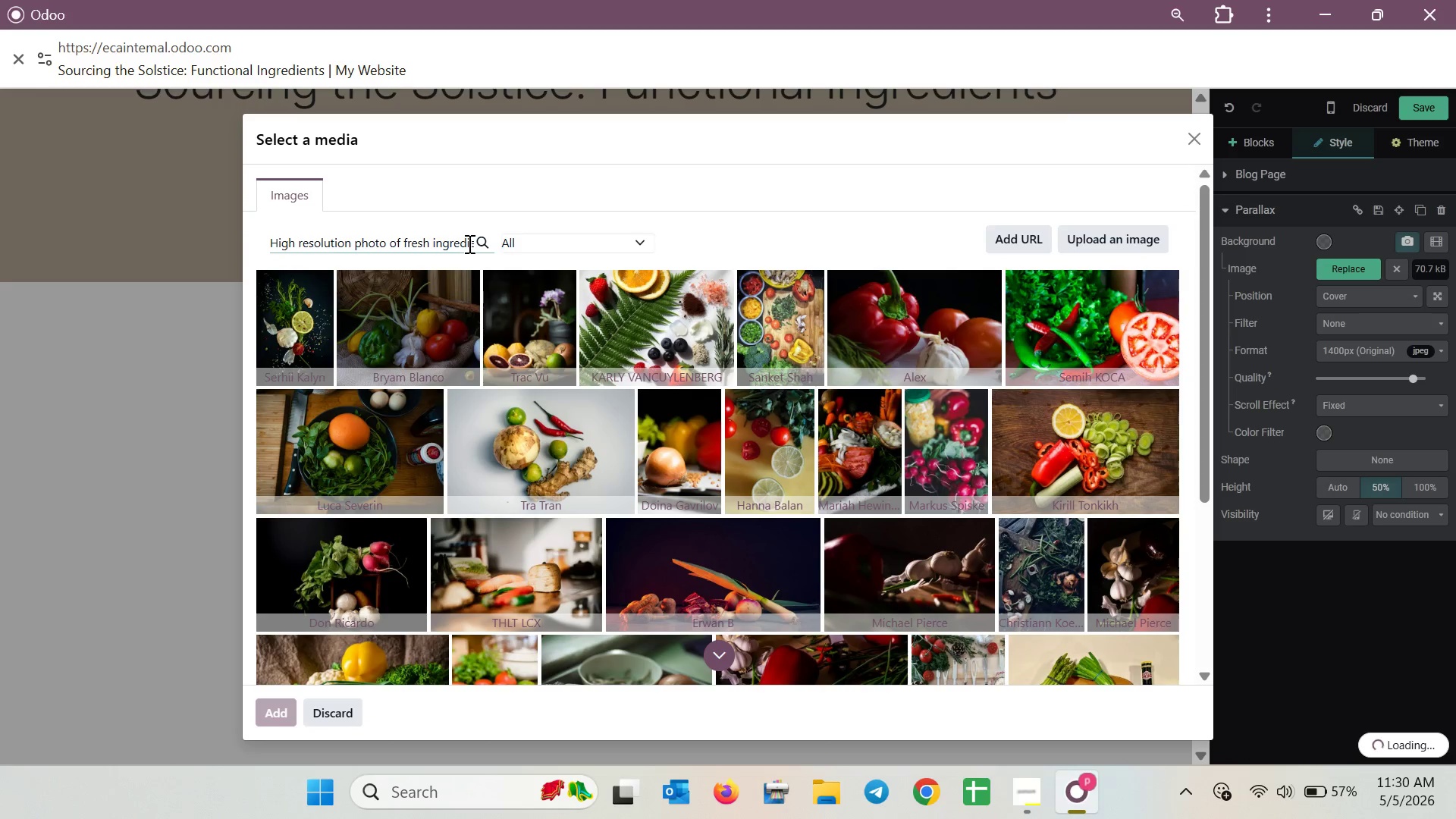 
hold_key(key=Delete, duration=0.94)
 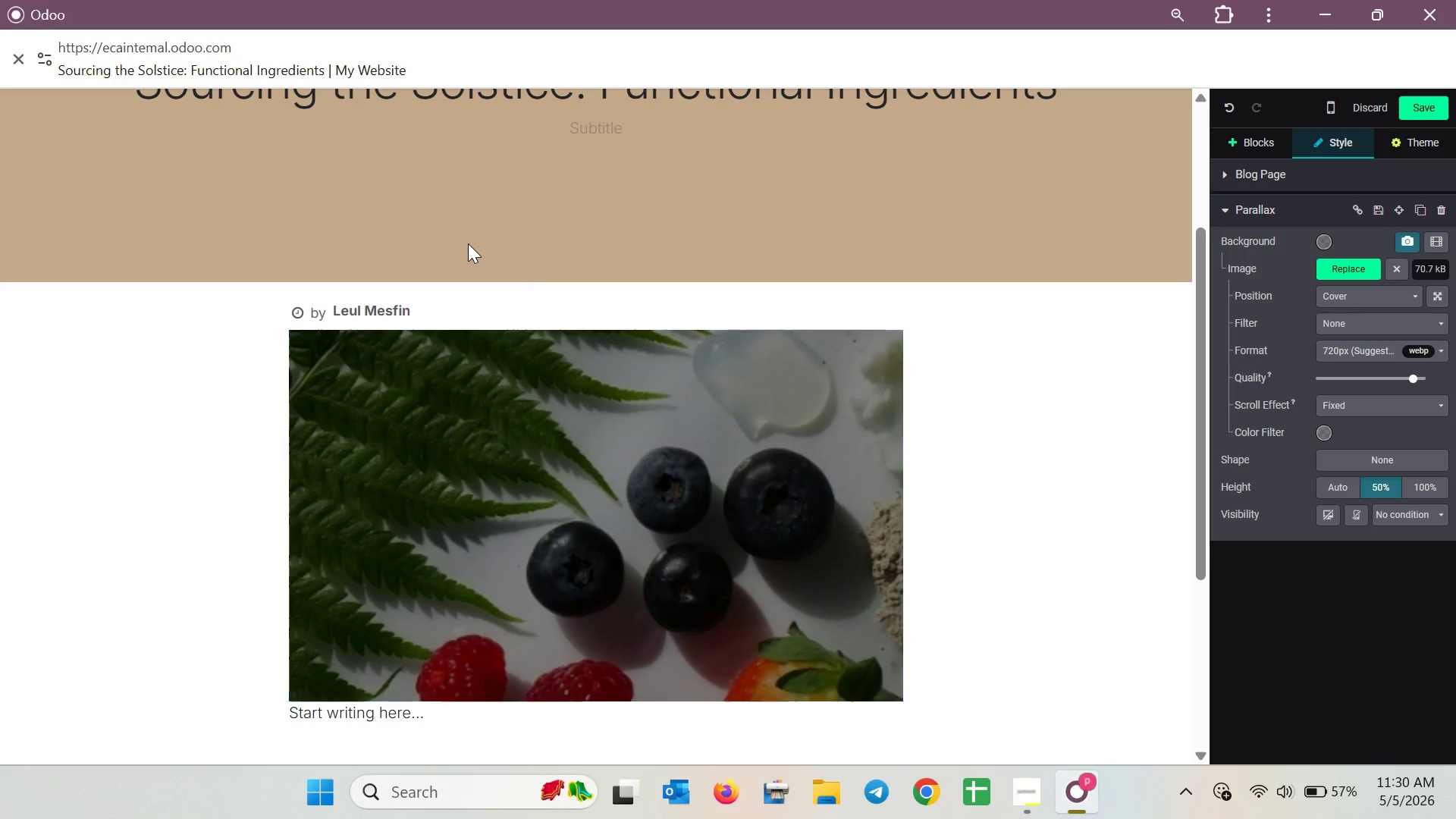 
hold_key(key=Backspace, duration=1.24)
 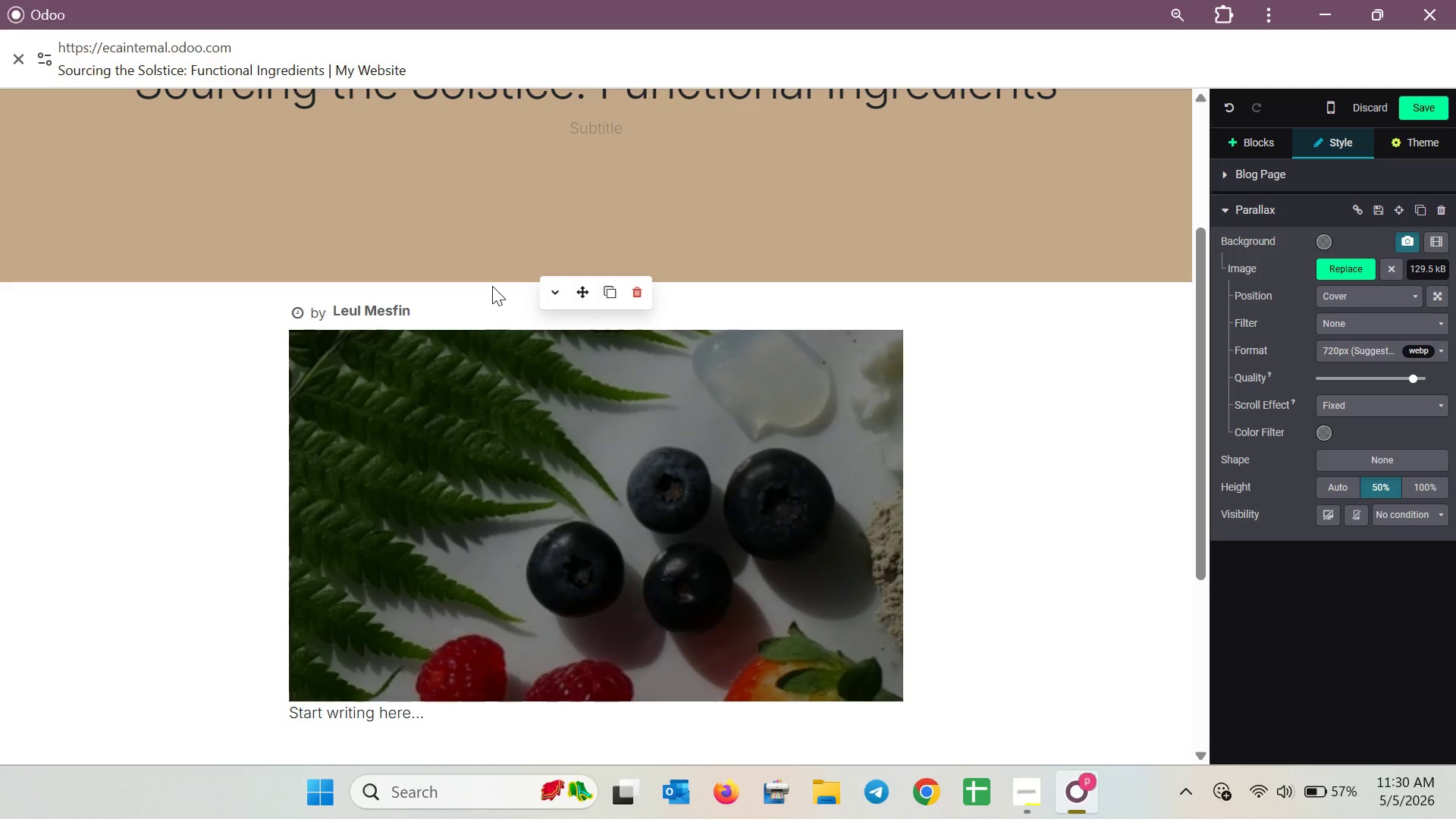 
left_click([515, 515])
 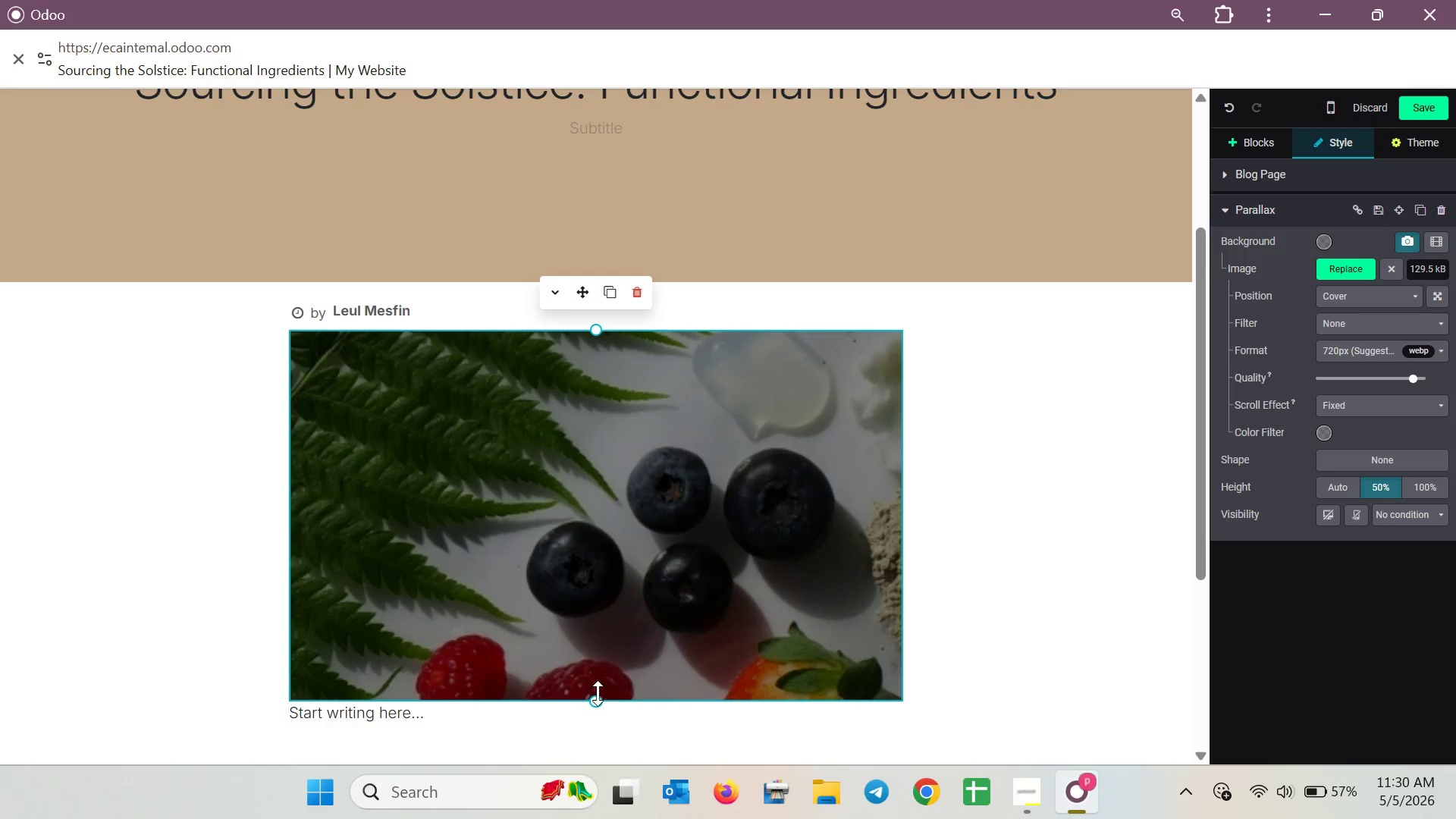 
left_click_drag(start_coordinate=[596, 704], to_coordinate=[638, 641])
 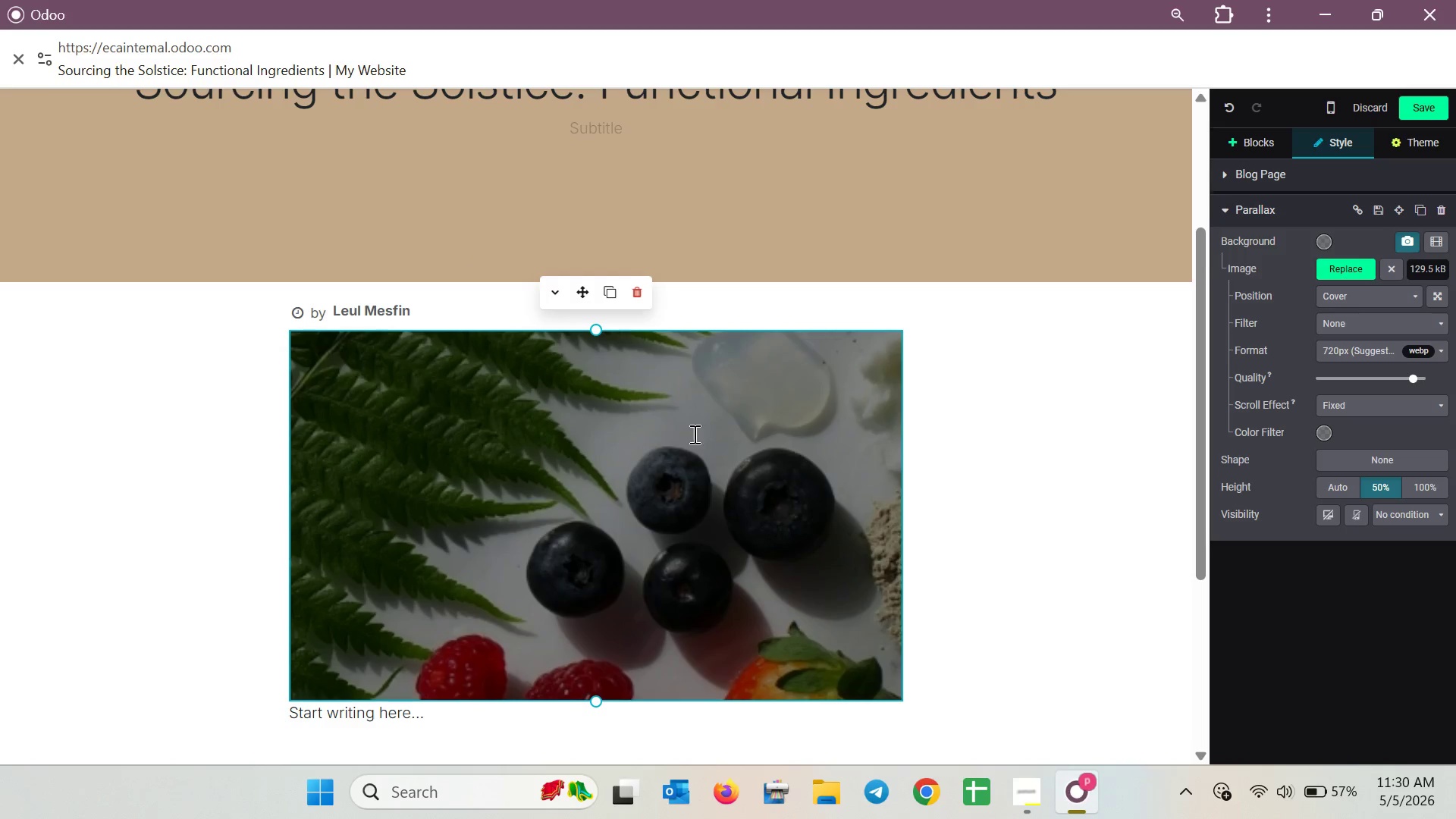 
scroll: coordinate [518, 371], scroll_direction: up, amount: 3.0
 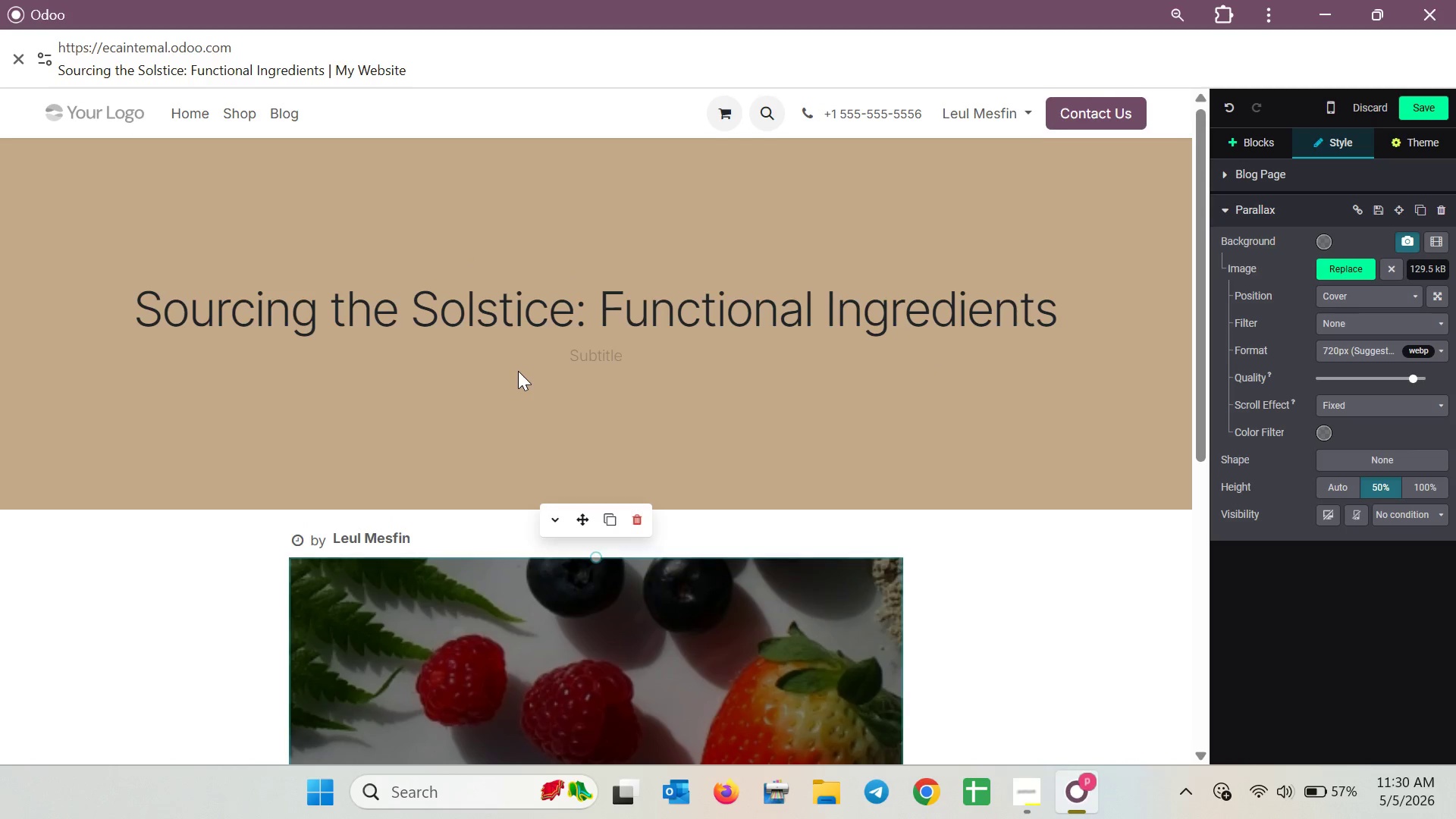 
scroll: coordinate [538, 382], scroll_direction: down, amount: 12.0
 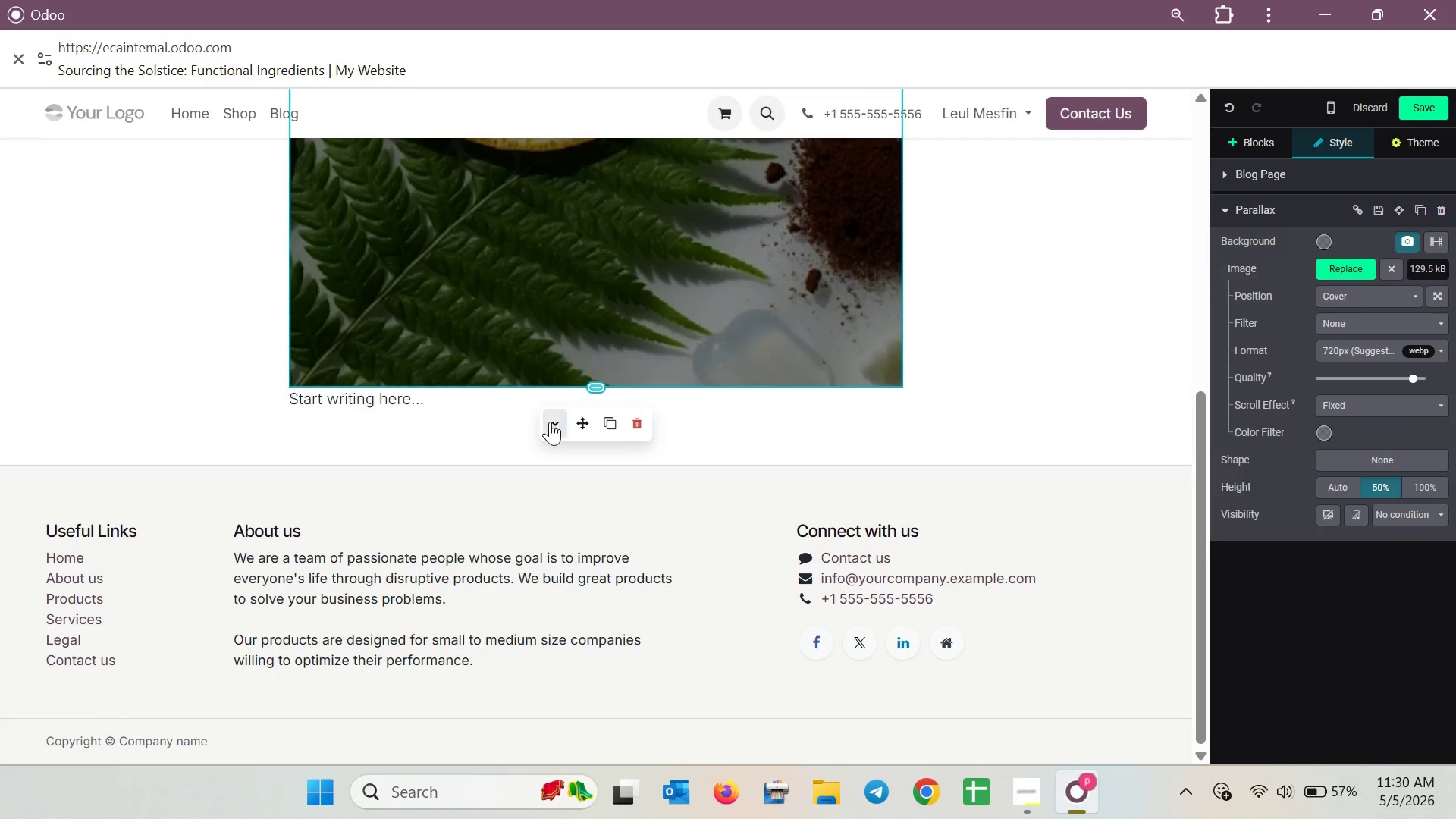 
scroll: coordinate [496, 428], scroll_direction: up, amount: 4.0
 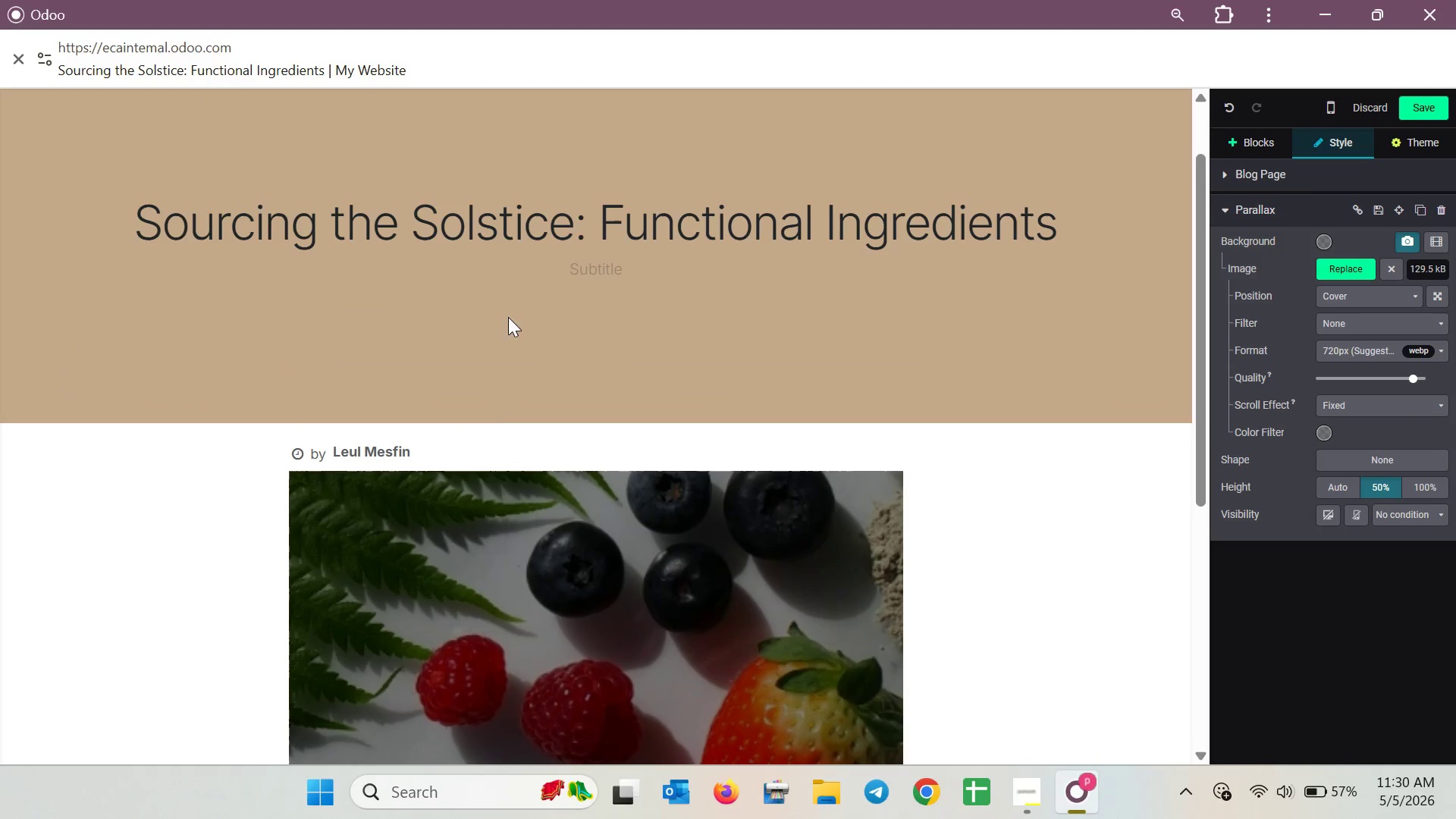 
left_click([525, 281])
 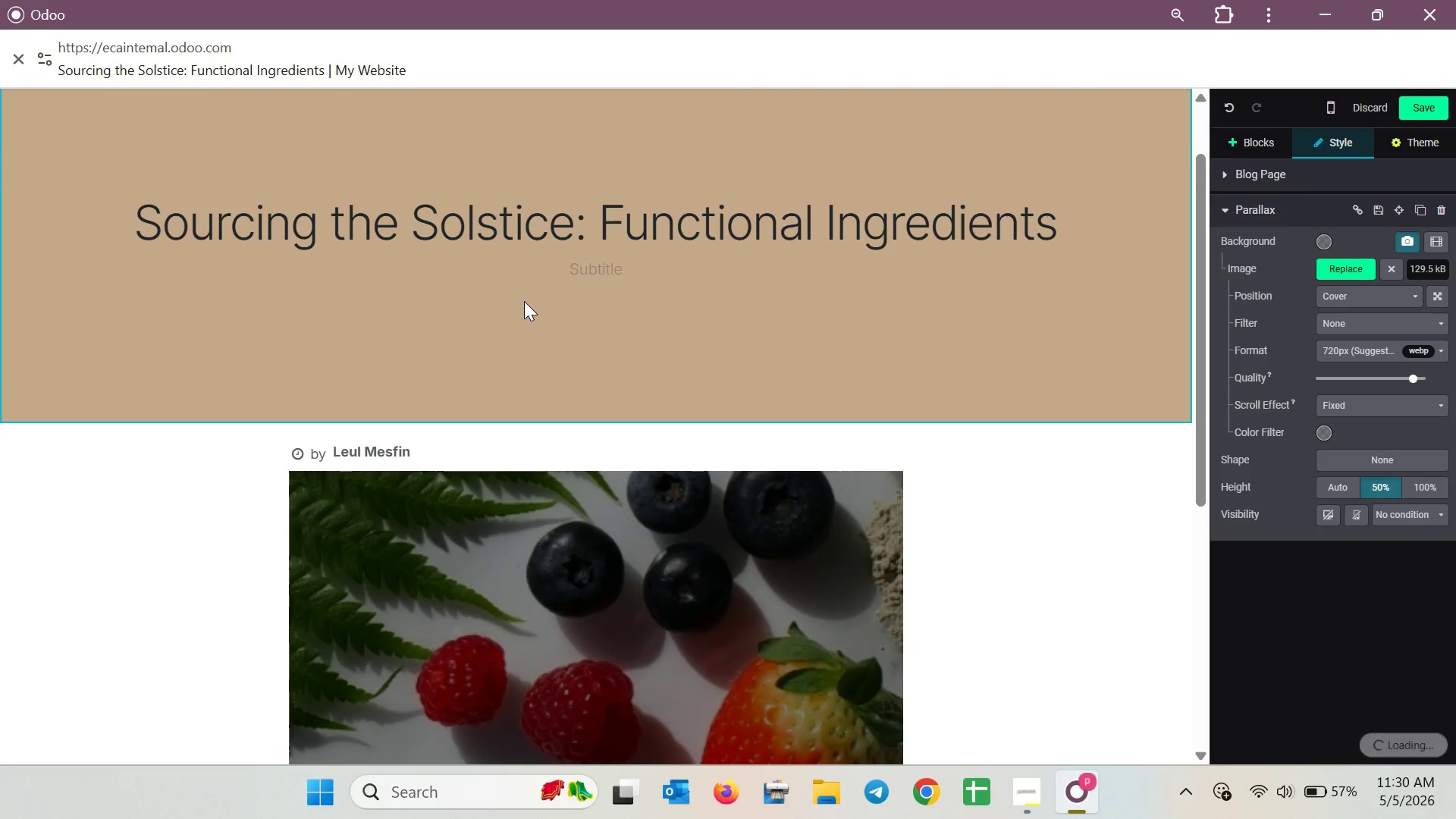 
left_click([524, 301])
 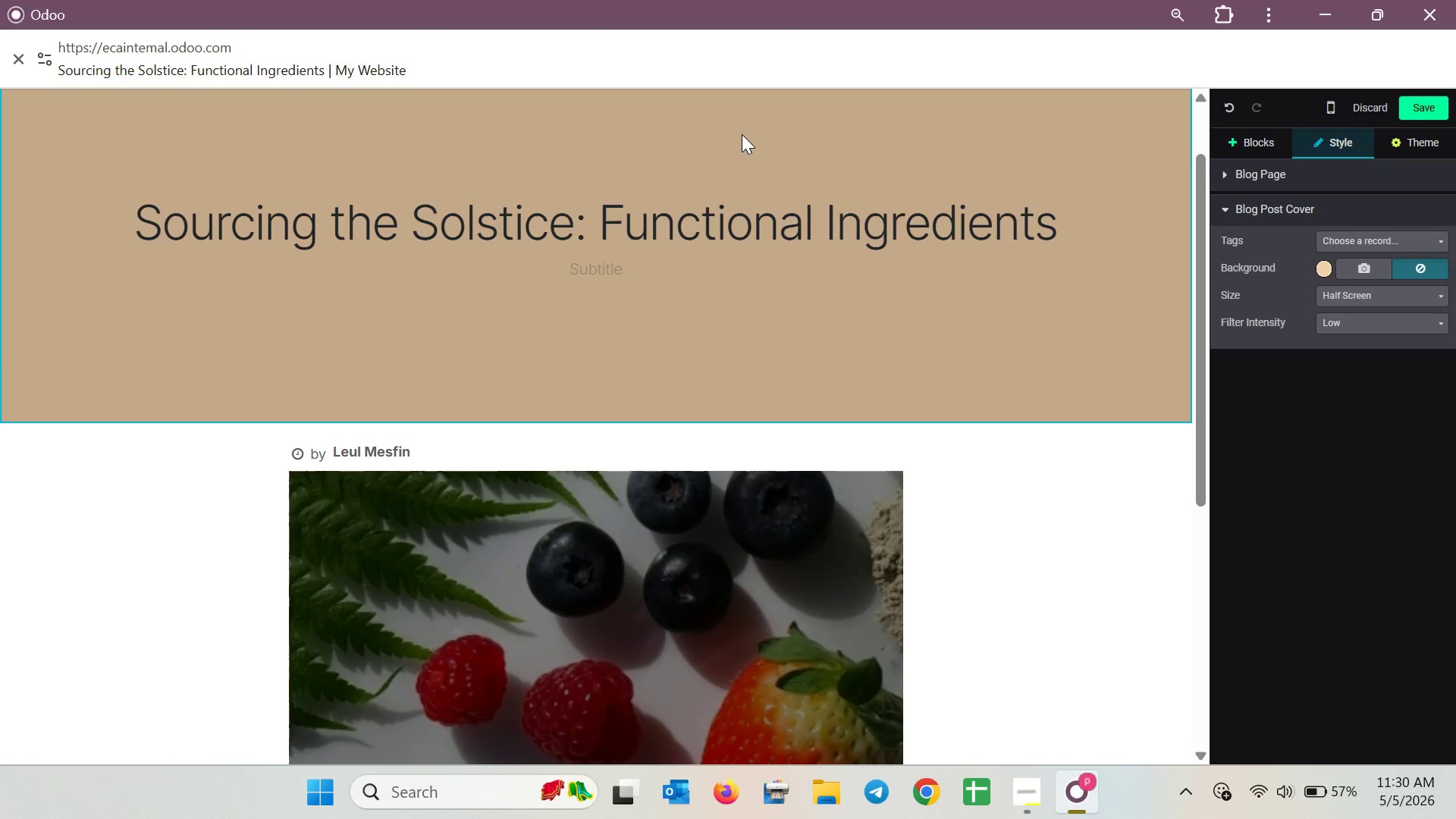 
wait(15.05)
 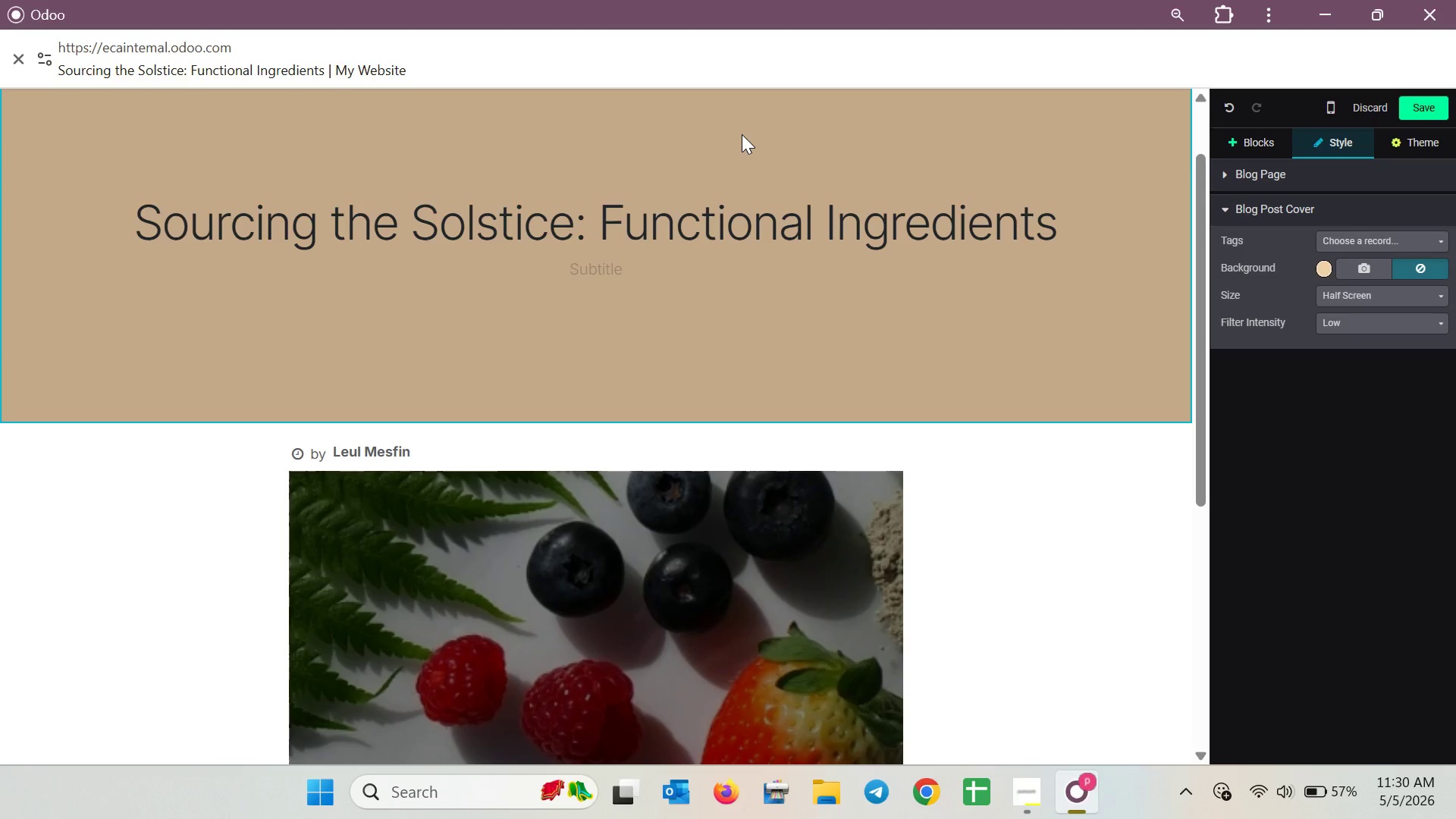 
left_click([905, 221])
 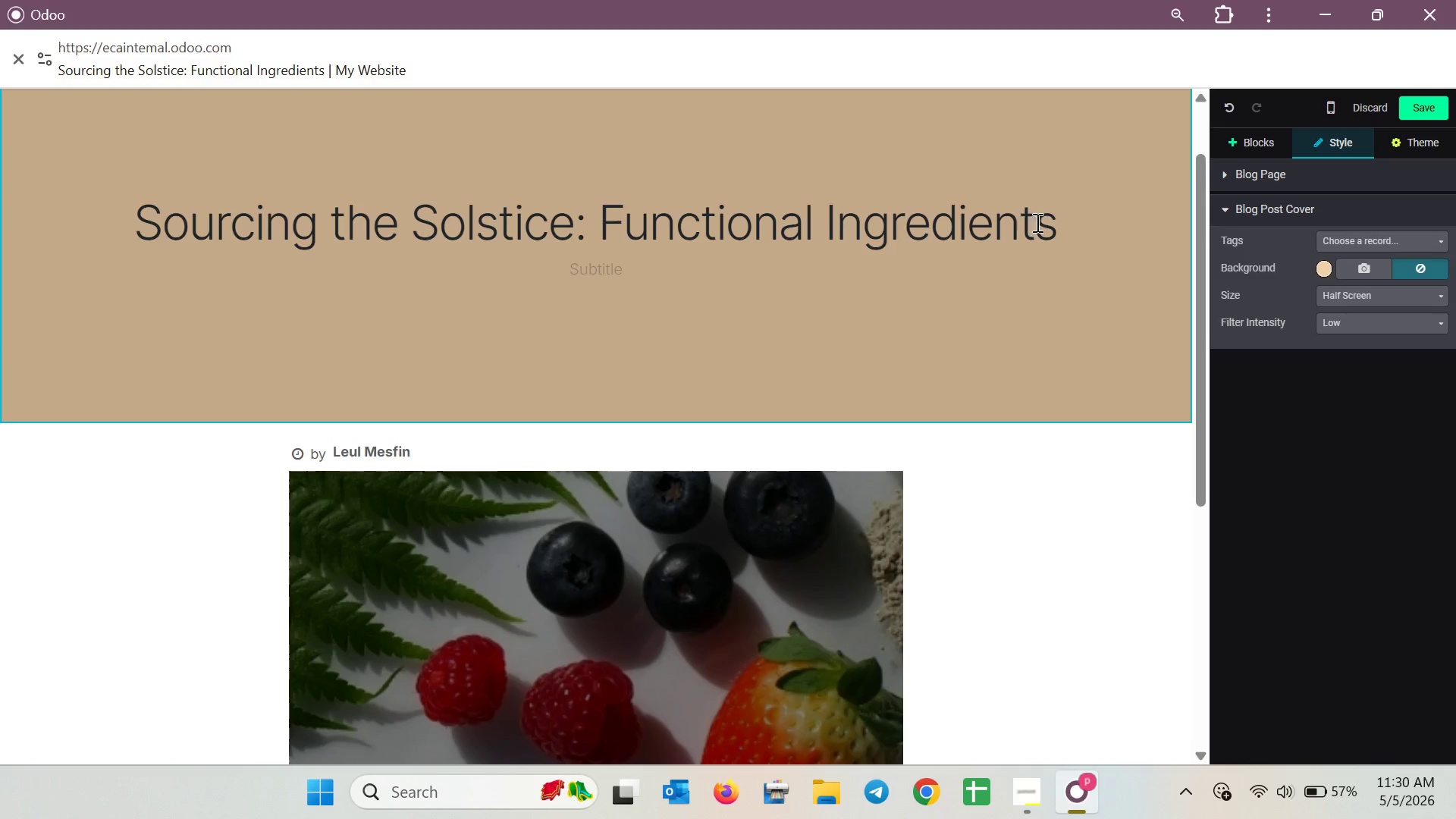 
left_click([1083, 227])
 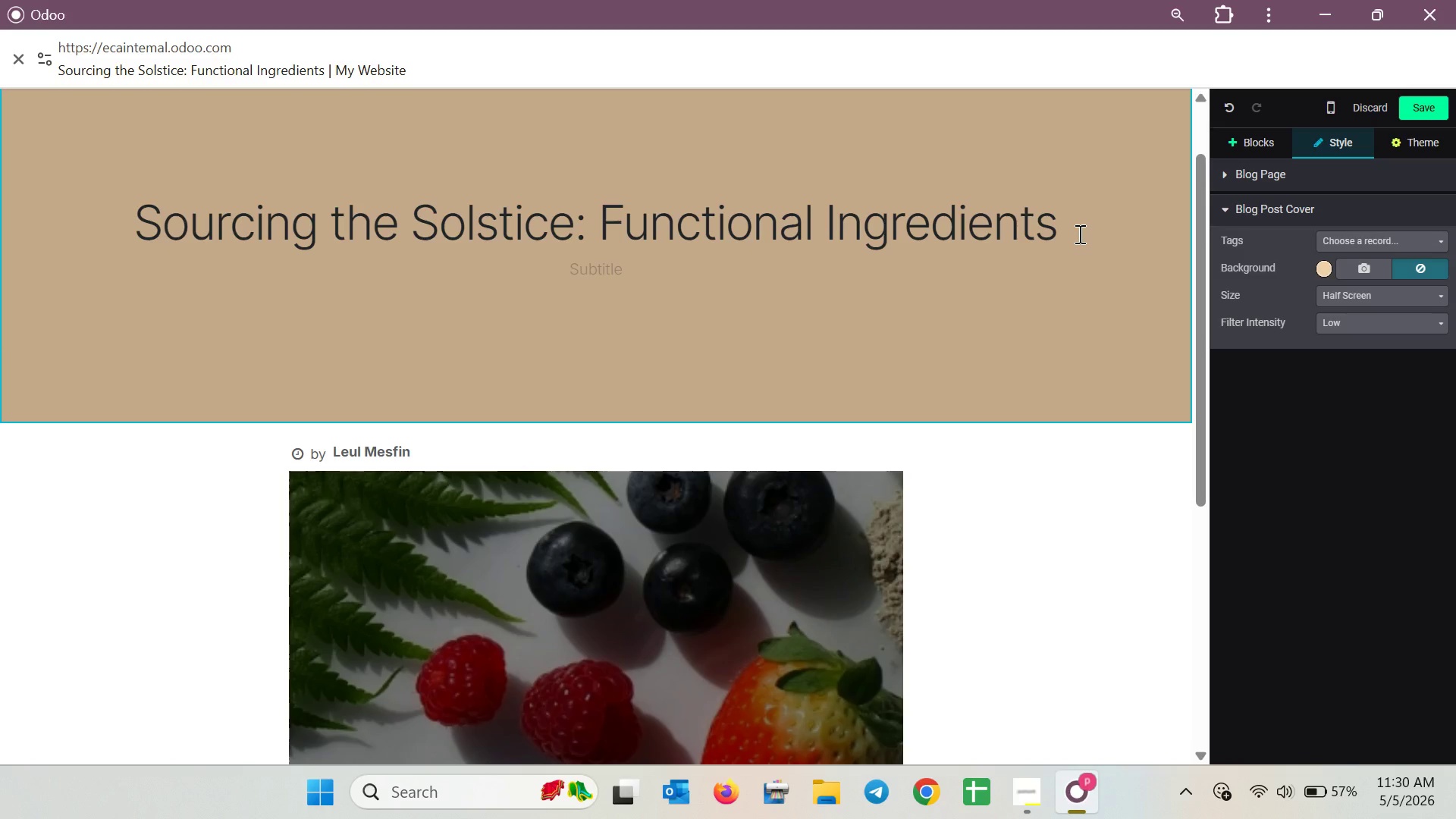 
type( for Summer)
 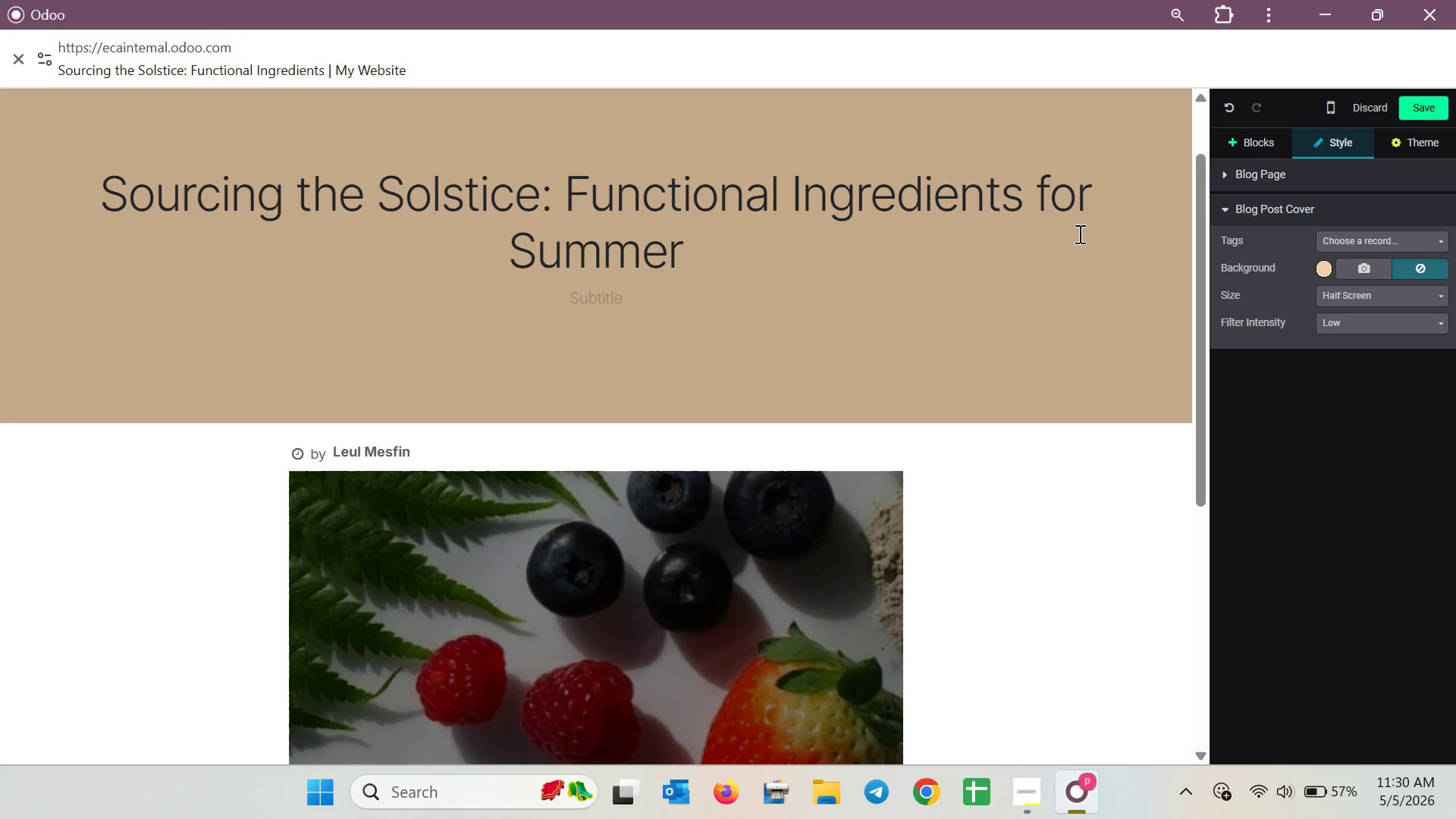 
wait(48.97)
 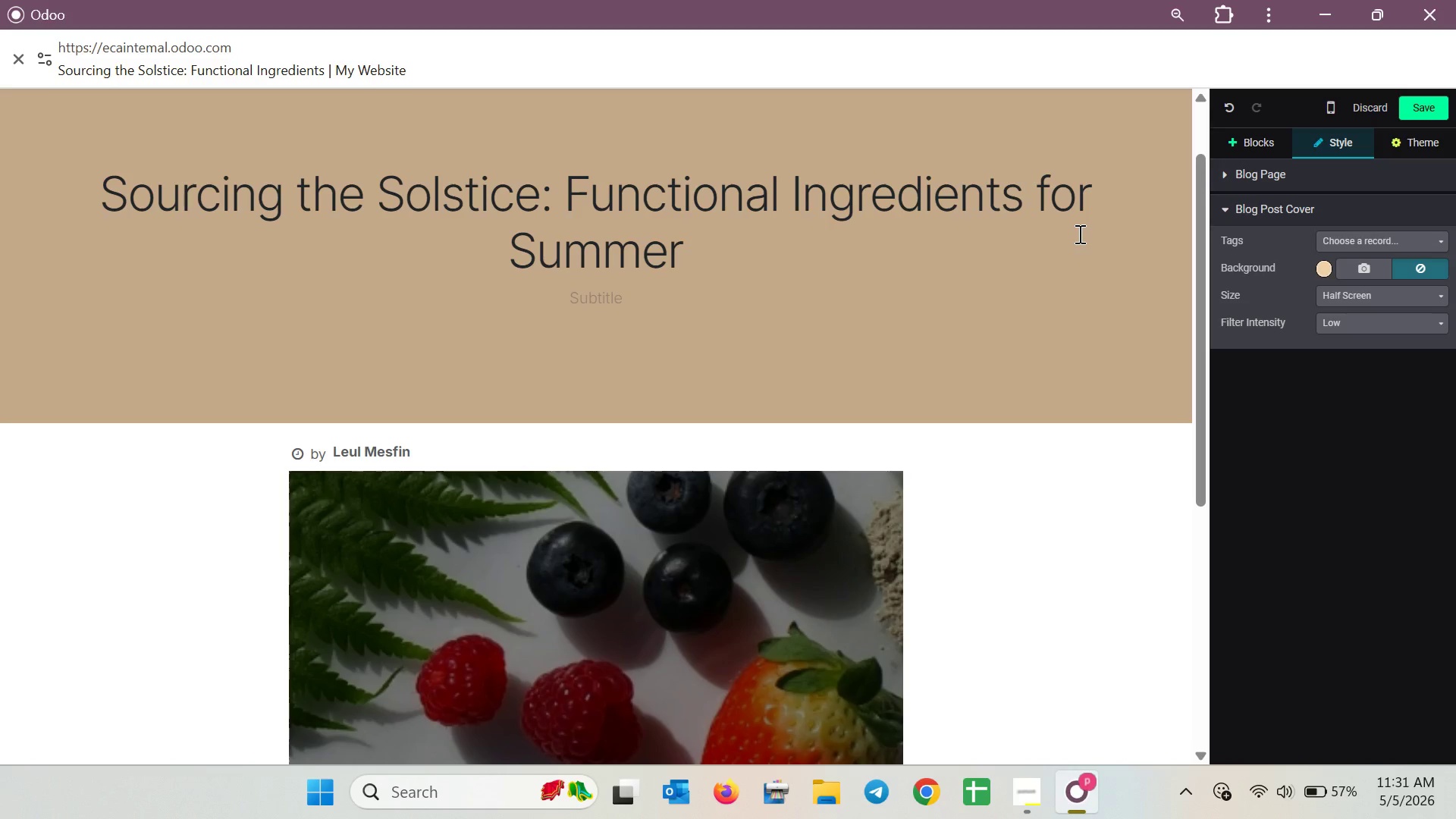 
scroll: coordinate [786, 448], scroll_direction: down, amount: 5.0
 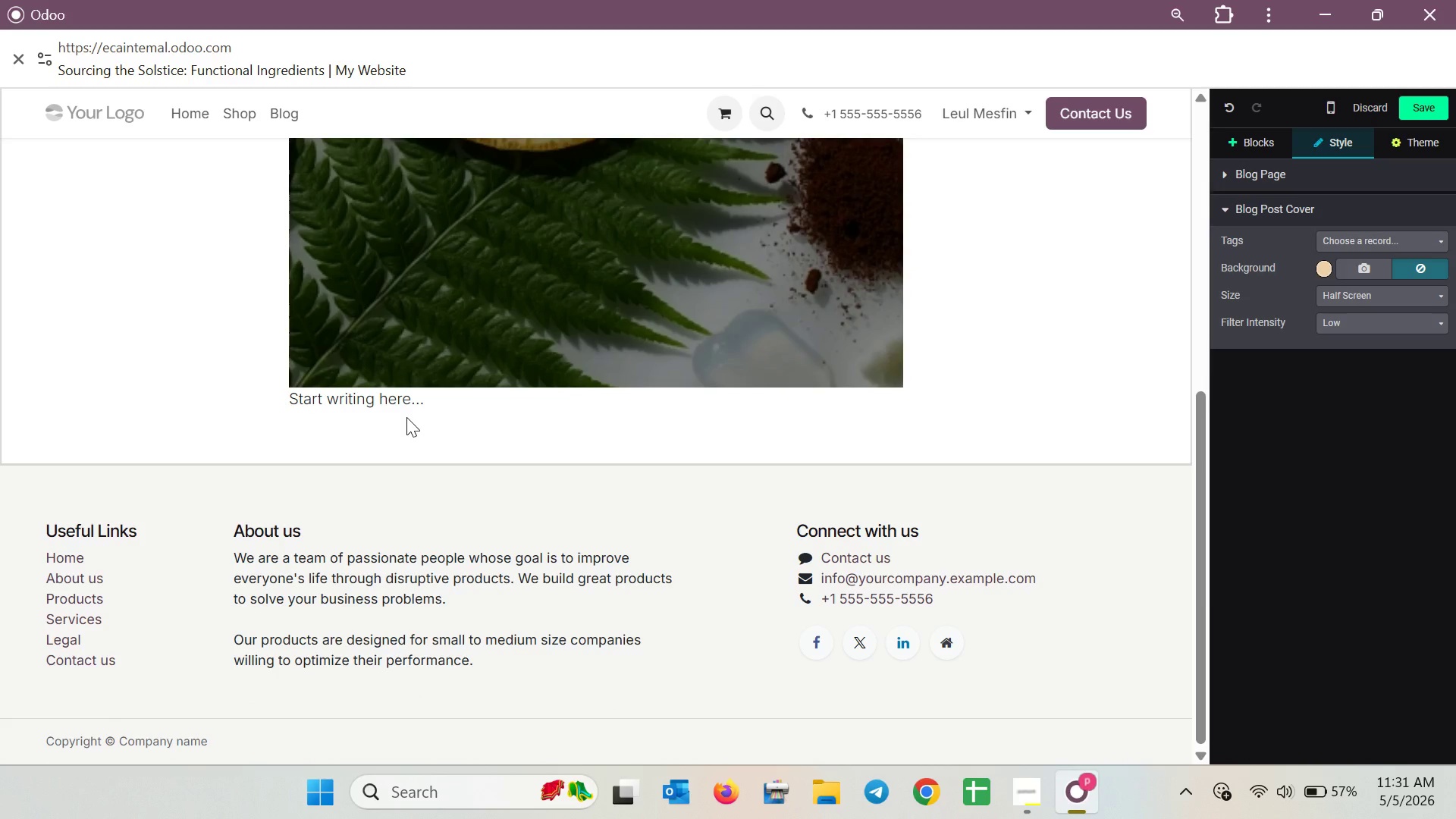 
scroll: coordinate [412, 416], scroll_direction: up, amount: 4.0
 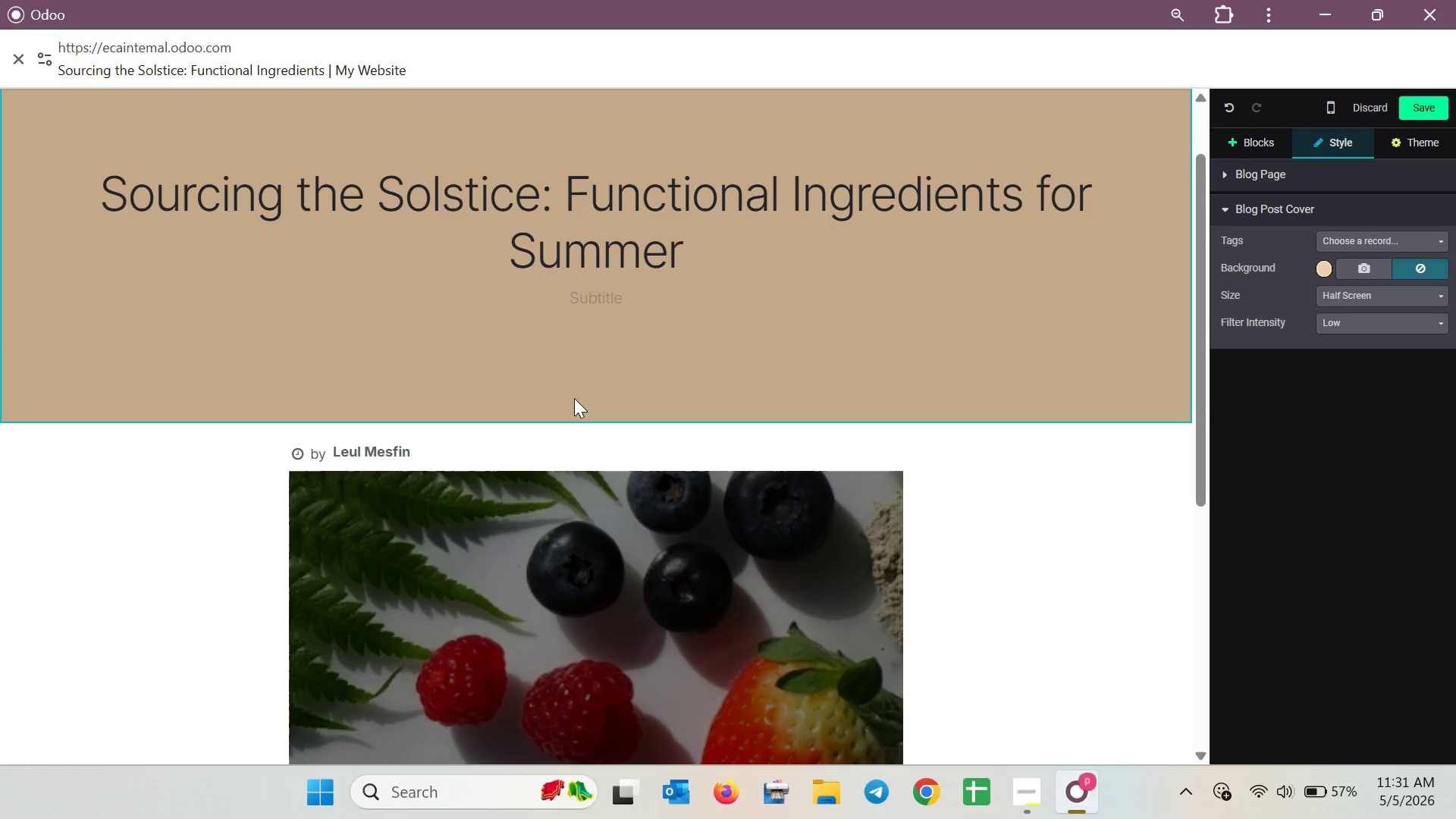 
wait(12.92)
 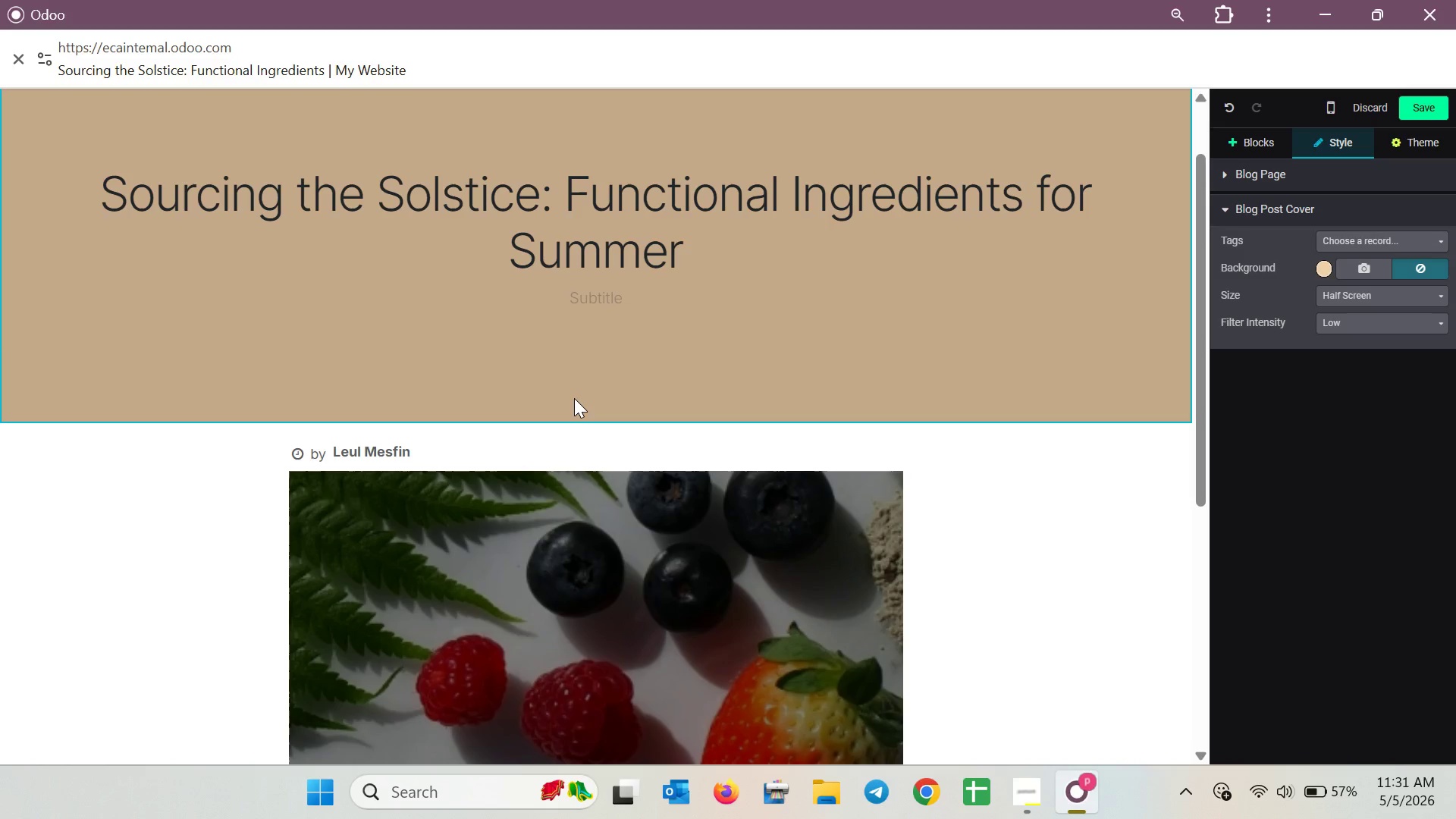 
scroll: coordinate [1389, 331], scroll_direction: up, amount: 7.0
 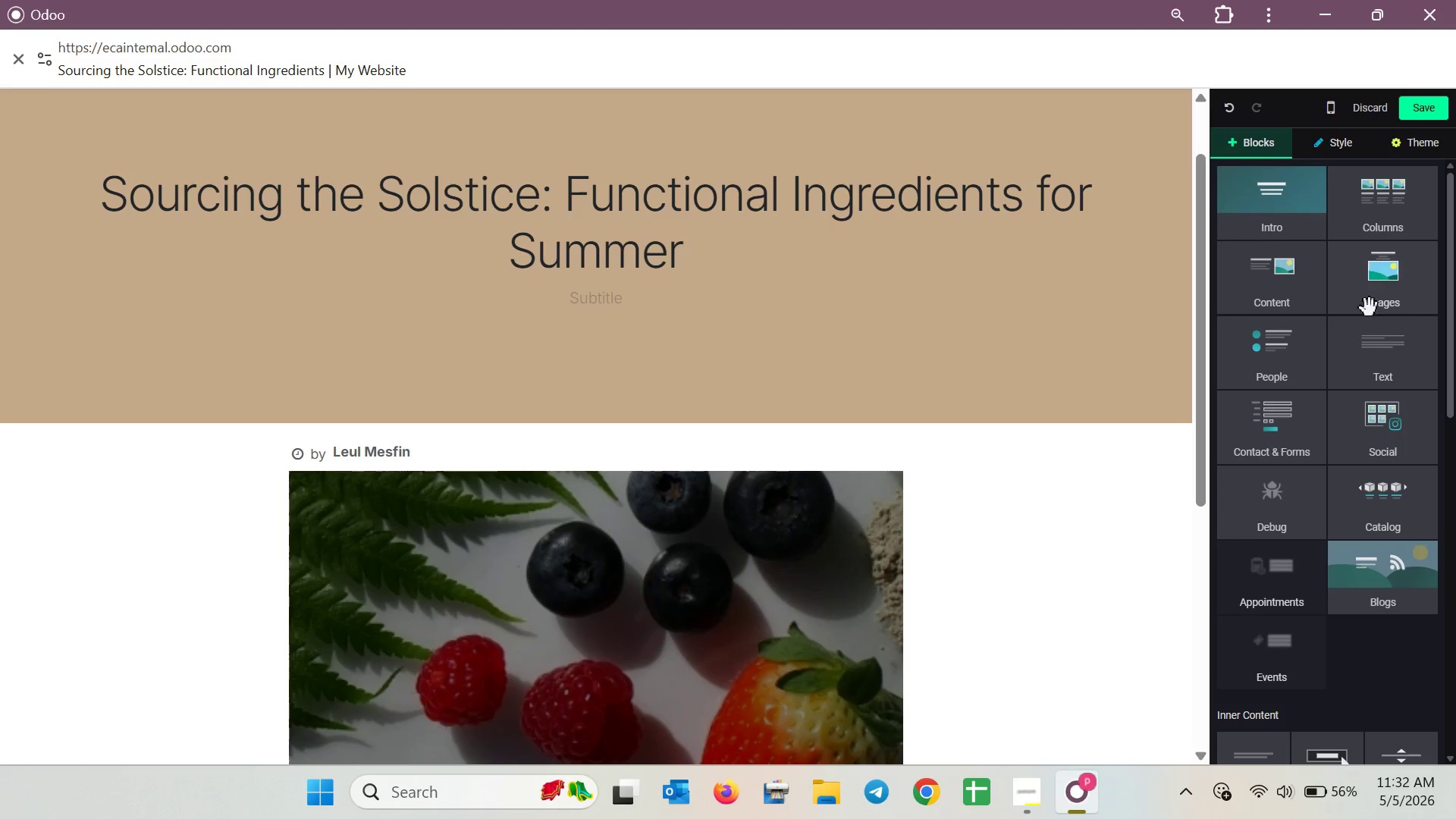 
mouse_move([1354, 504])
 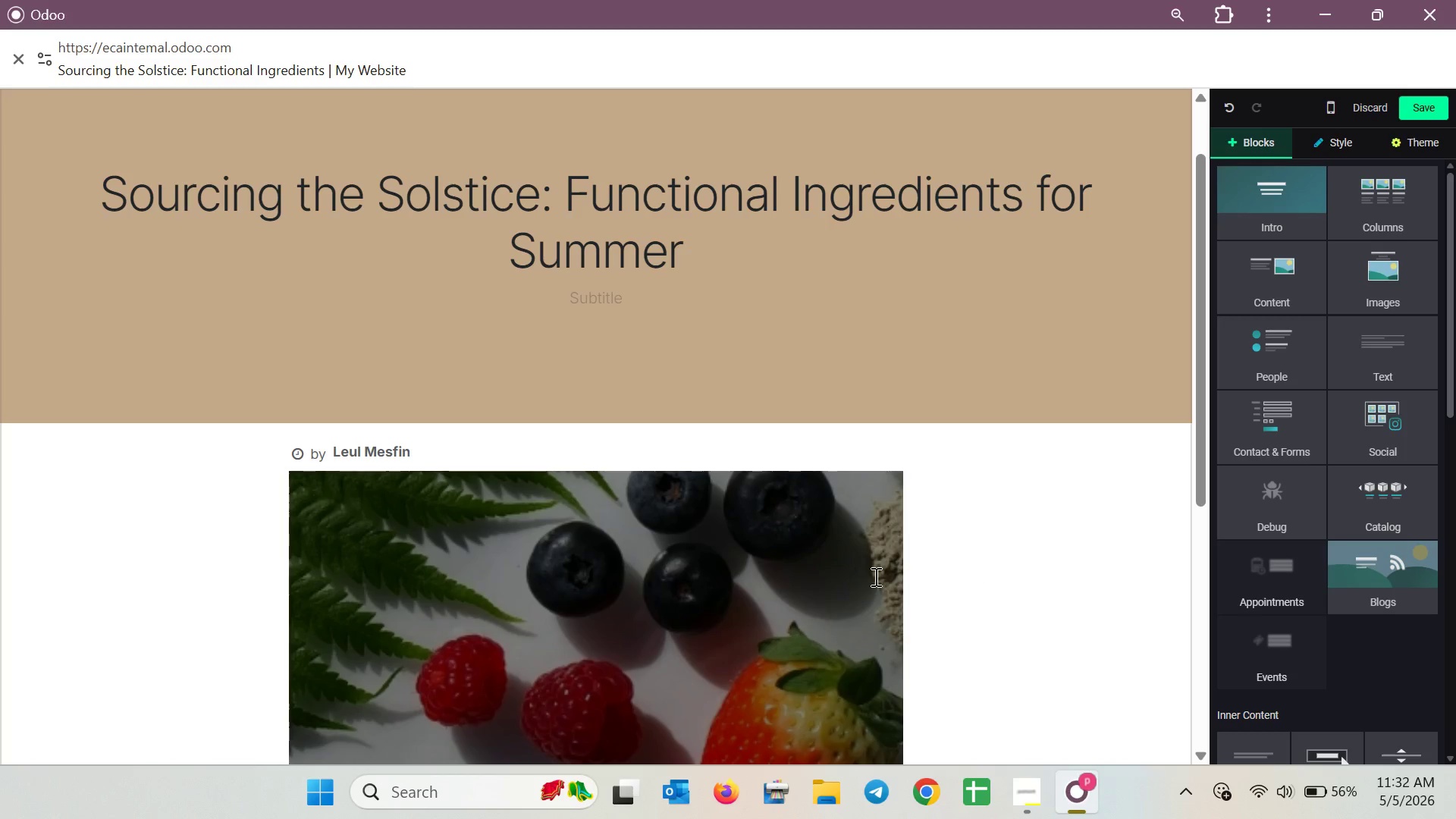 
left_click([845, 576])
 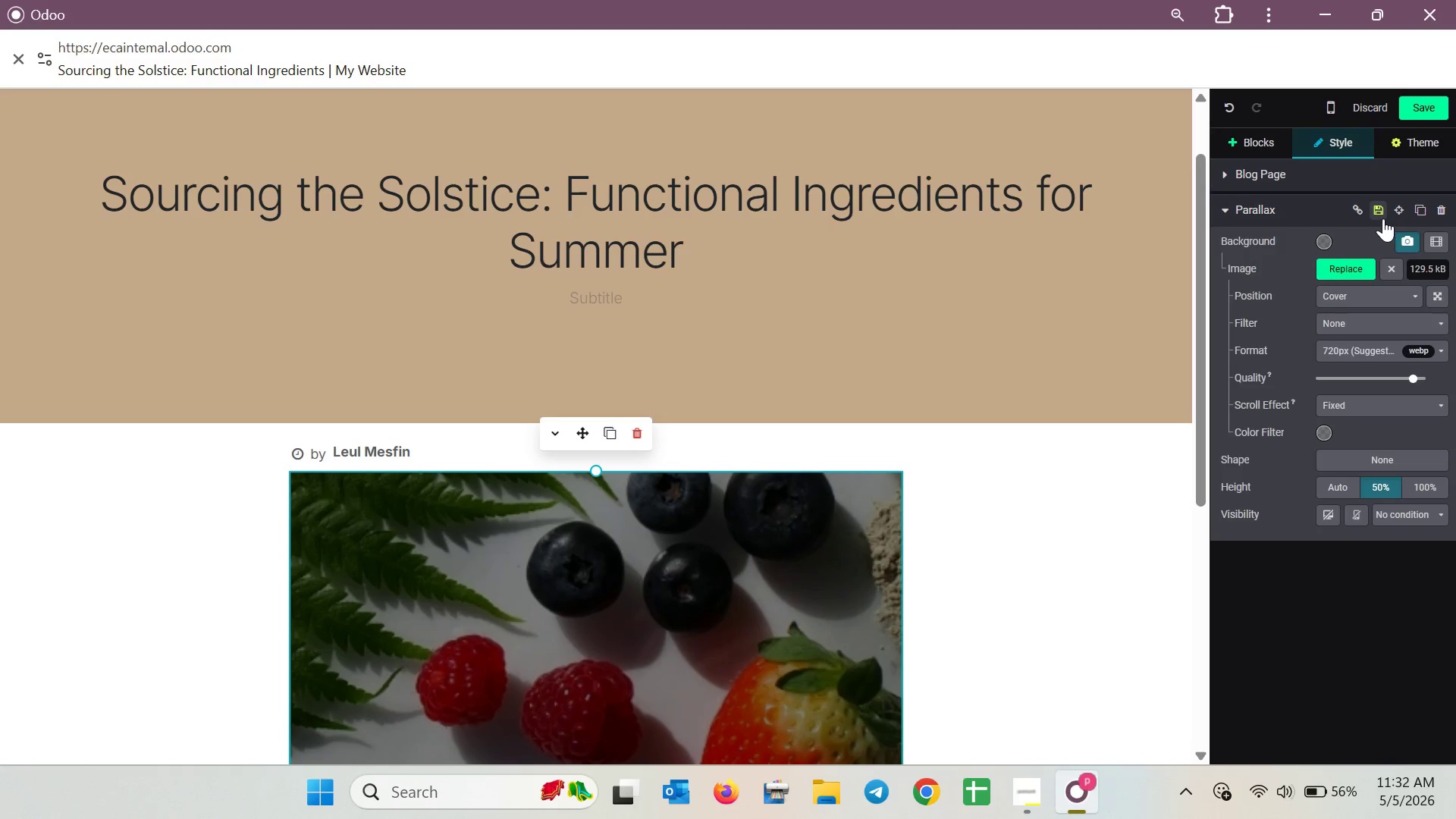 
left_click([1252, 152])
 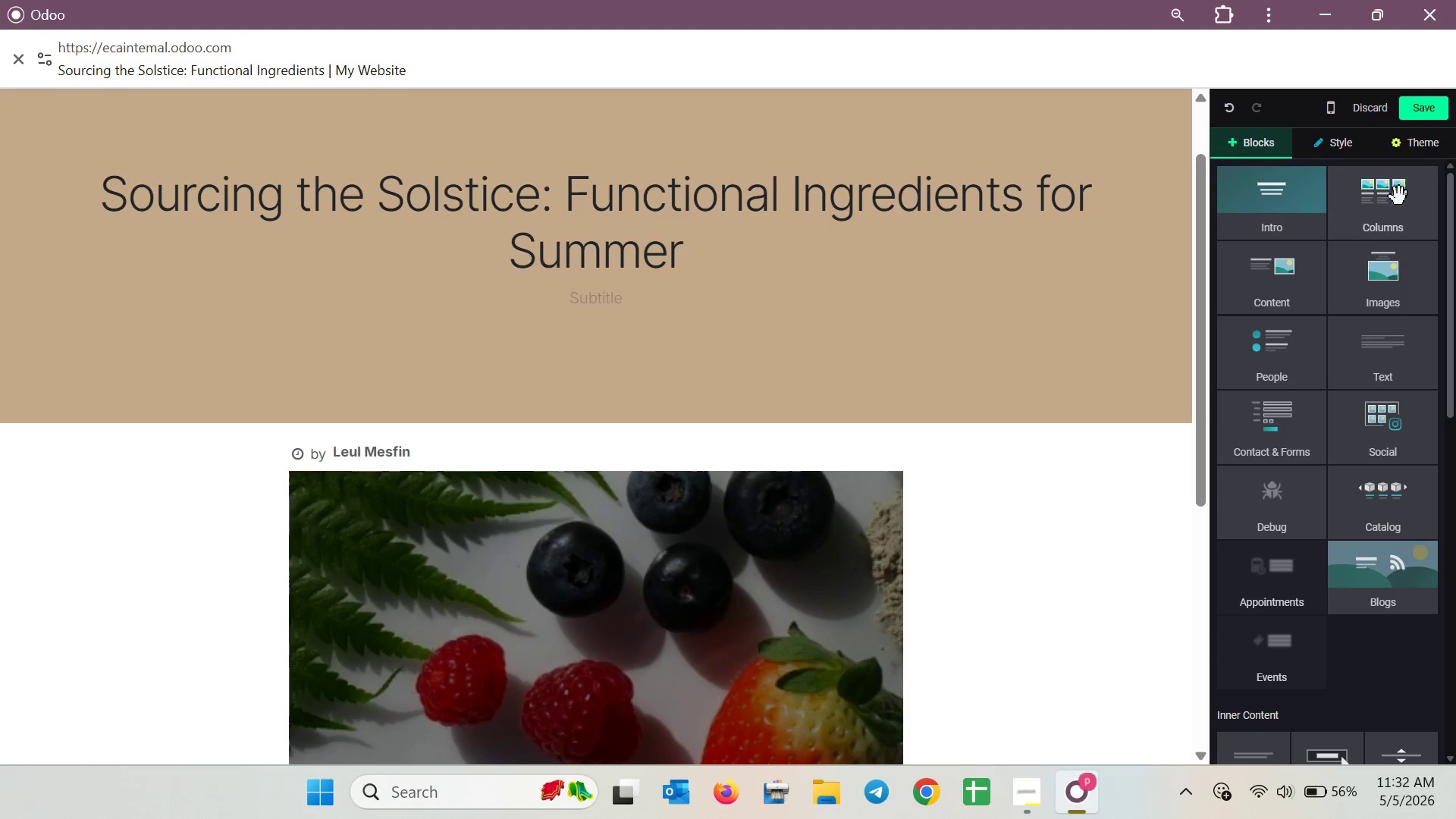 
left_click([1135, 322])
 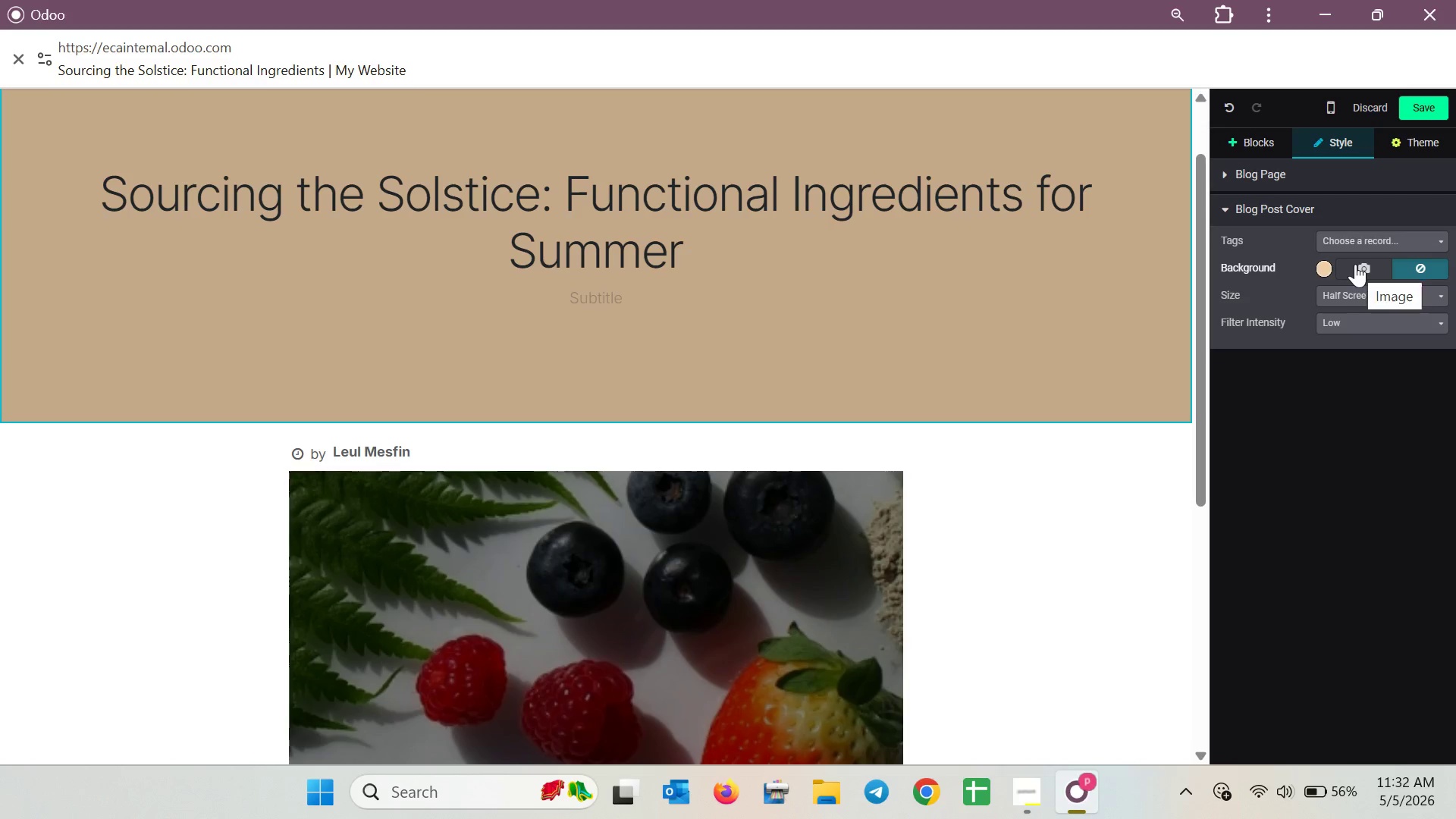 
left_click([1385, 263])
 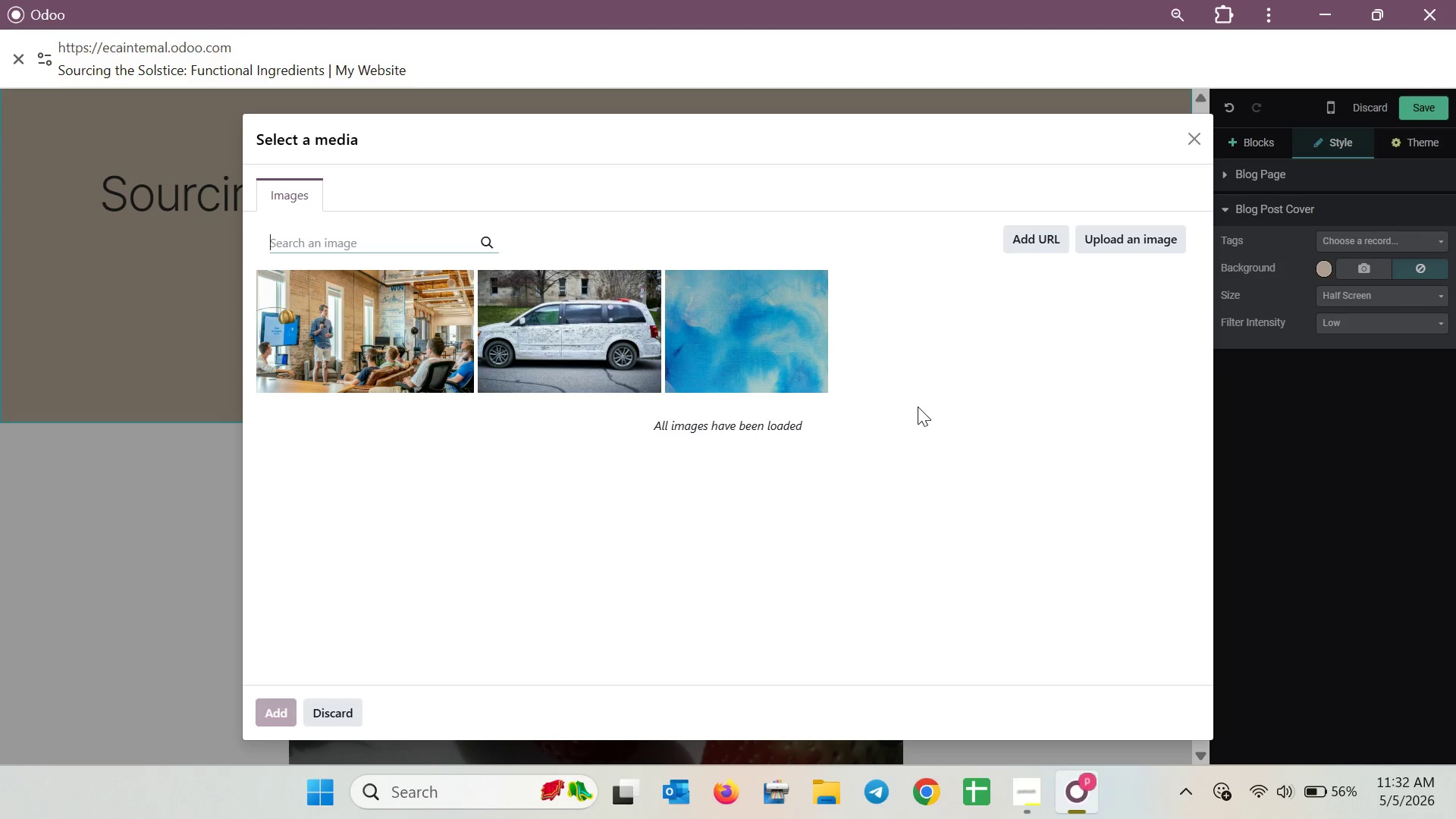 
wait(12.42)
 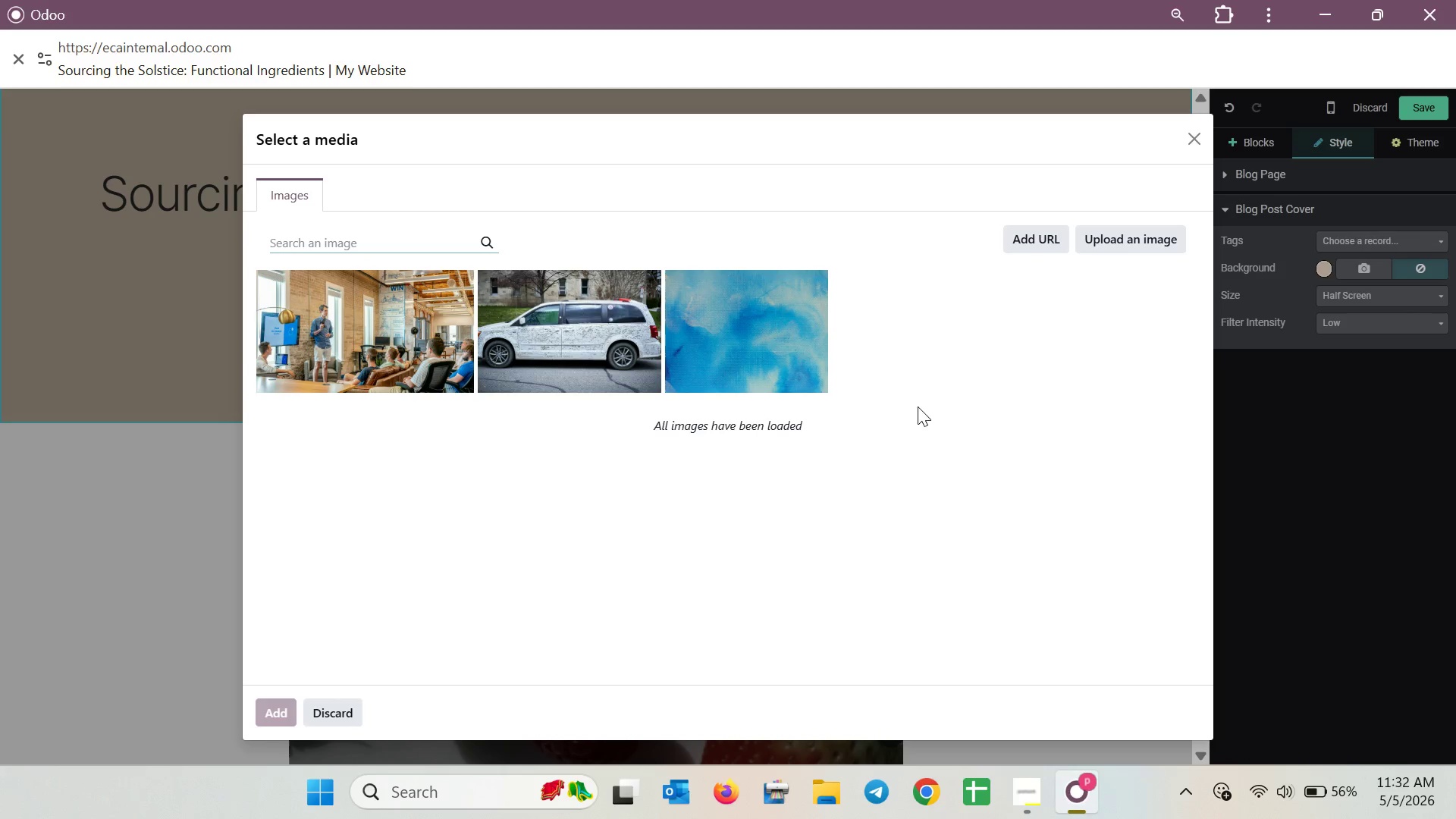 
type(Sun)
 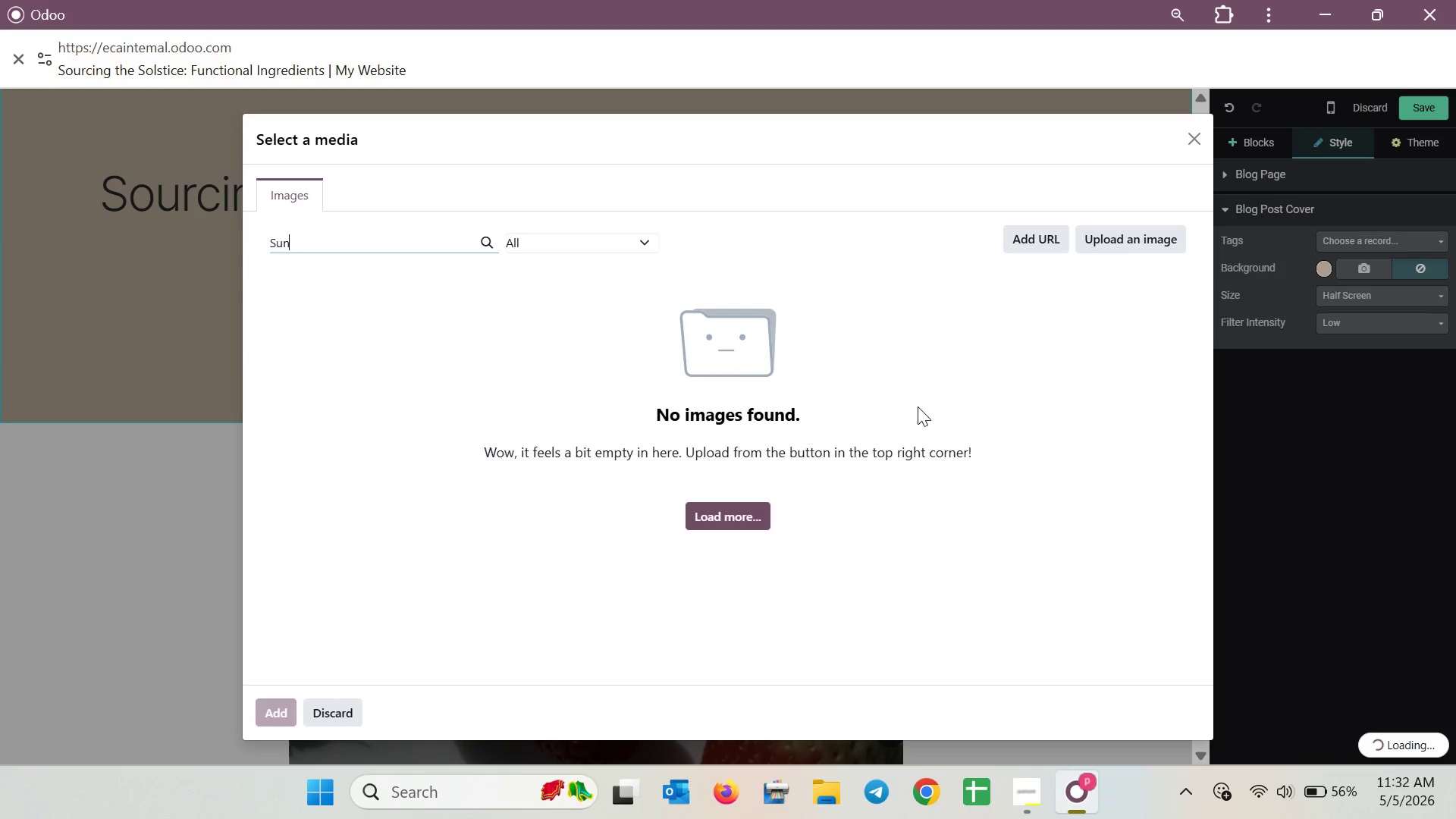 
type( drenched )
 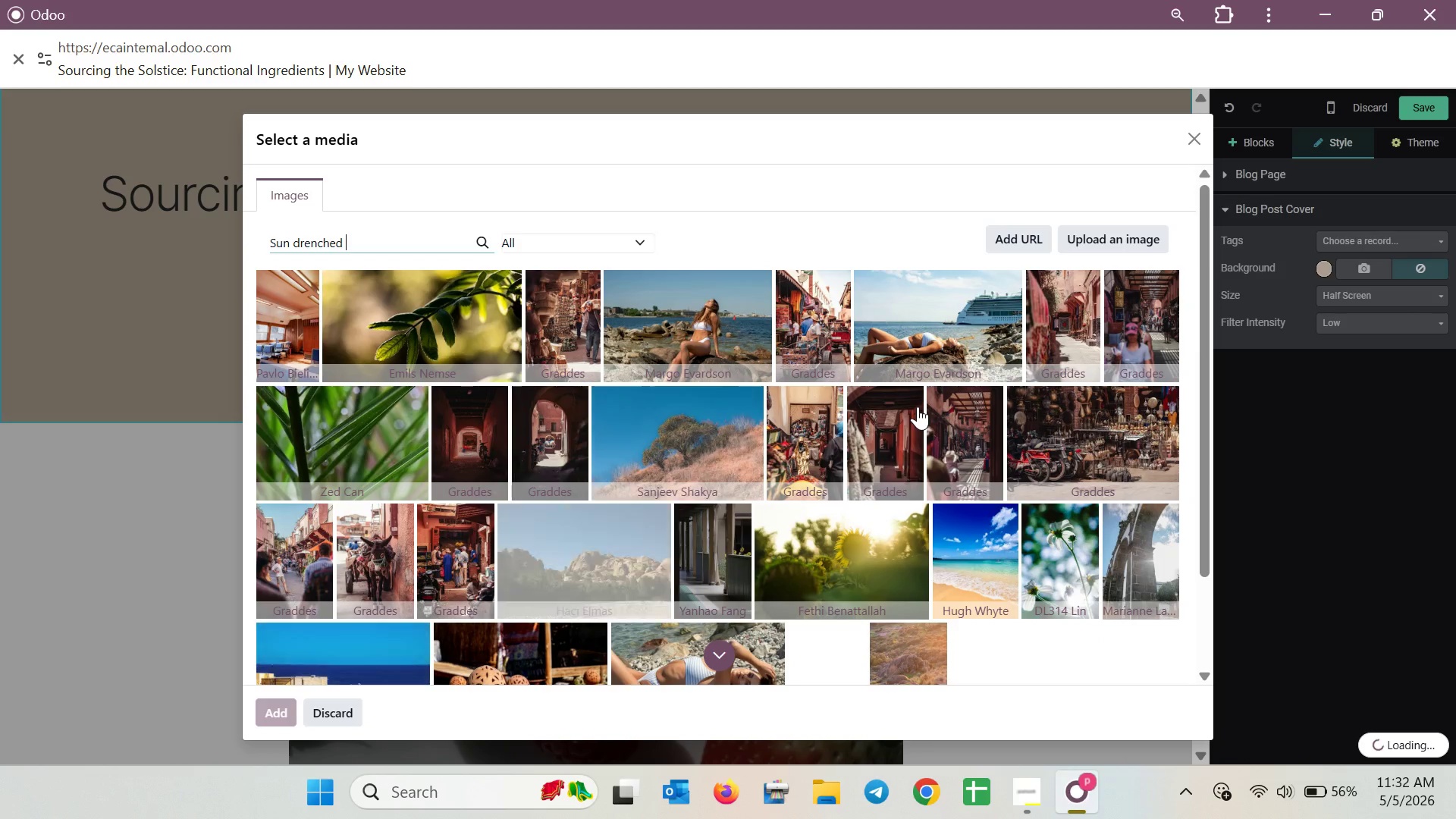 
type(ca)
 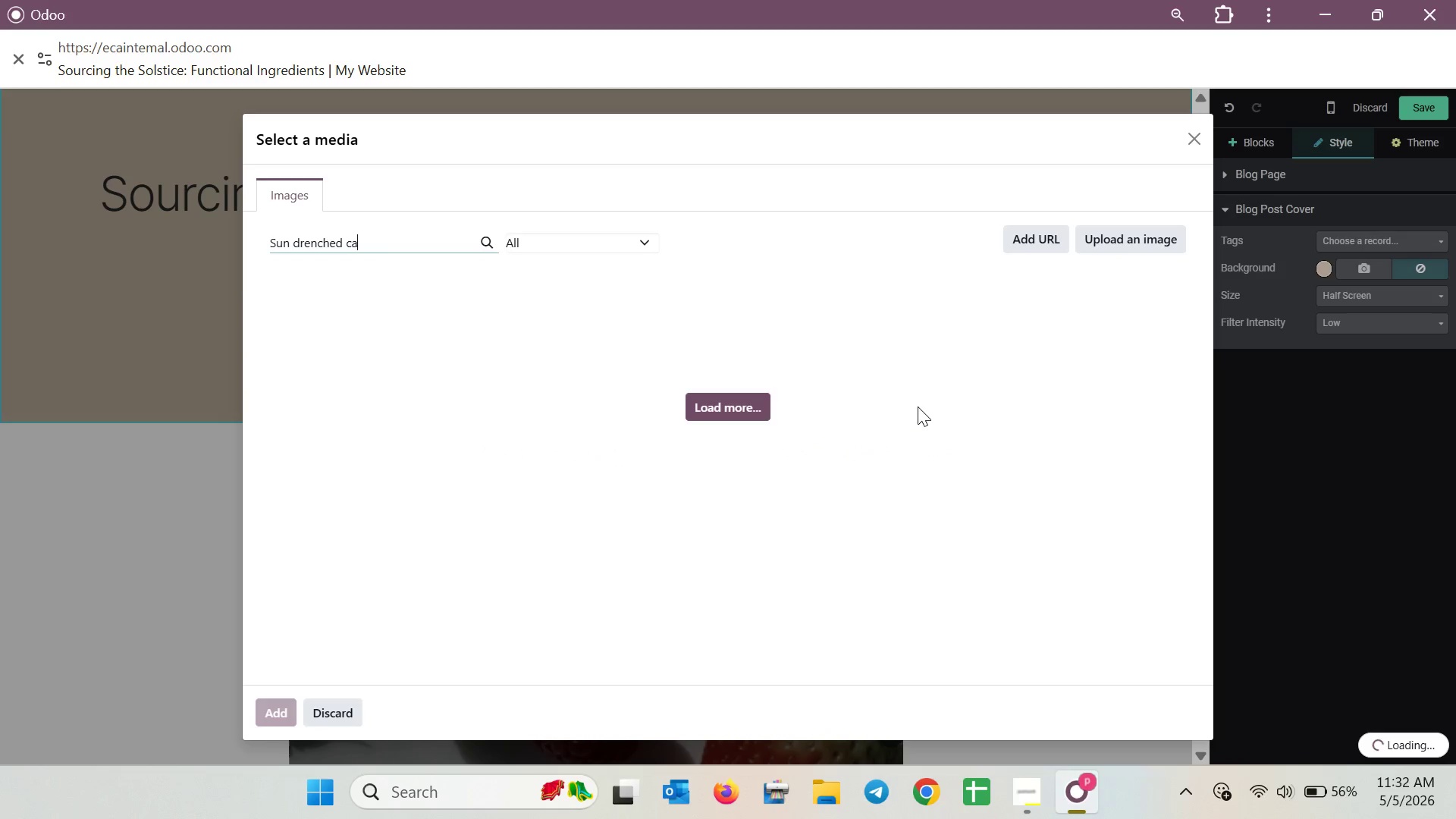 
type(fe)
 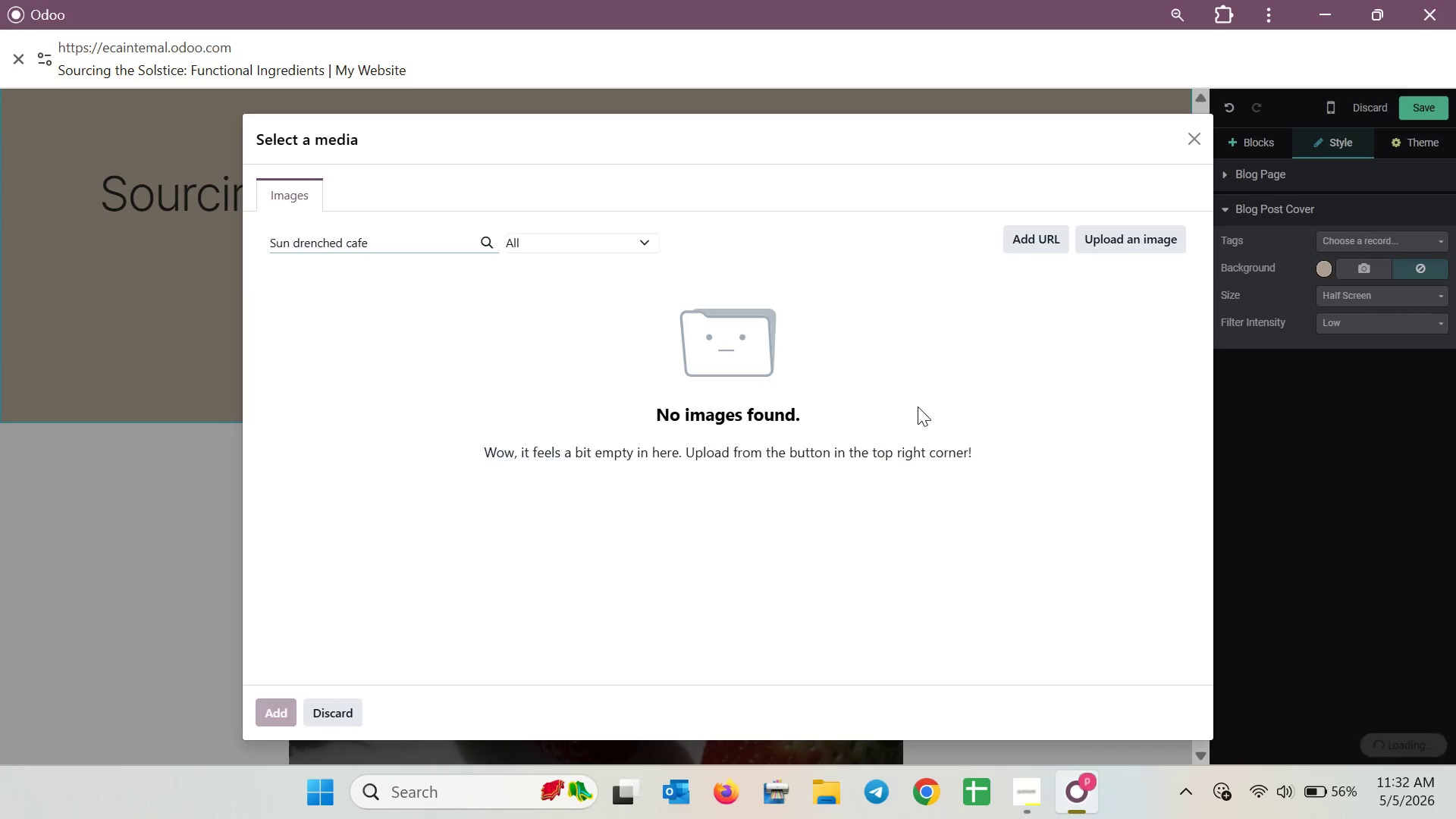 
hold_key(key=Backspace, duration=1.16)
 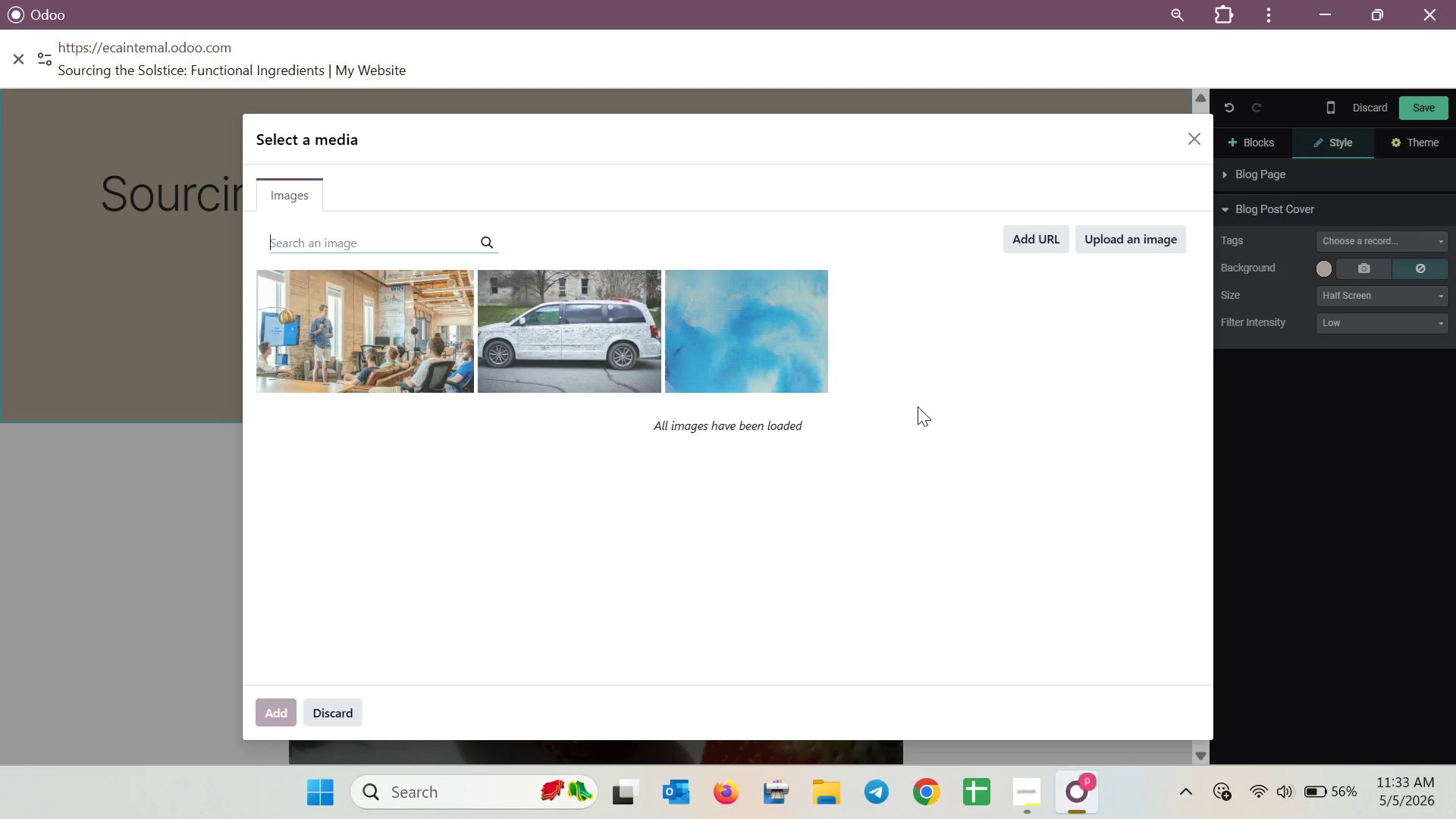 
type(fresh ingridients )
 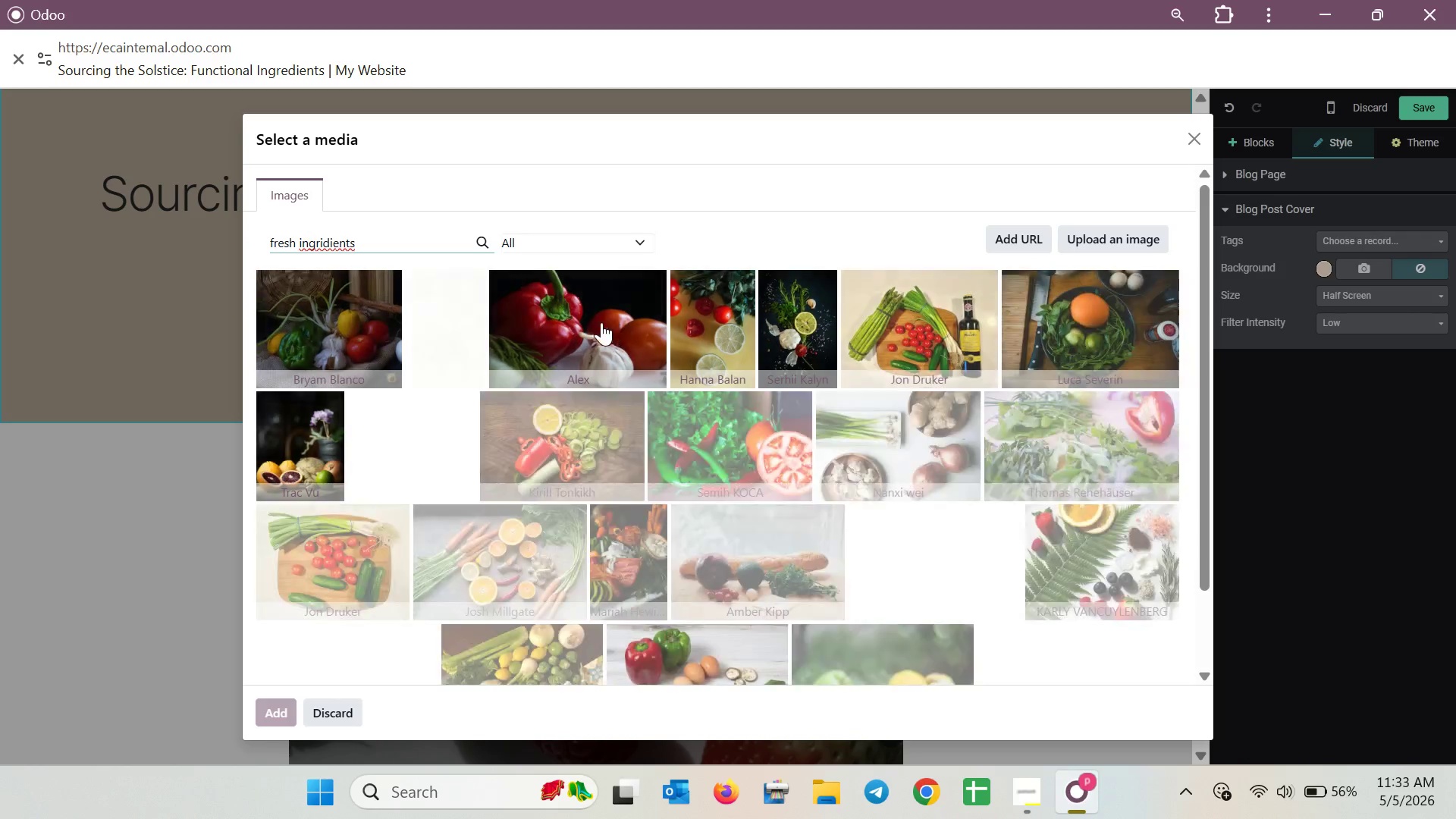 
wait(5.27)
 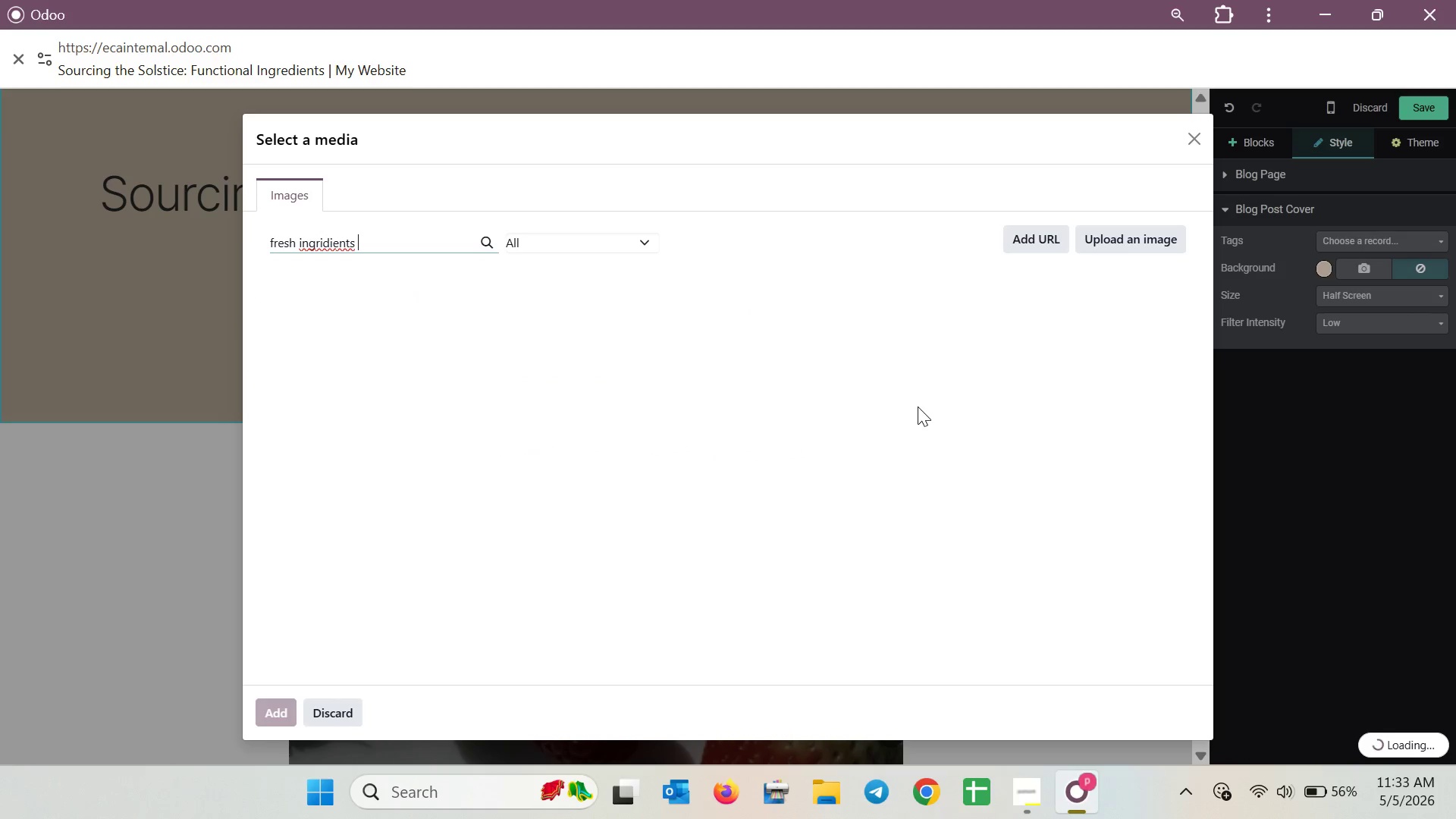 
right_click([353, 243])
 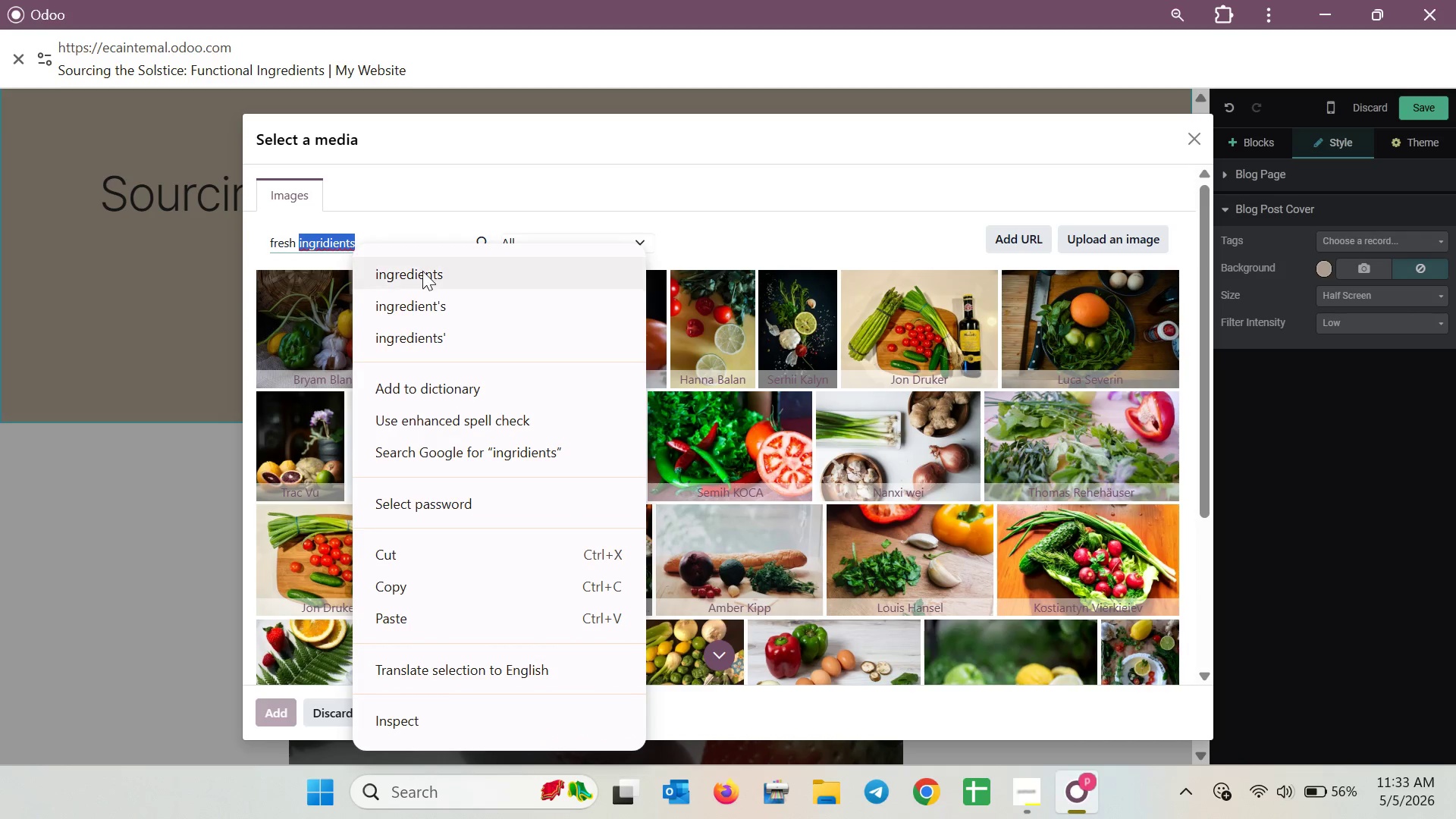 
left_click([435, 275])
 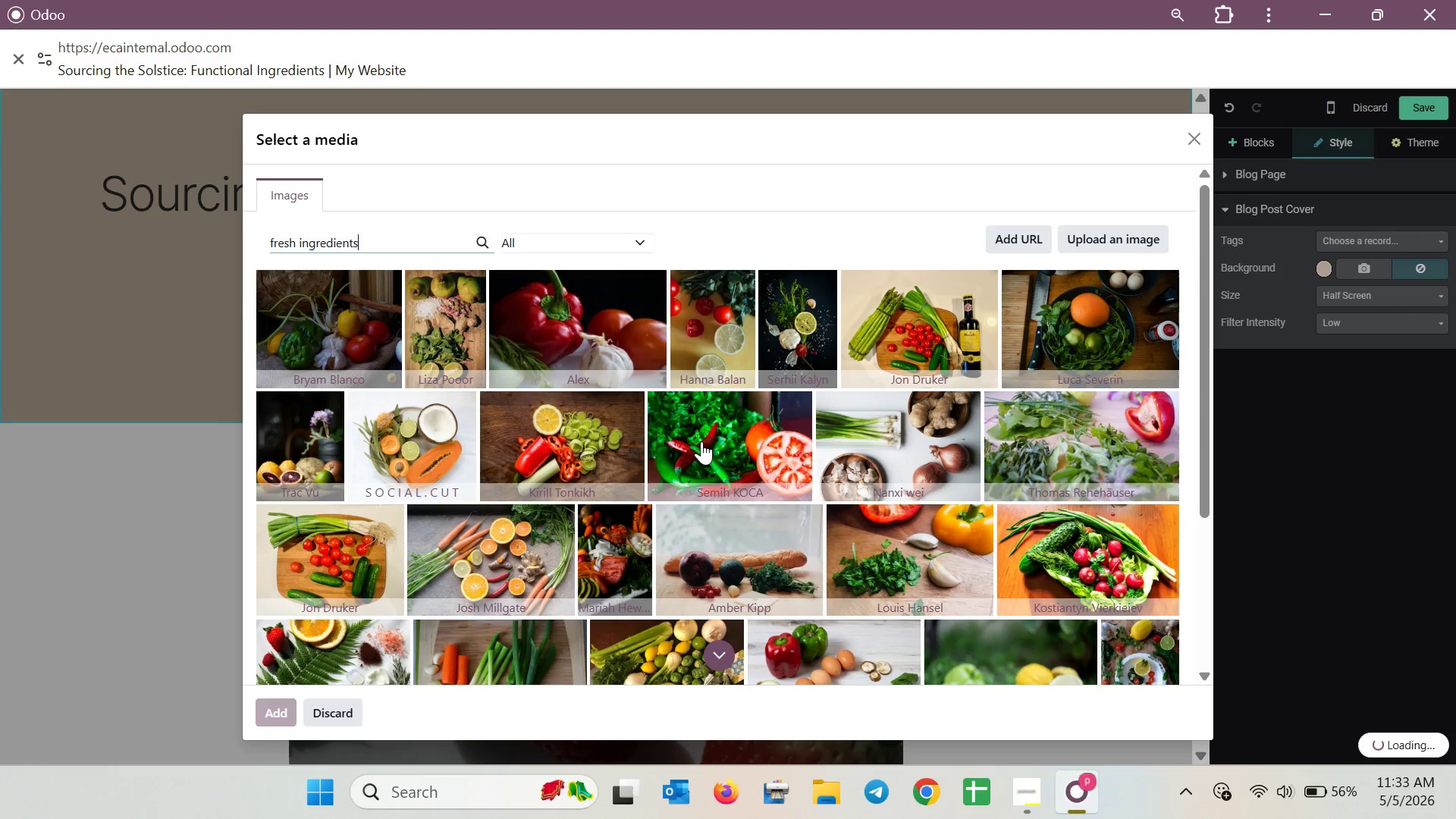 
mouse_move([718, 444])
 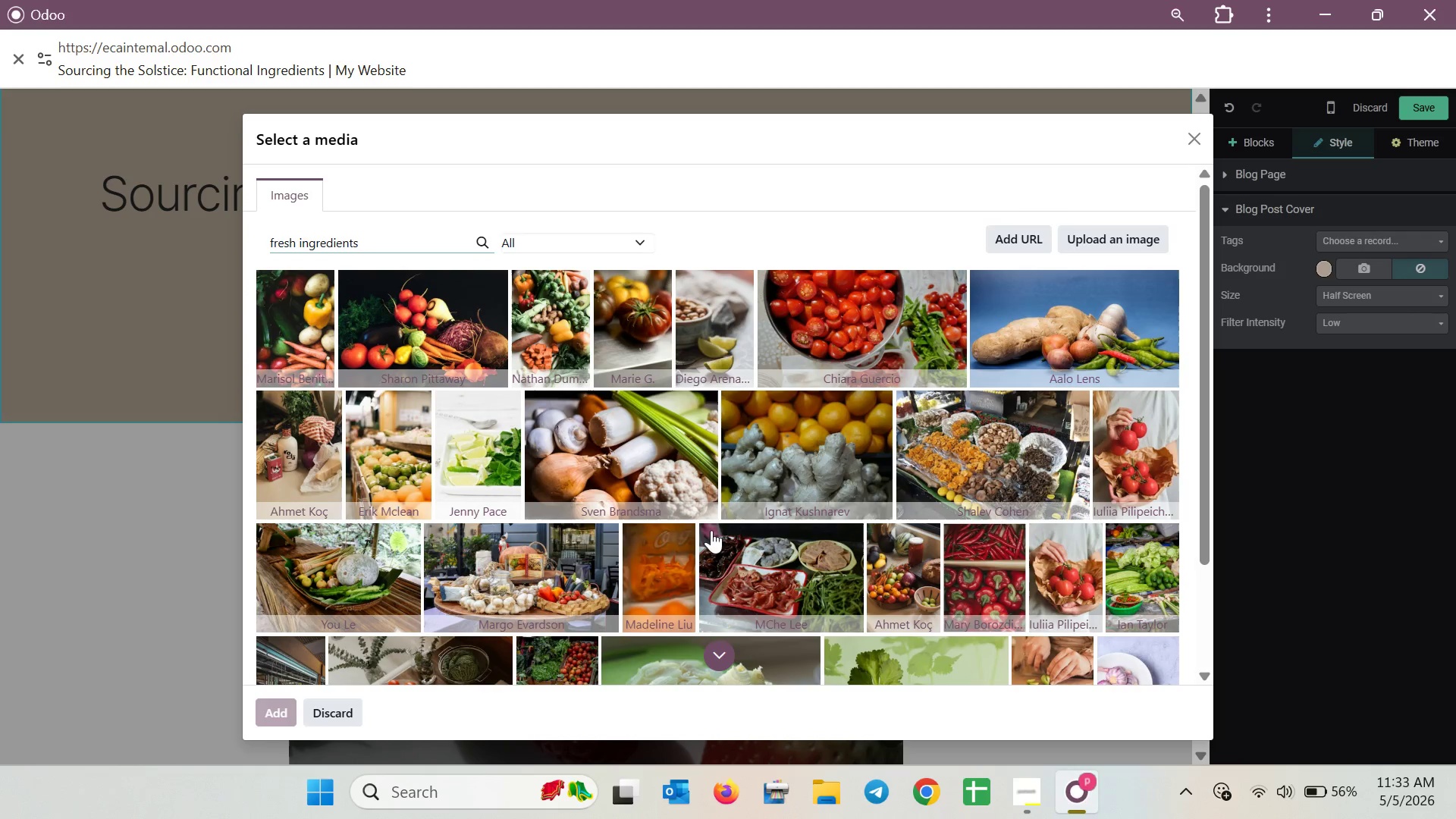 
scroll: coordinate [759, 570], scroll_direction: down, amount: 2.0
 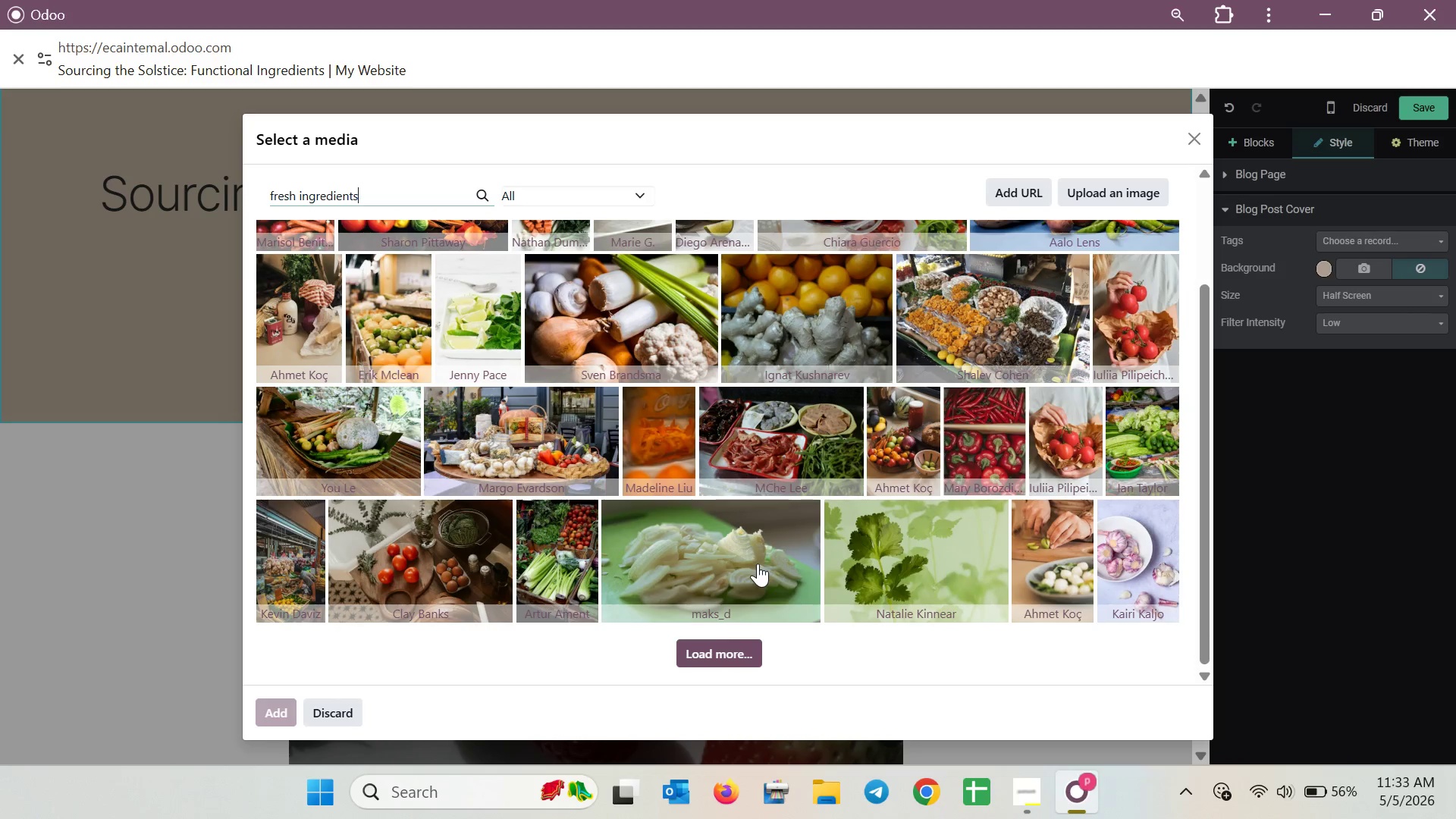 
wait(28.29)
 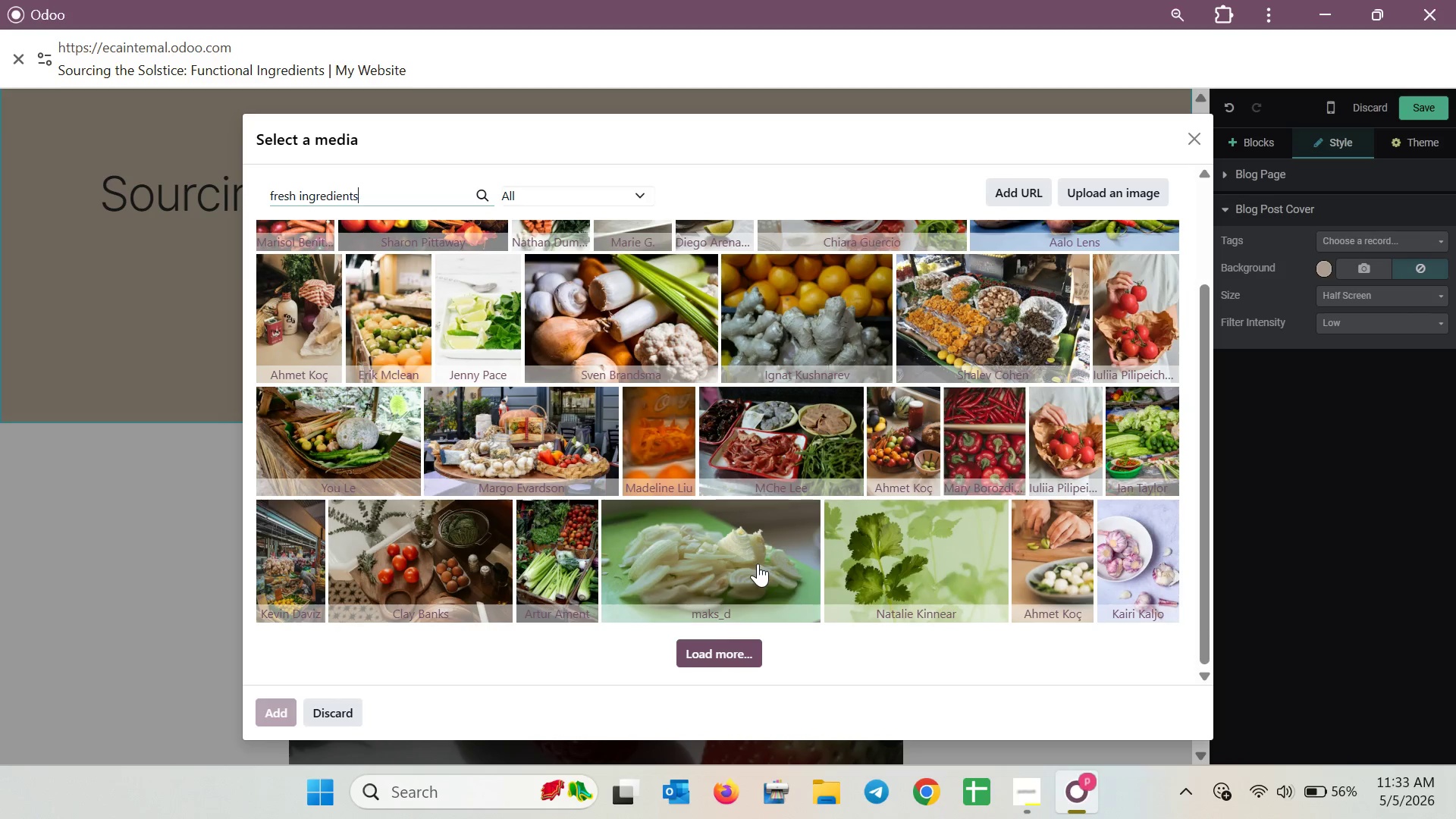 
scroll: coordinate [828, 490], scroll_direction: down, amount: 2.0
 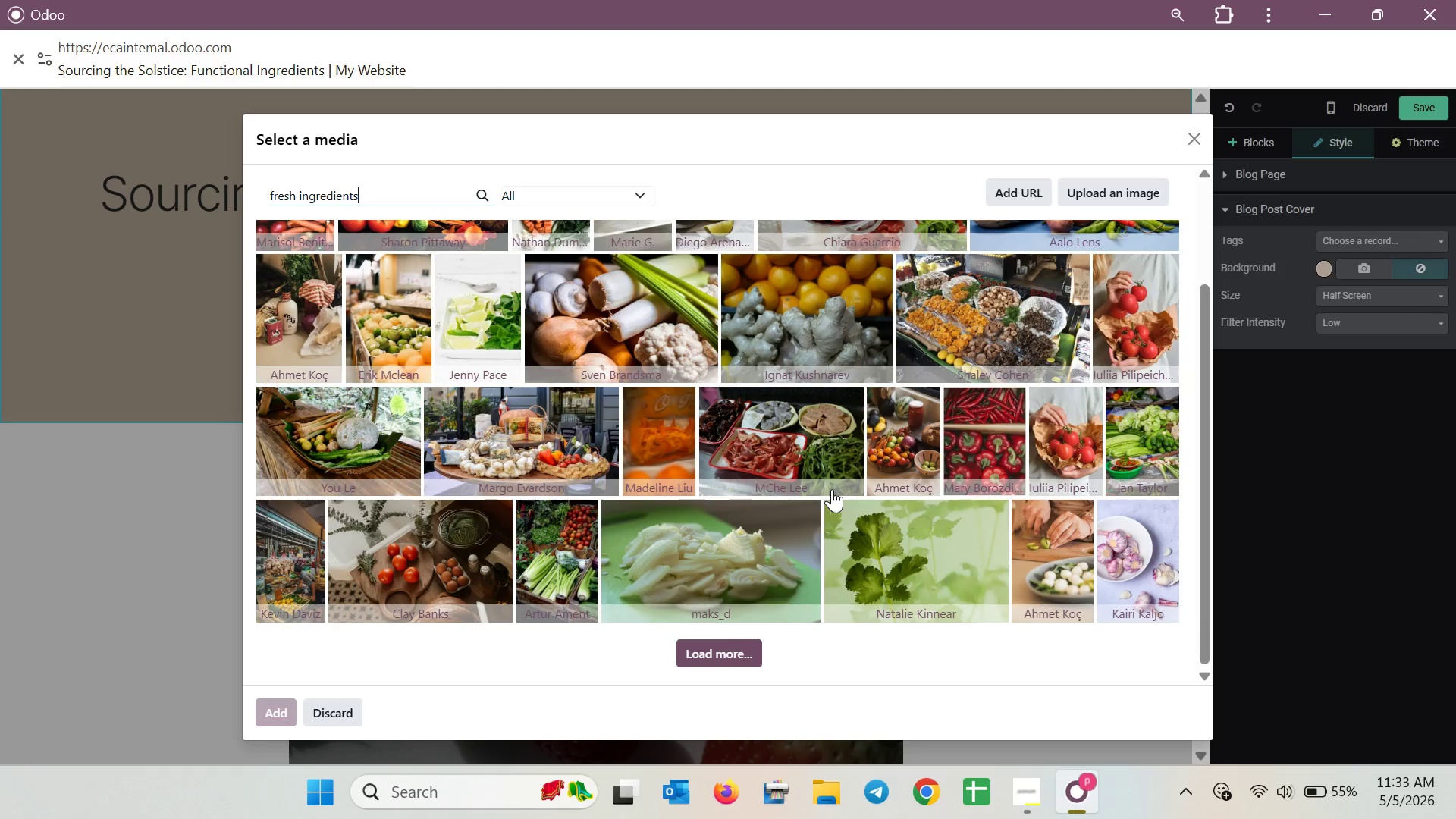 
scroll: coordinate [880, 494], scroll_direction: up, amount: 2.0
 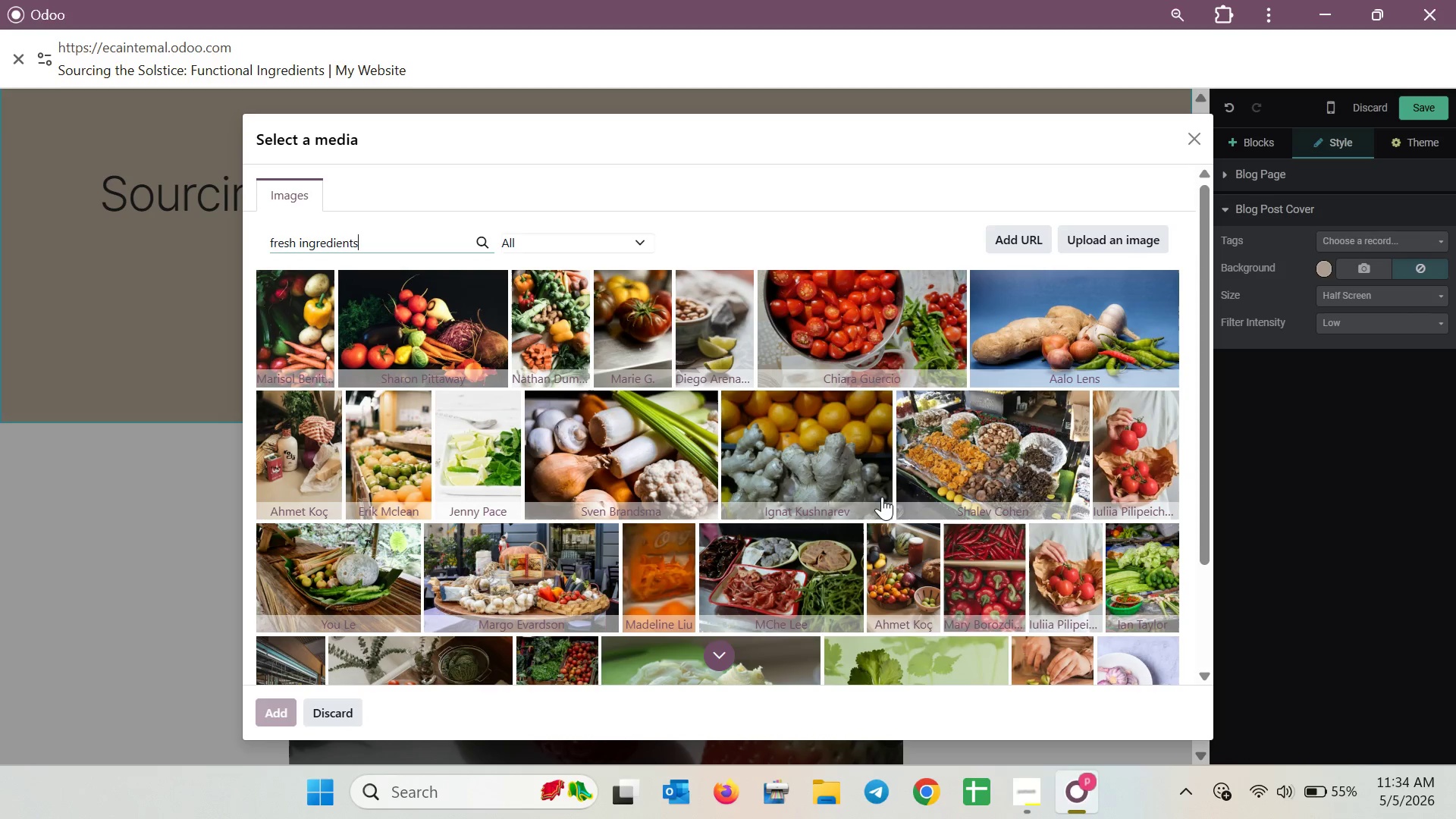 
wait(9.72)
 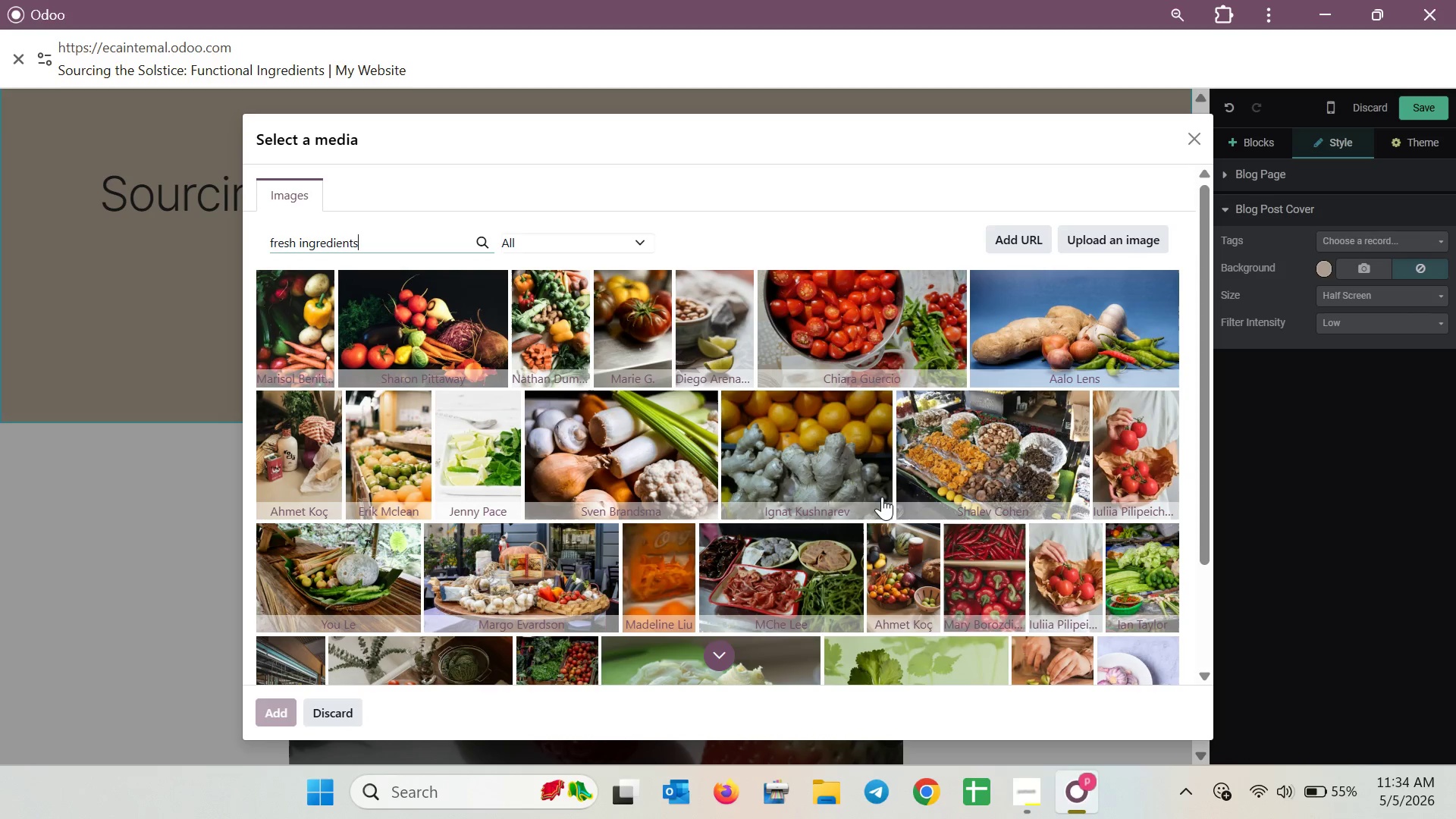 
left_click([416, 453])
 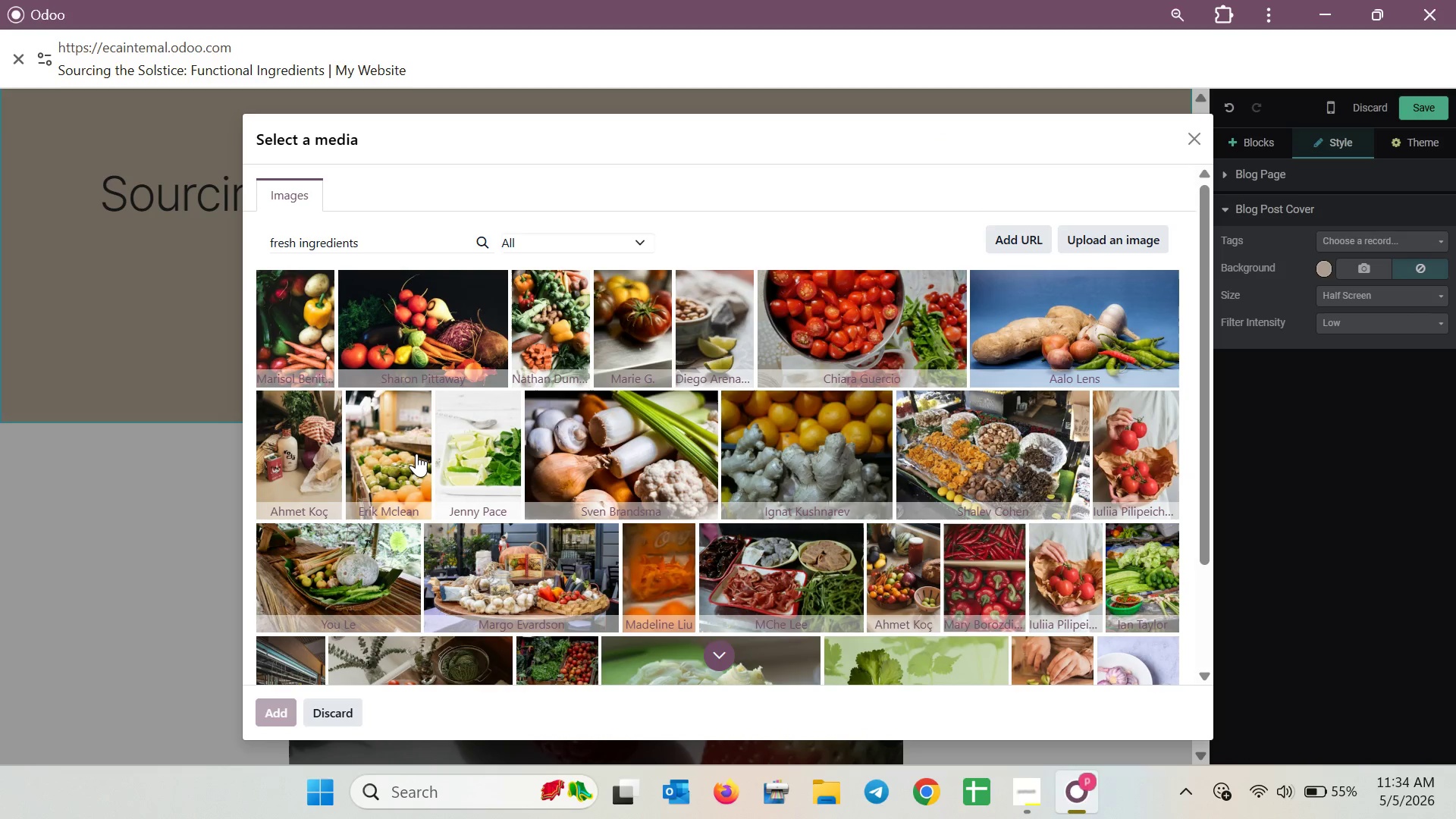 
wait(7.19)
 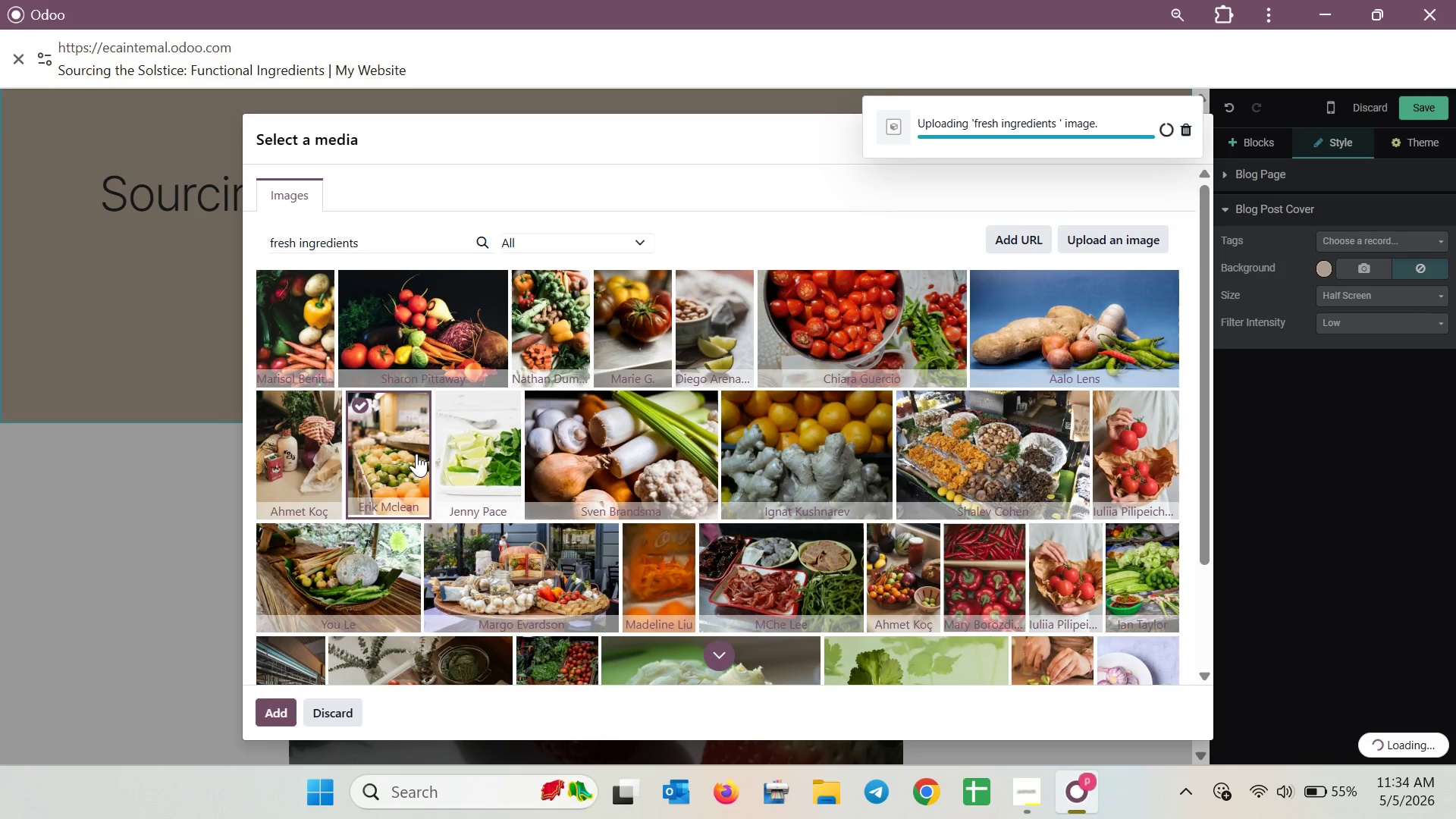 
left_click([620, 615])
 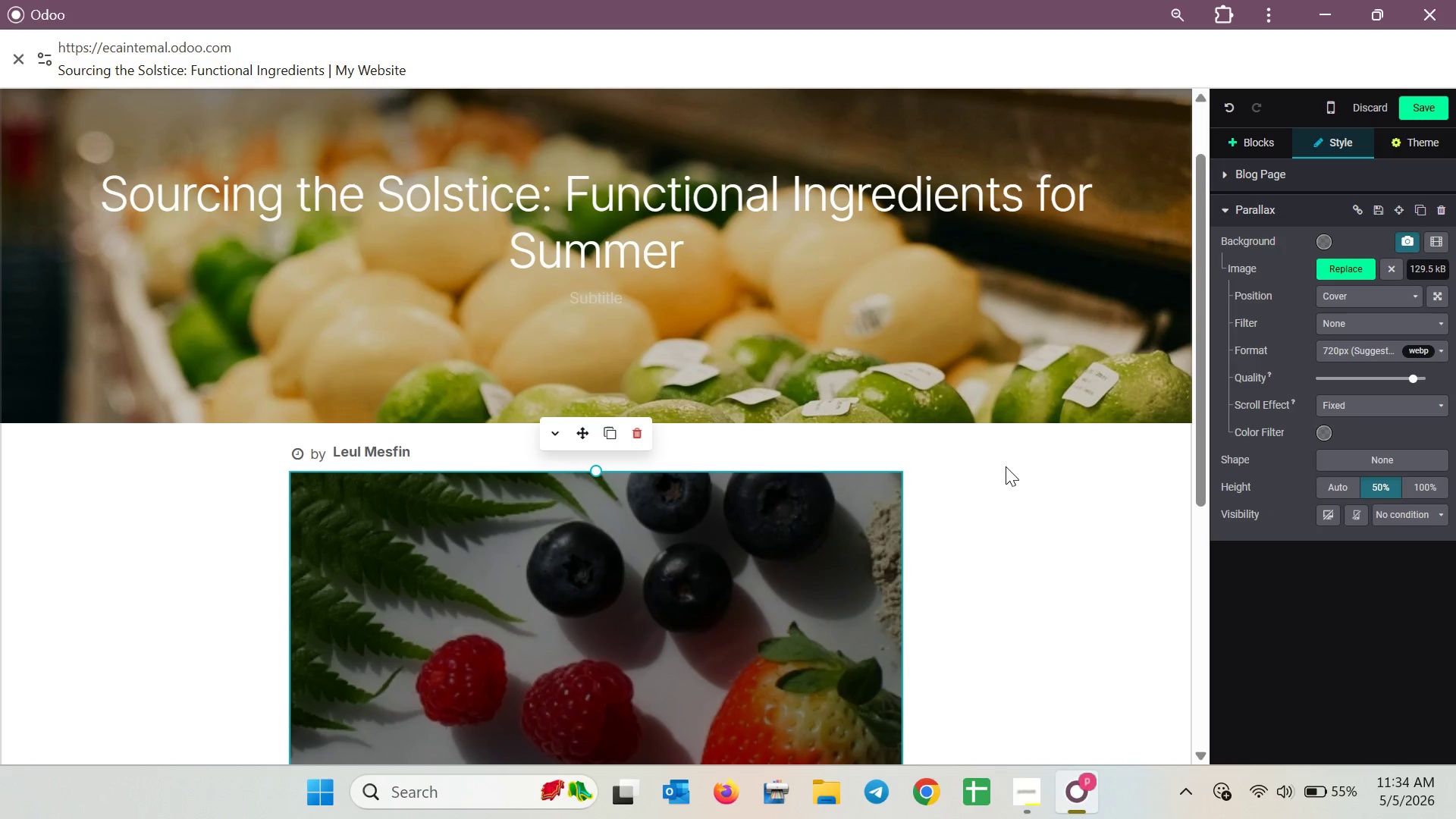 
left_click([1440, 212])
 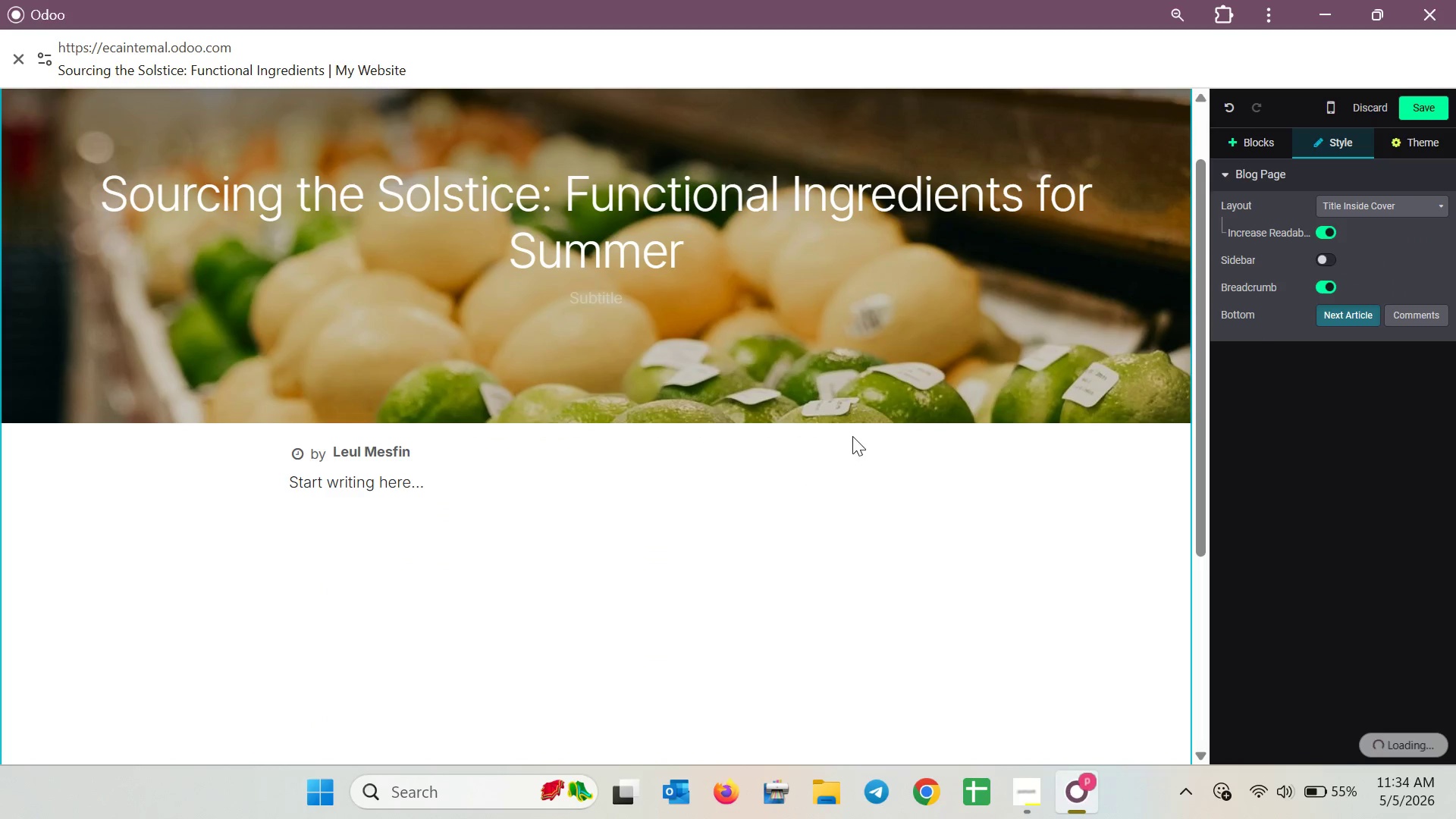 
scroll: coordinate [852, 436], scroll_direction: down, amount: 1.0
 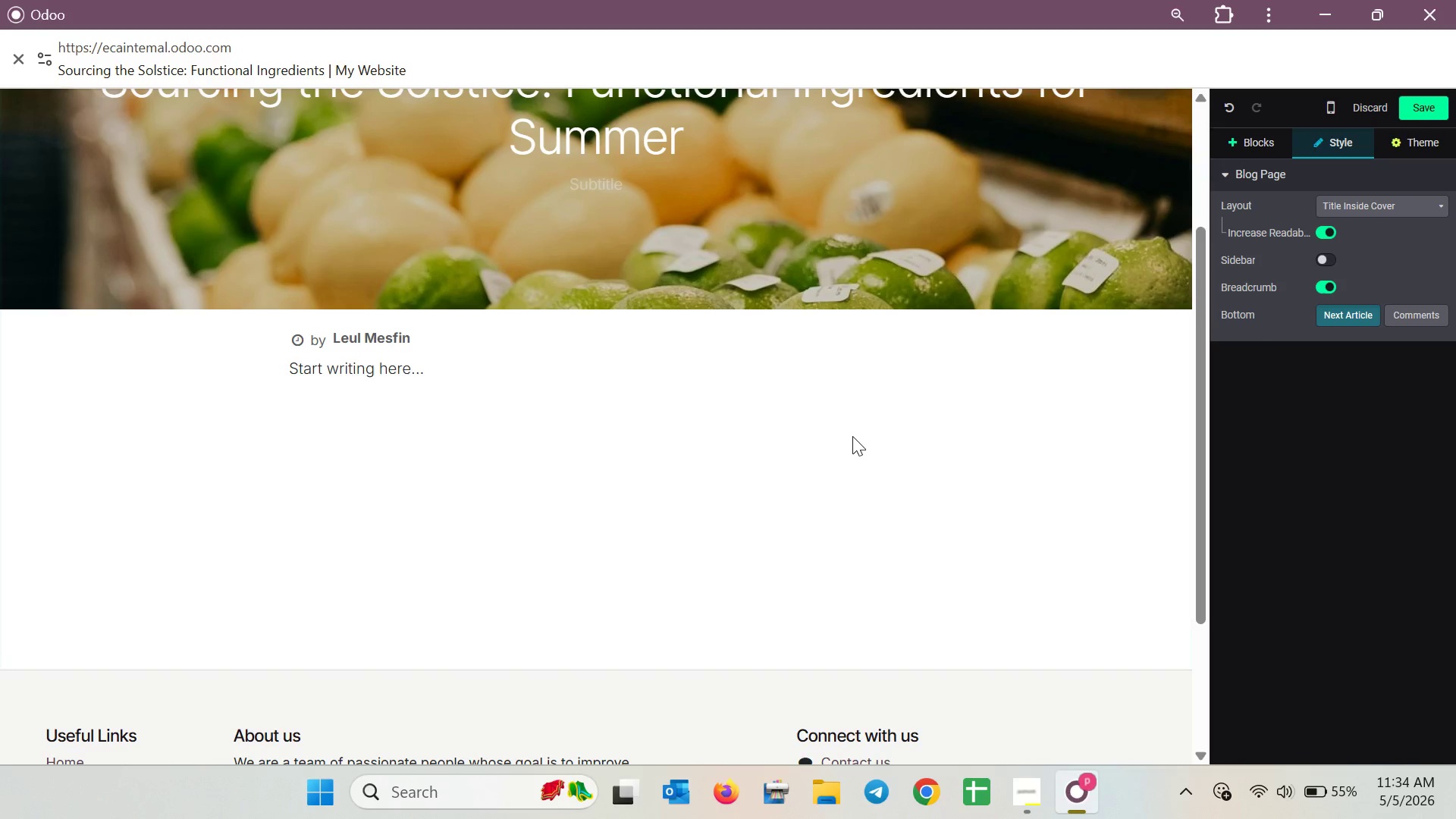 
scroll: coordinate [852, 436], scroll_direction: up, amount: 3.0
 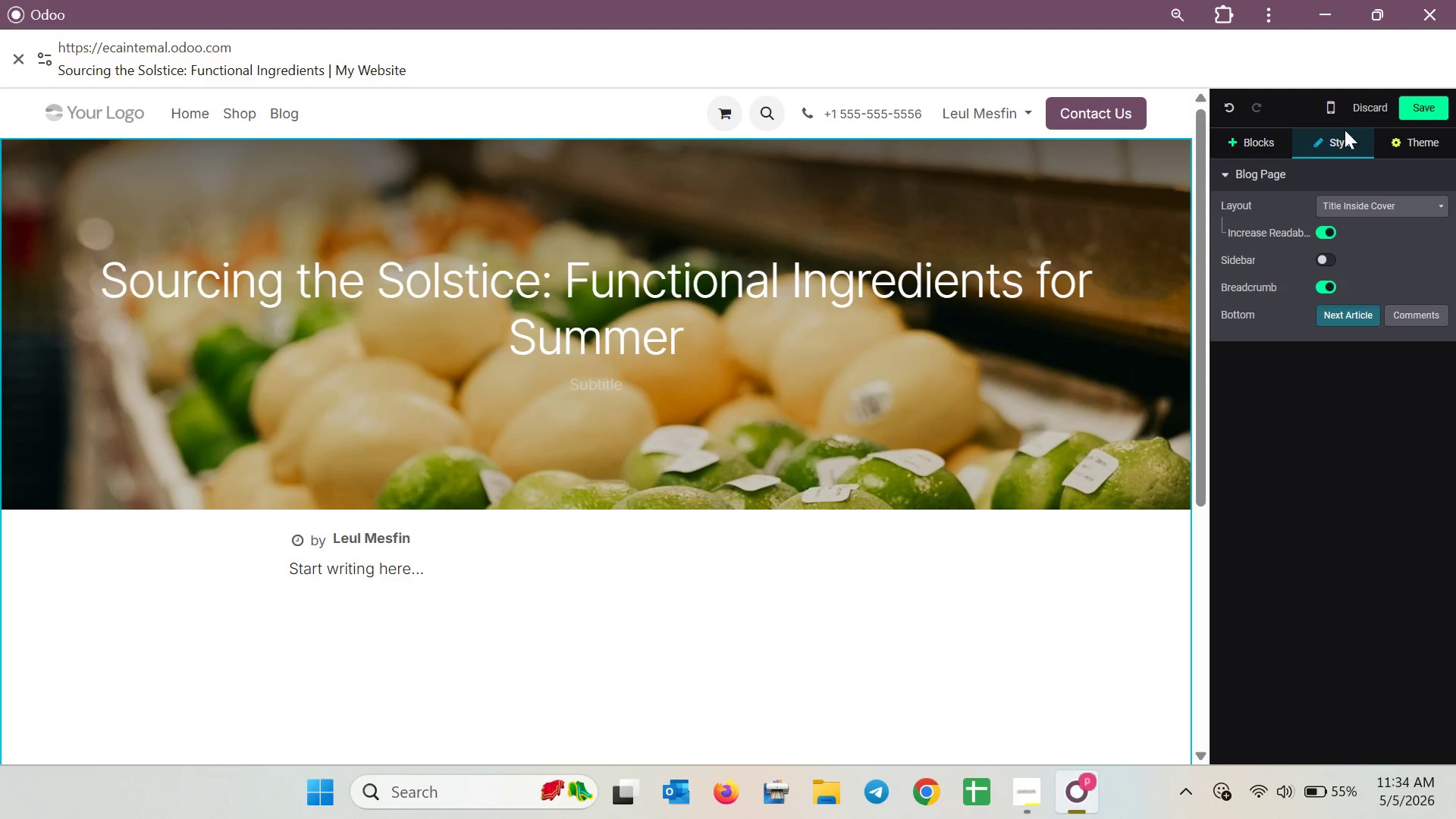 
double_click([814, 552])
 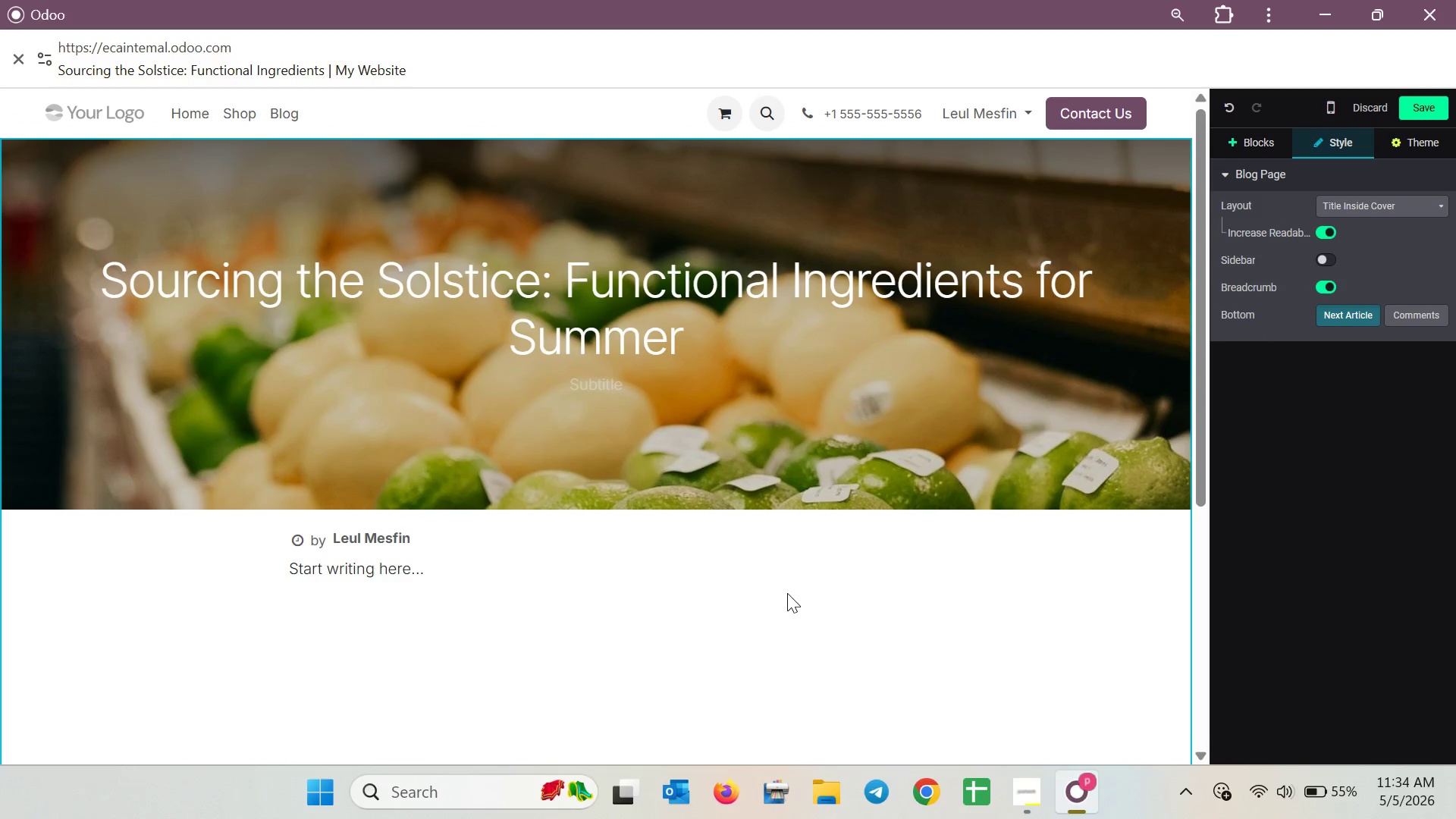 
triple_click([787, 593])
 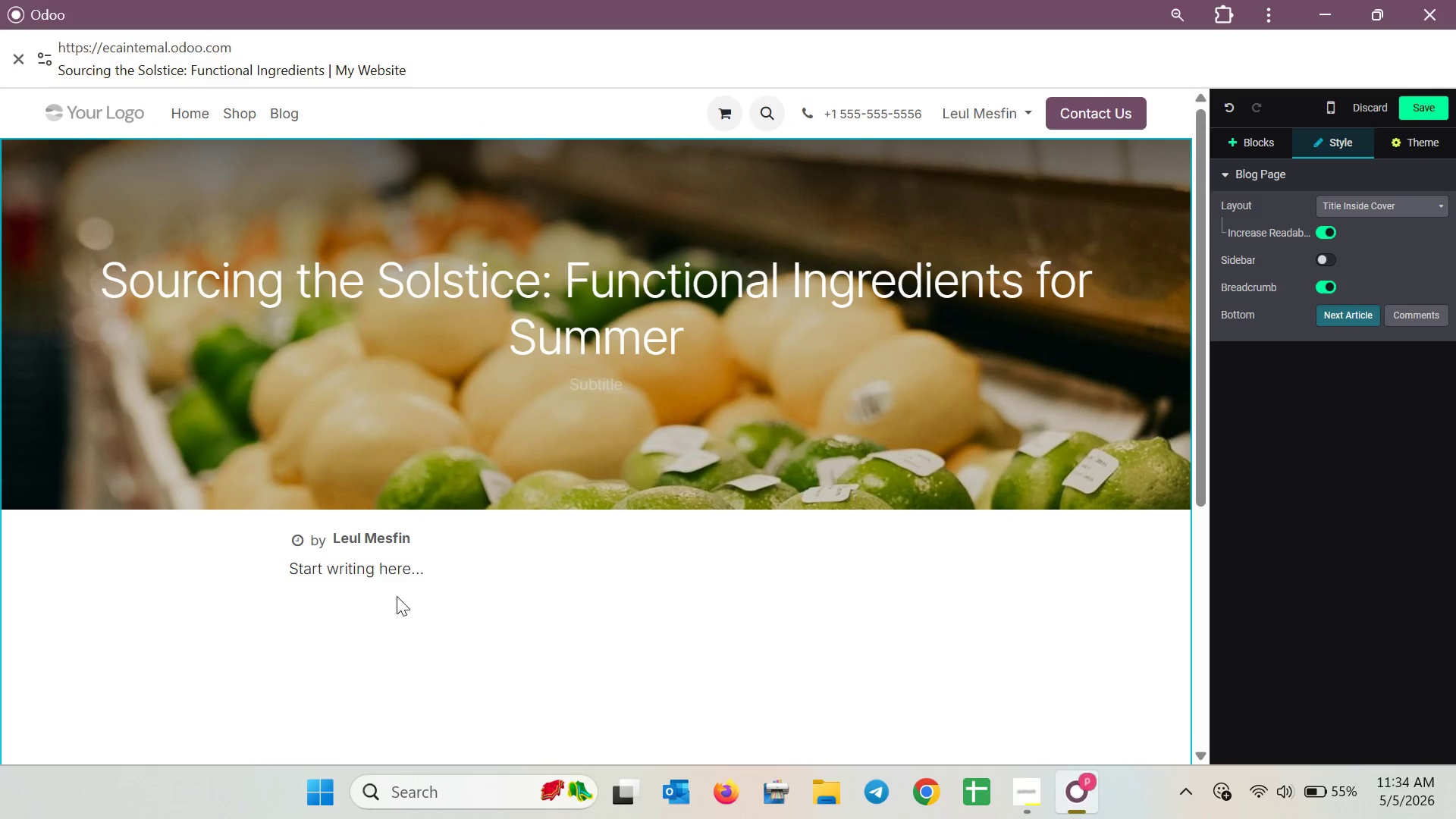 
double_click([407, 570])
 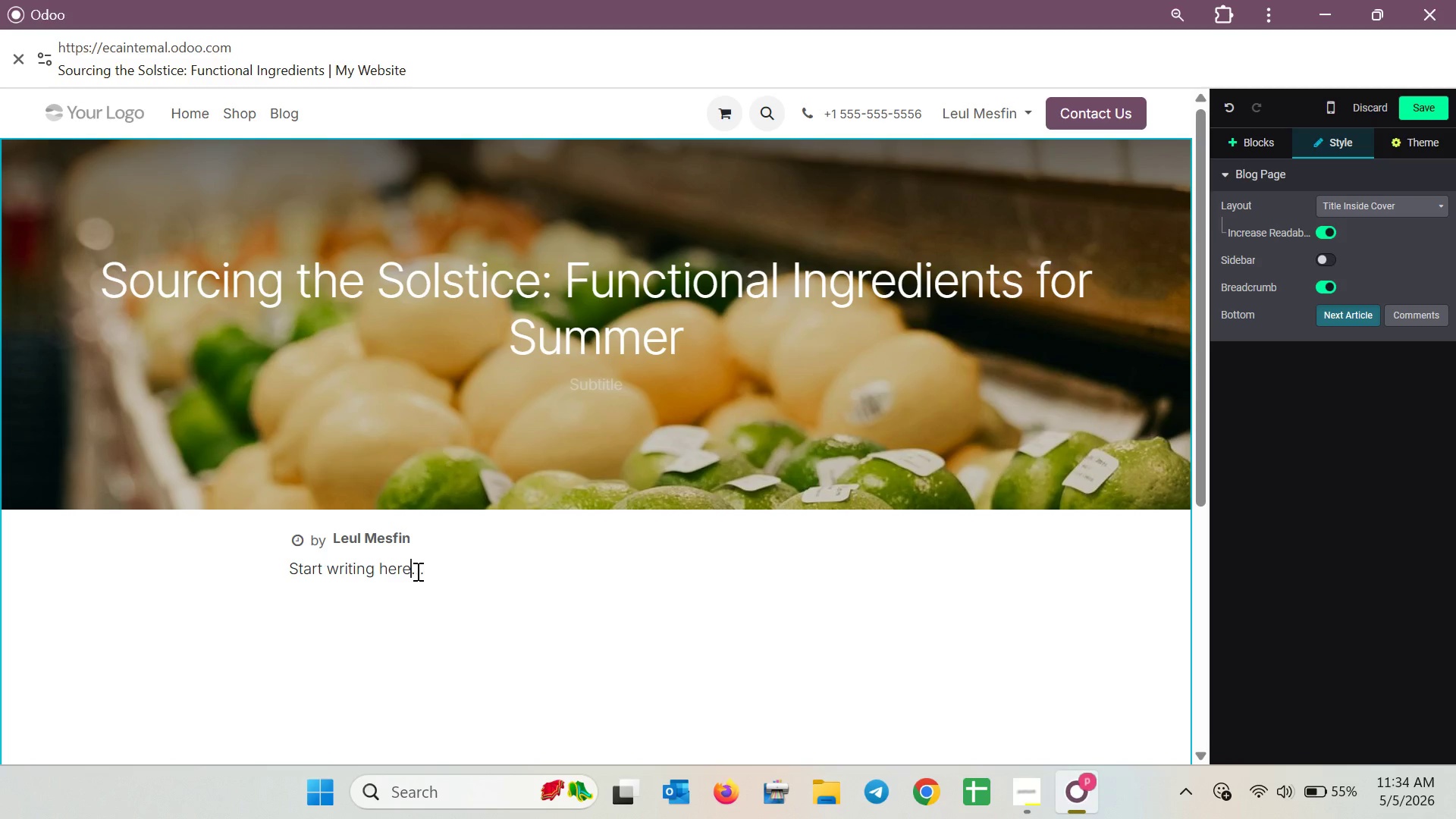 
wait(10.62)
 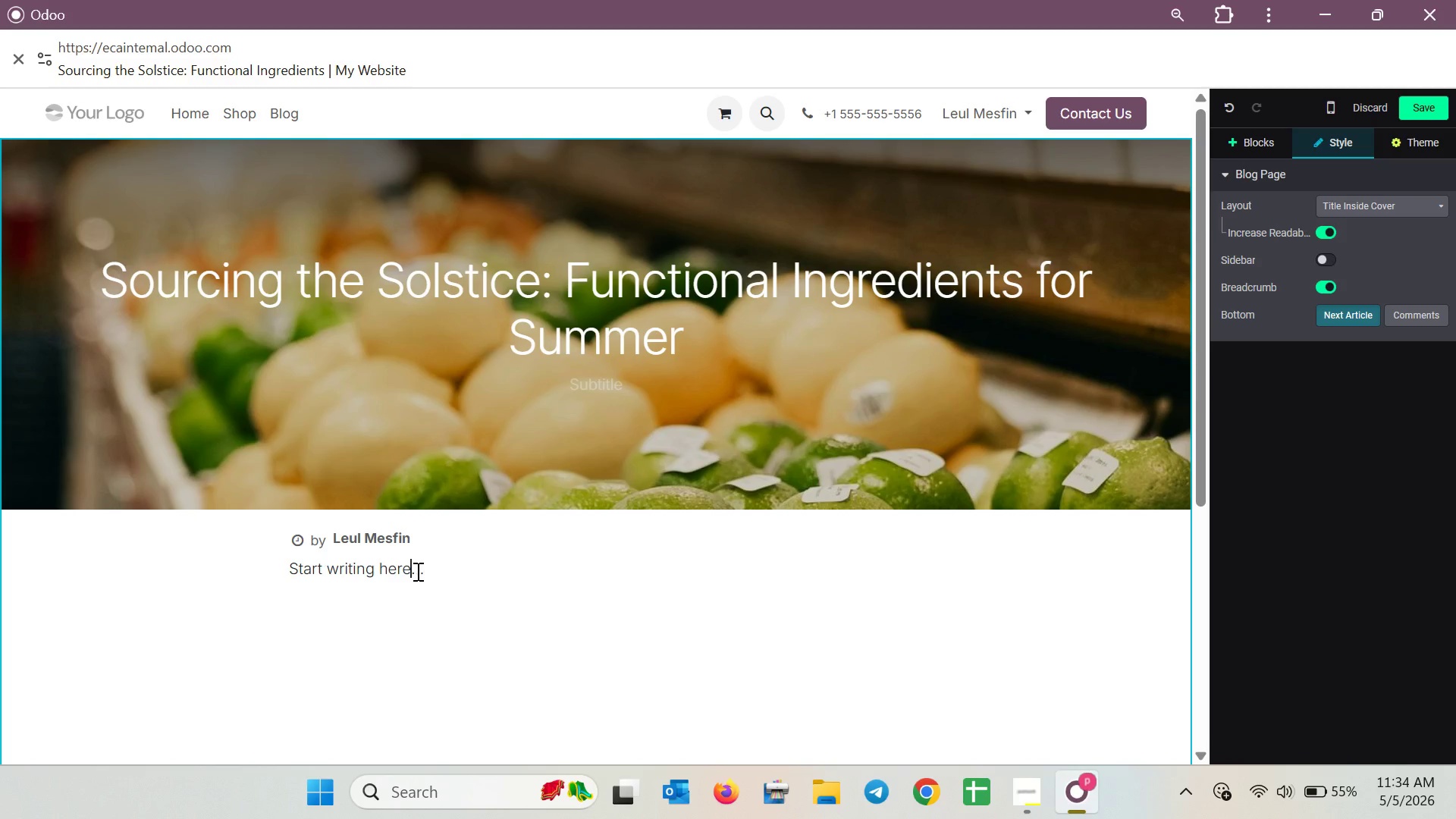 
key(Shift+A)
 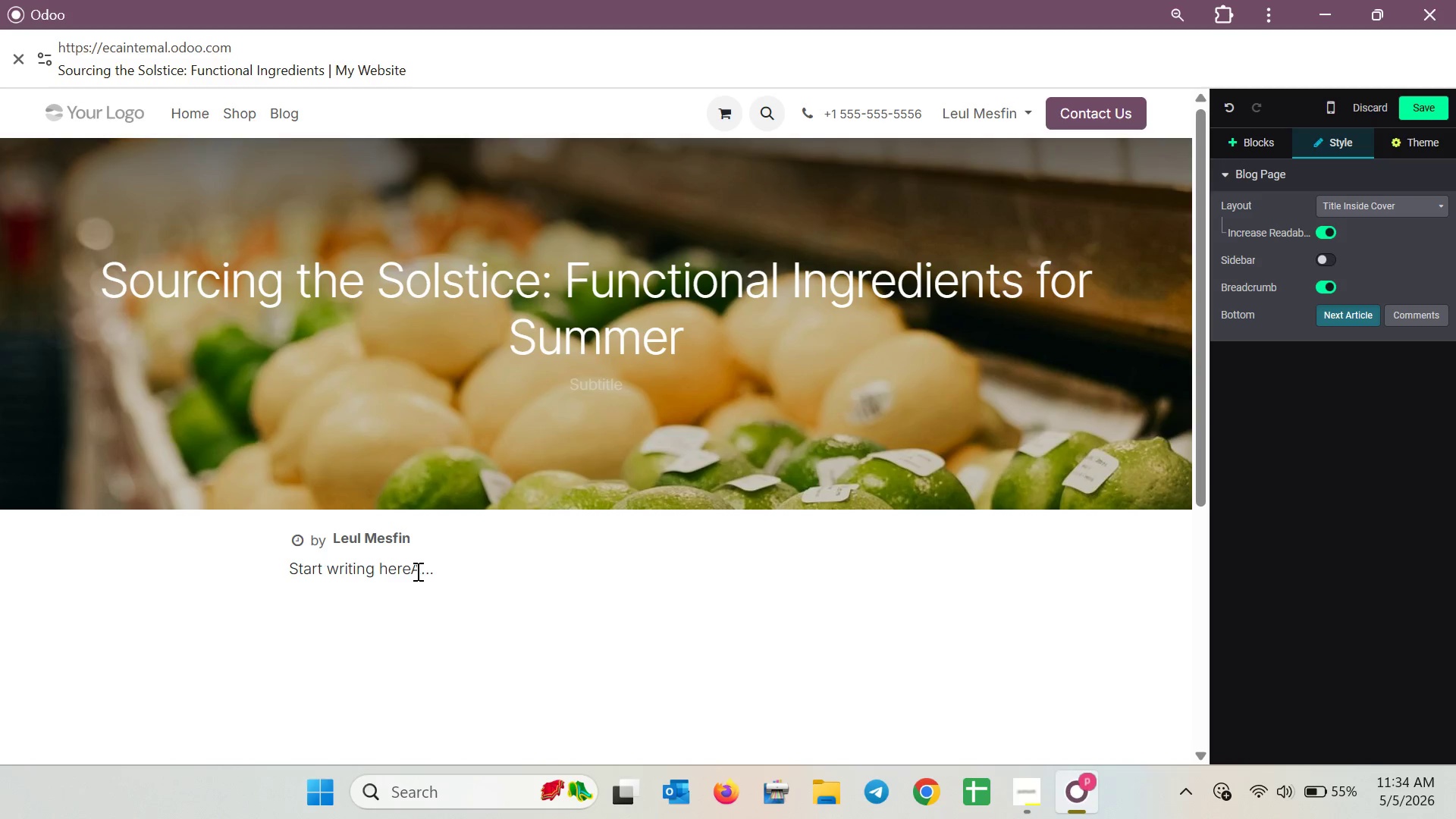 
hold_key(key=Backspace, duration=0.38)
 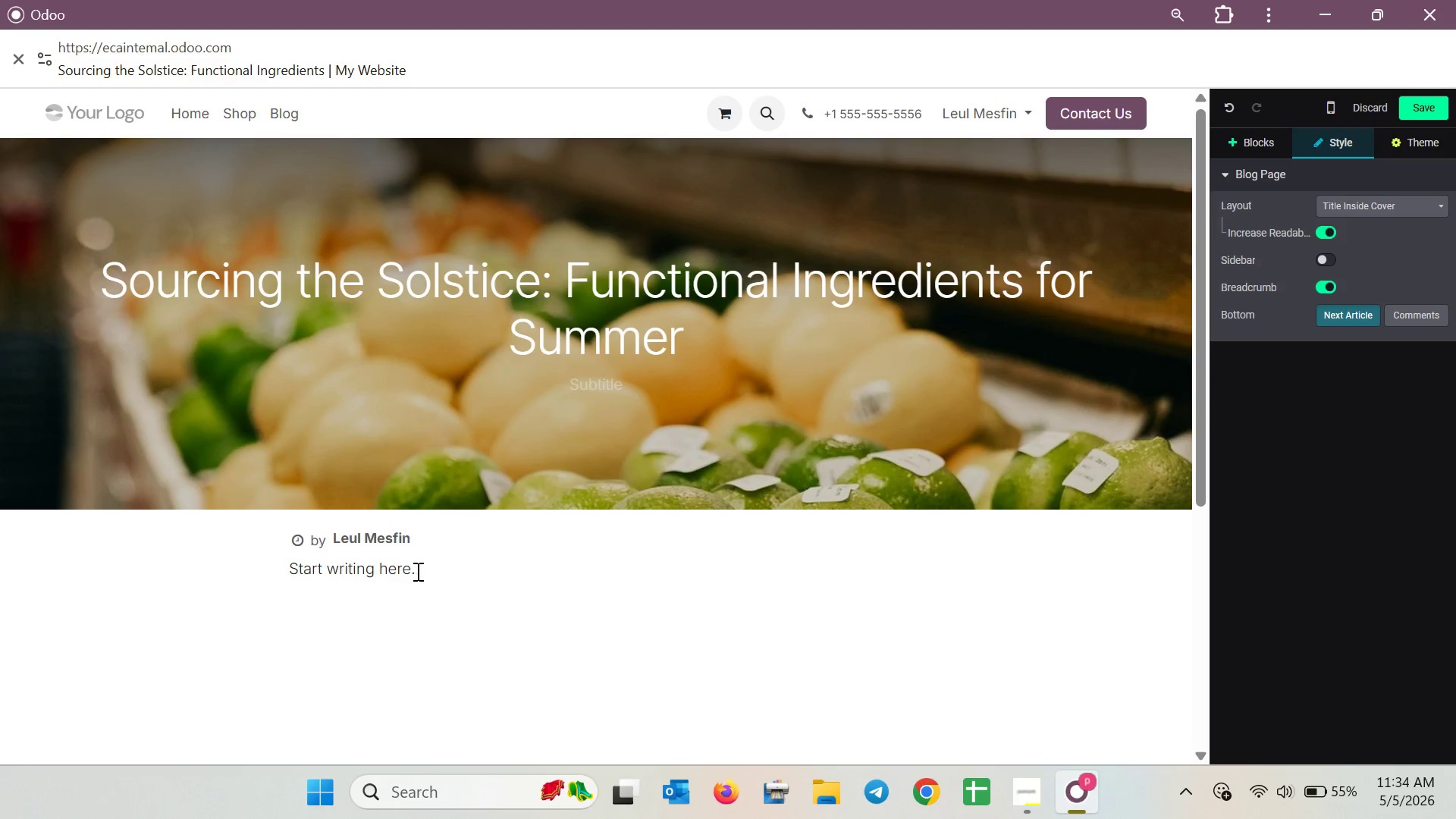 
hold_key(key=Delete, duration=0.62)
 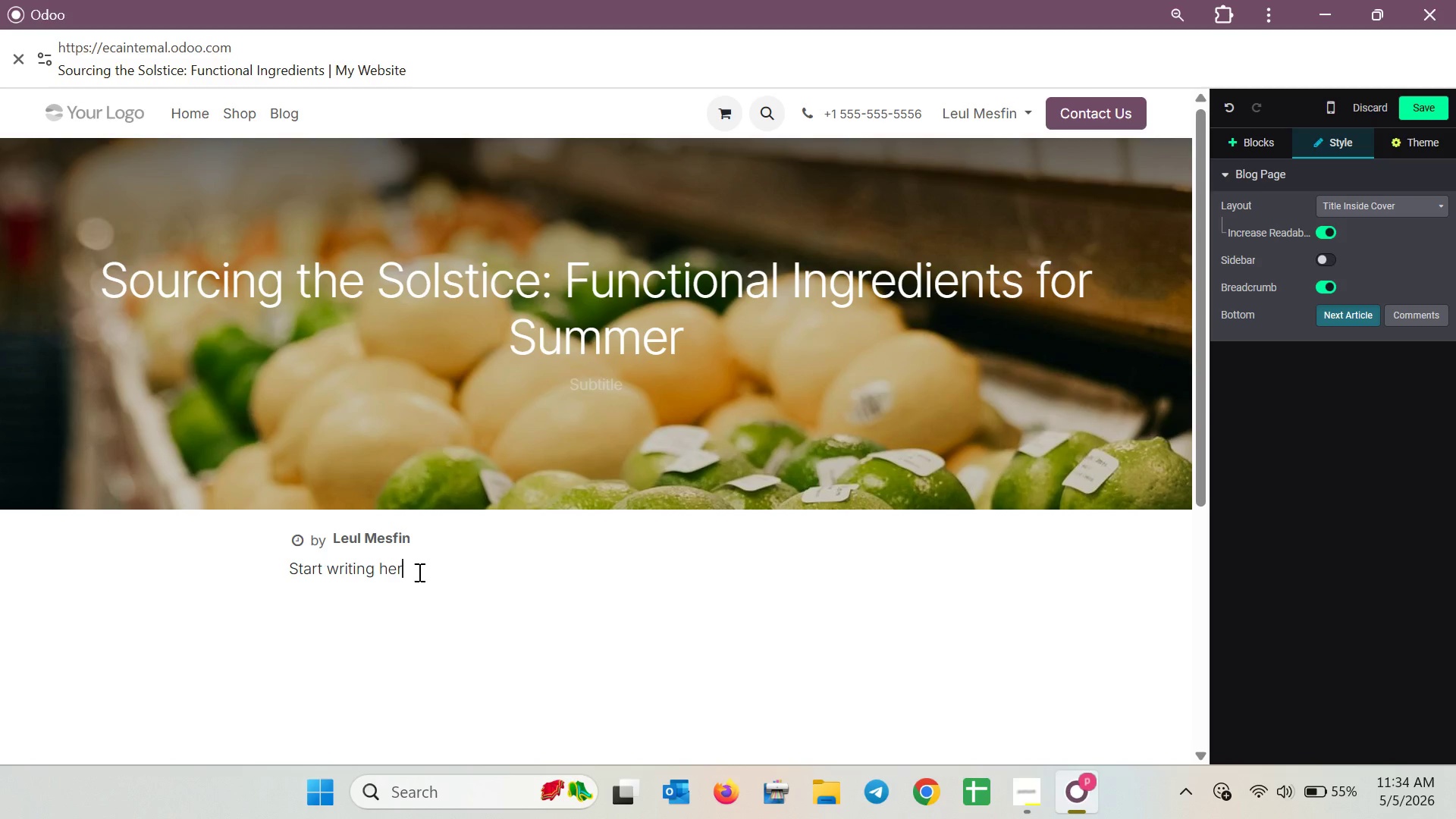 
hold_key(key=Backspace, duration=1.24)
 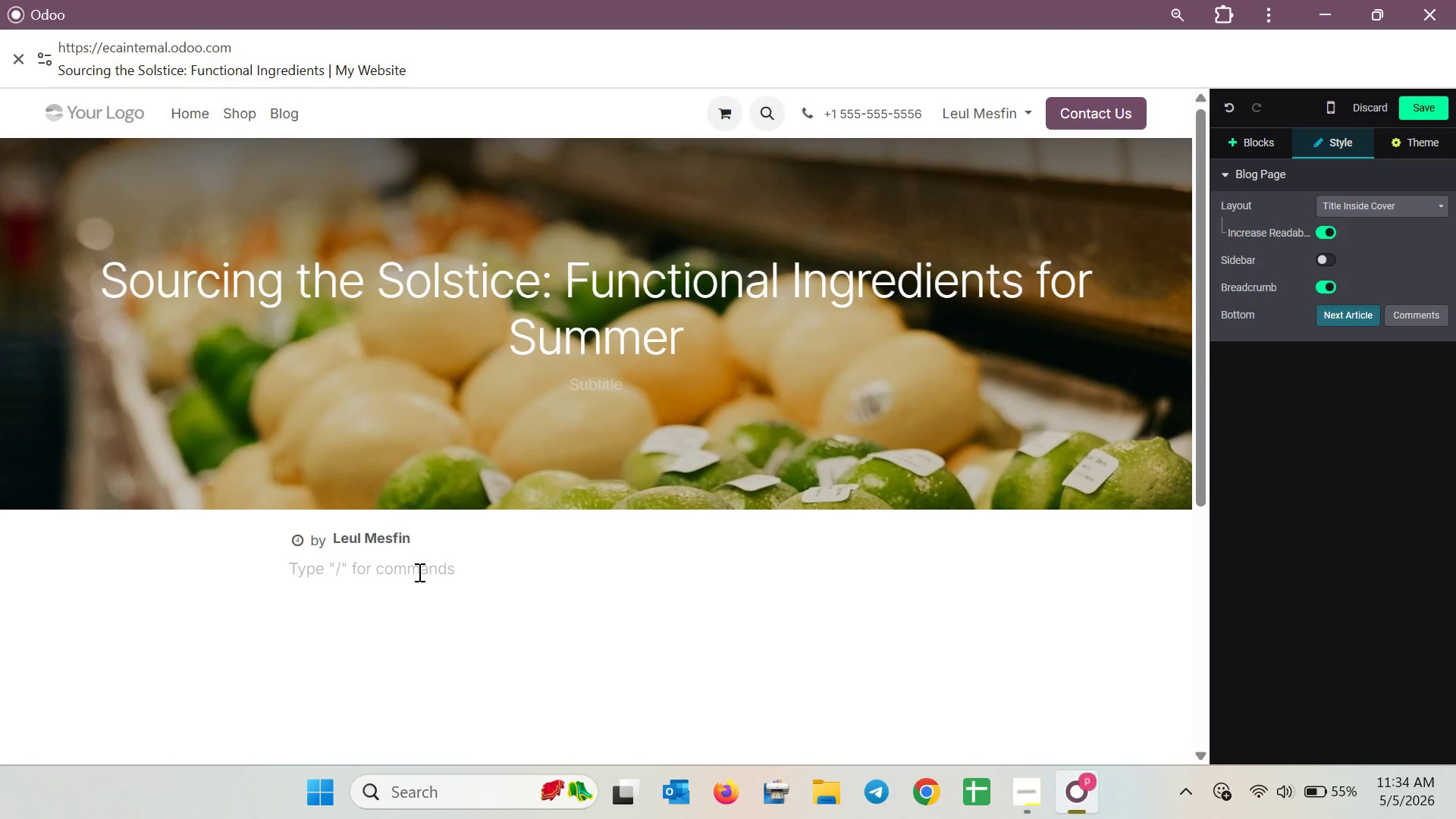 
type(At )
 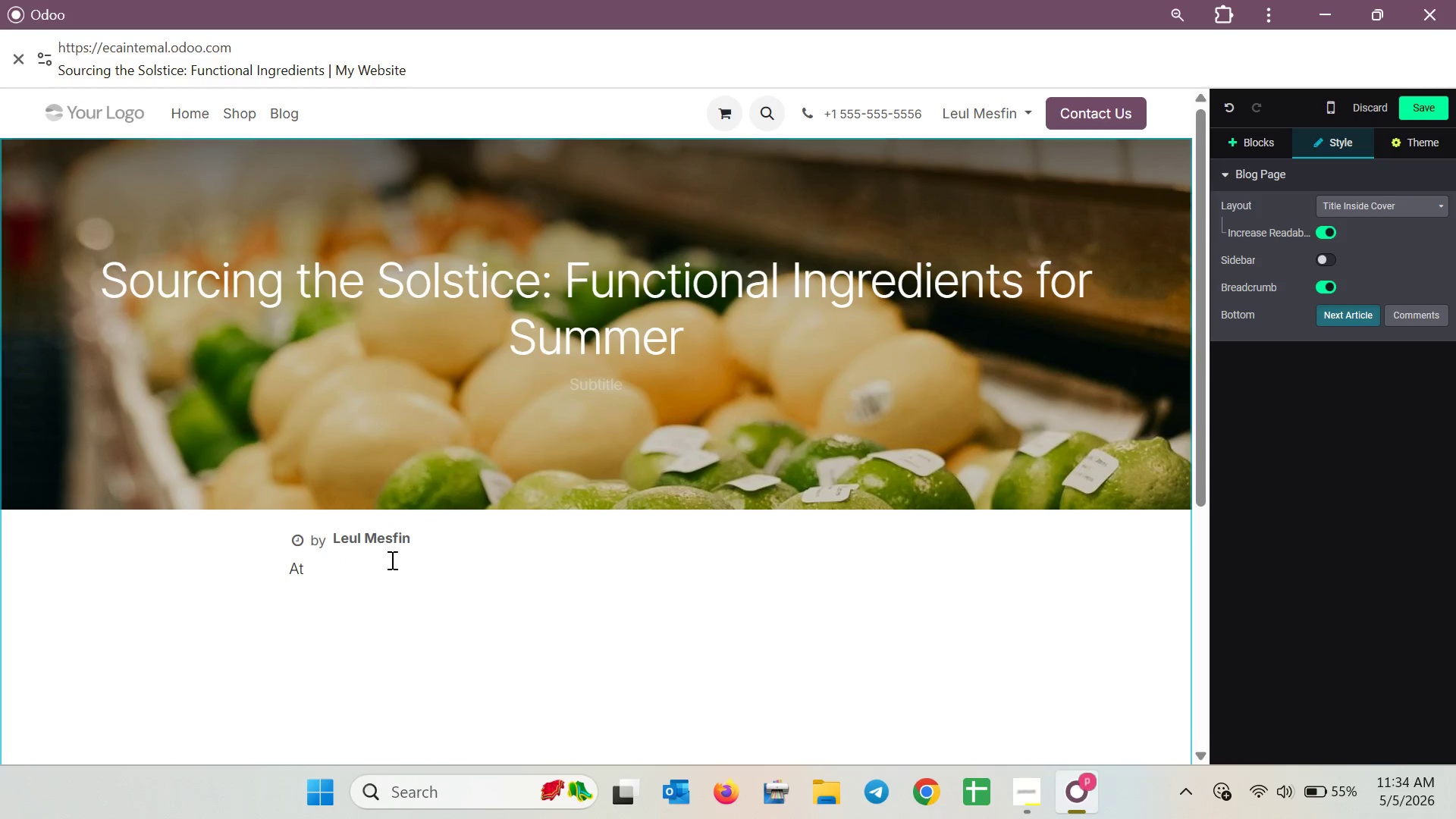 
left_click_drag(start_coordinate=[361, 572], to_coordinate=[259, 563])
 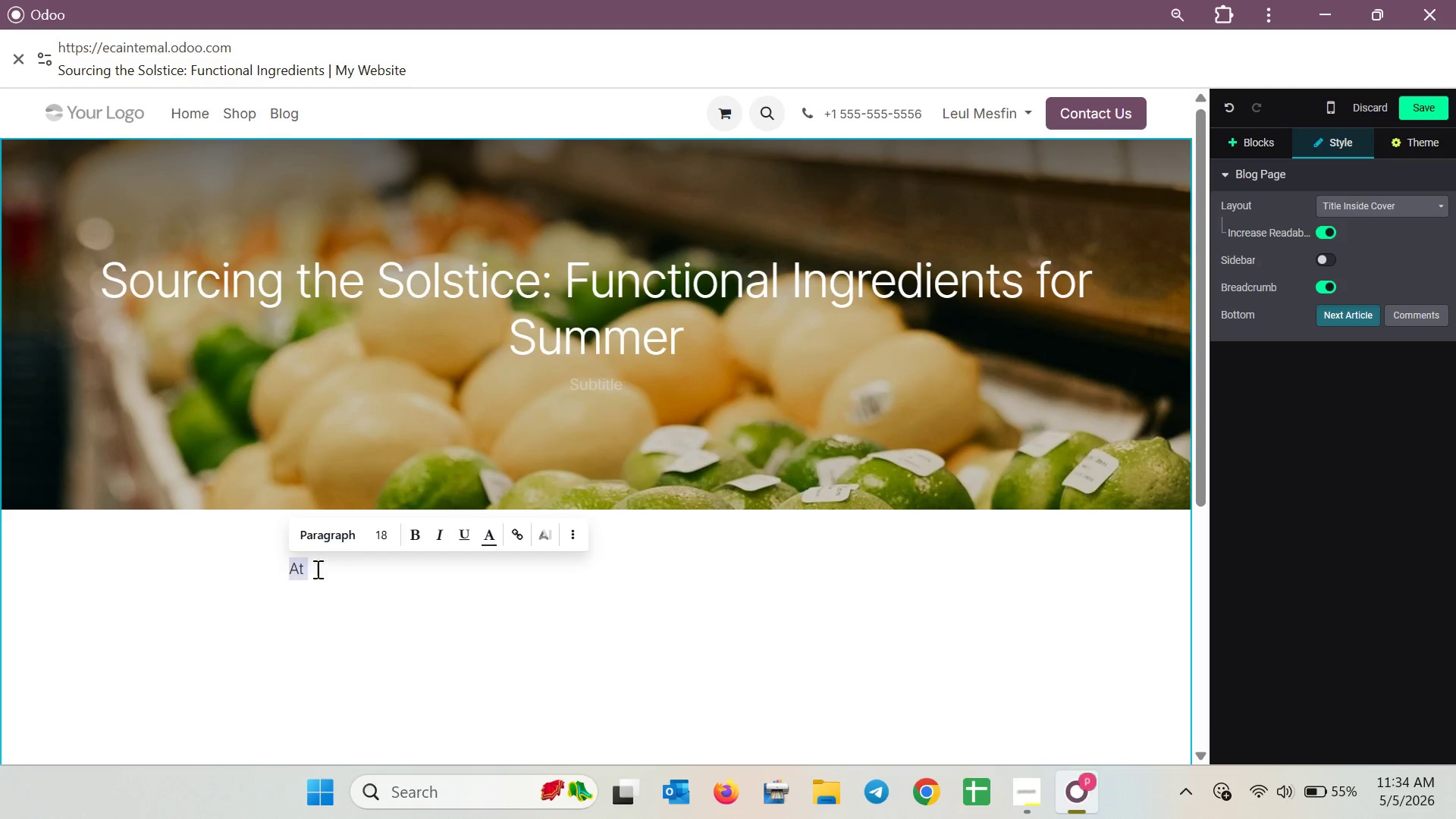 
left_click([347, 573])
 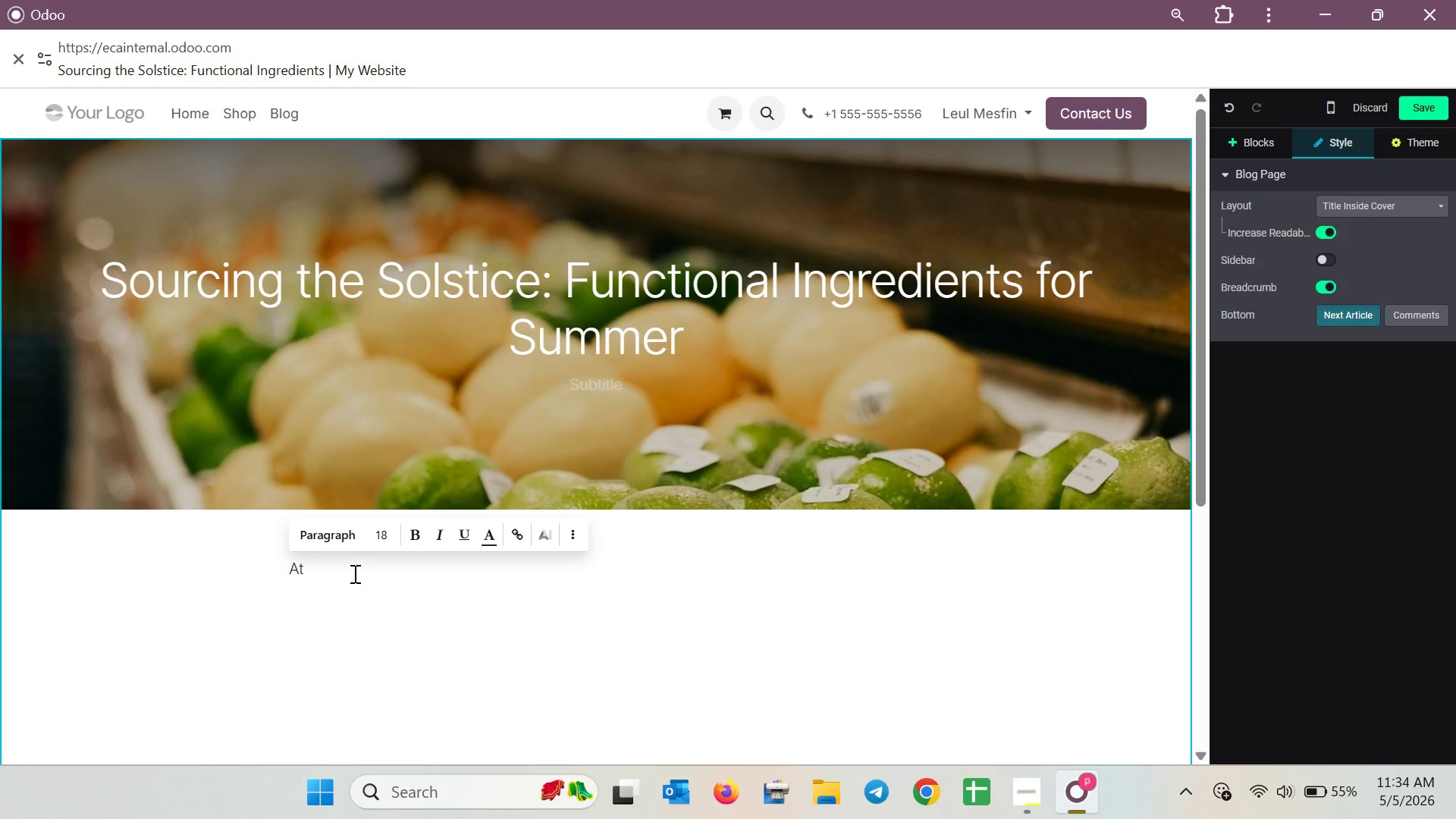 
type(Bean amd )
key(Backspace)
key(Backspace)
key(Backspace)
type(nd )
 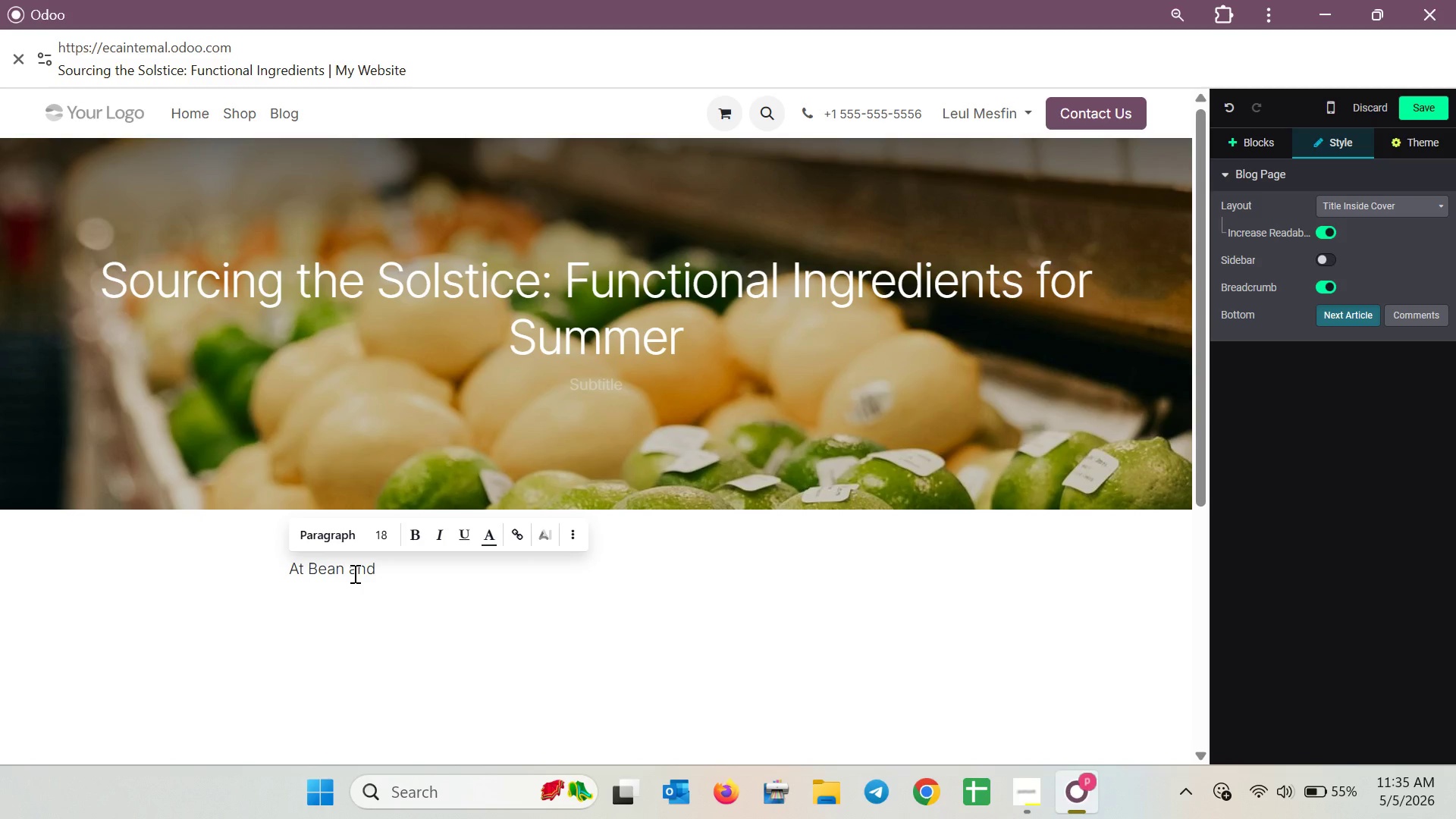 
wait(18.55)
 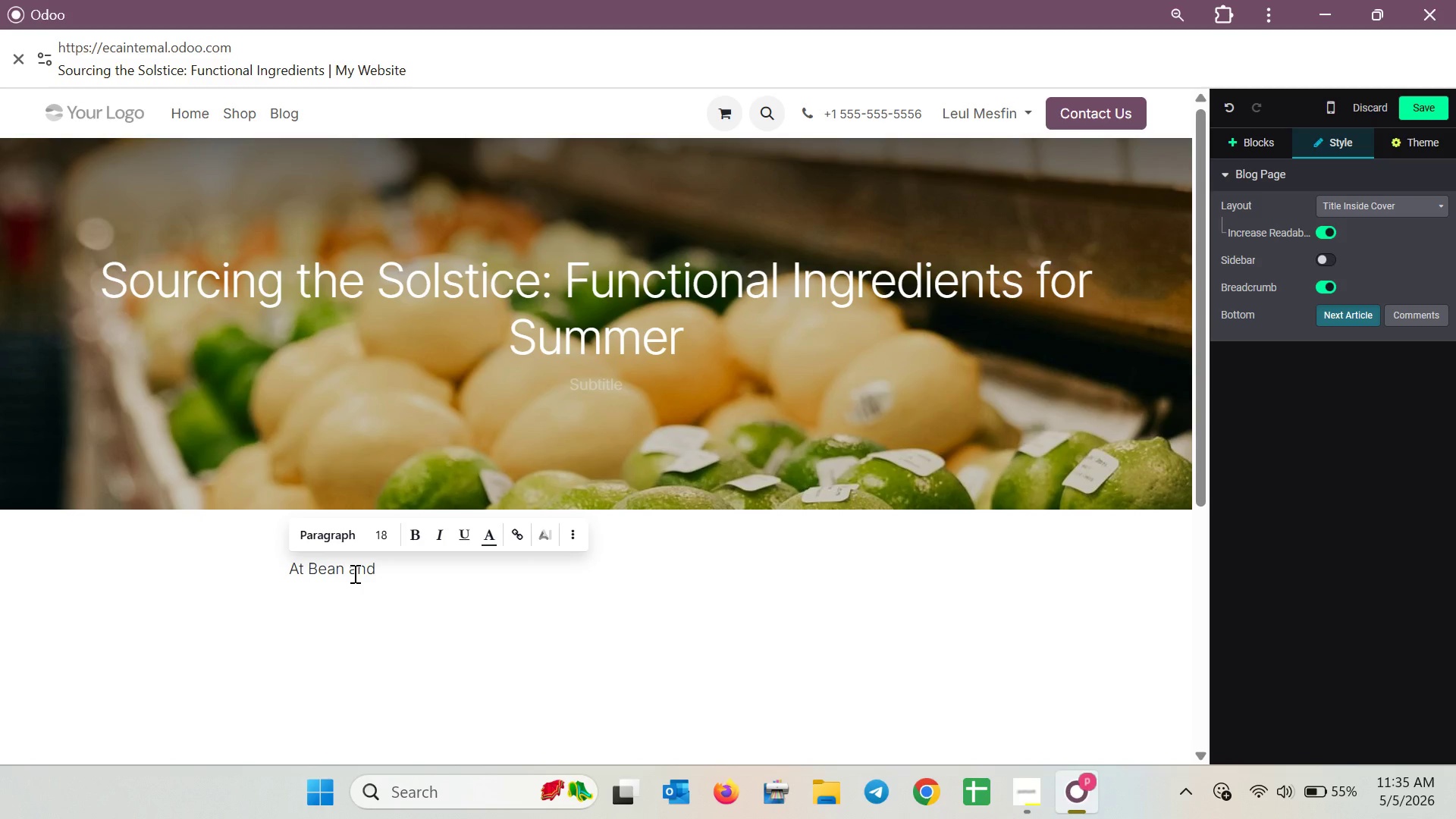 
left_click([1276, 139])
 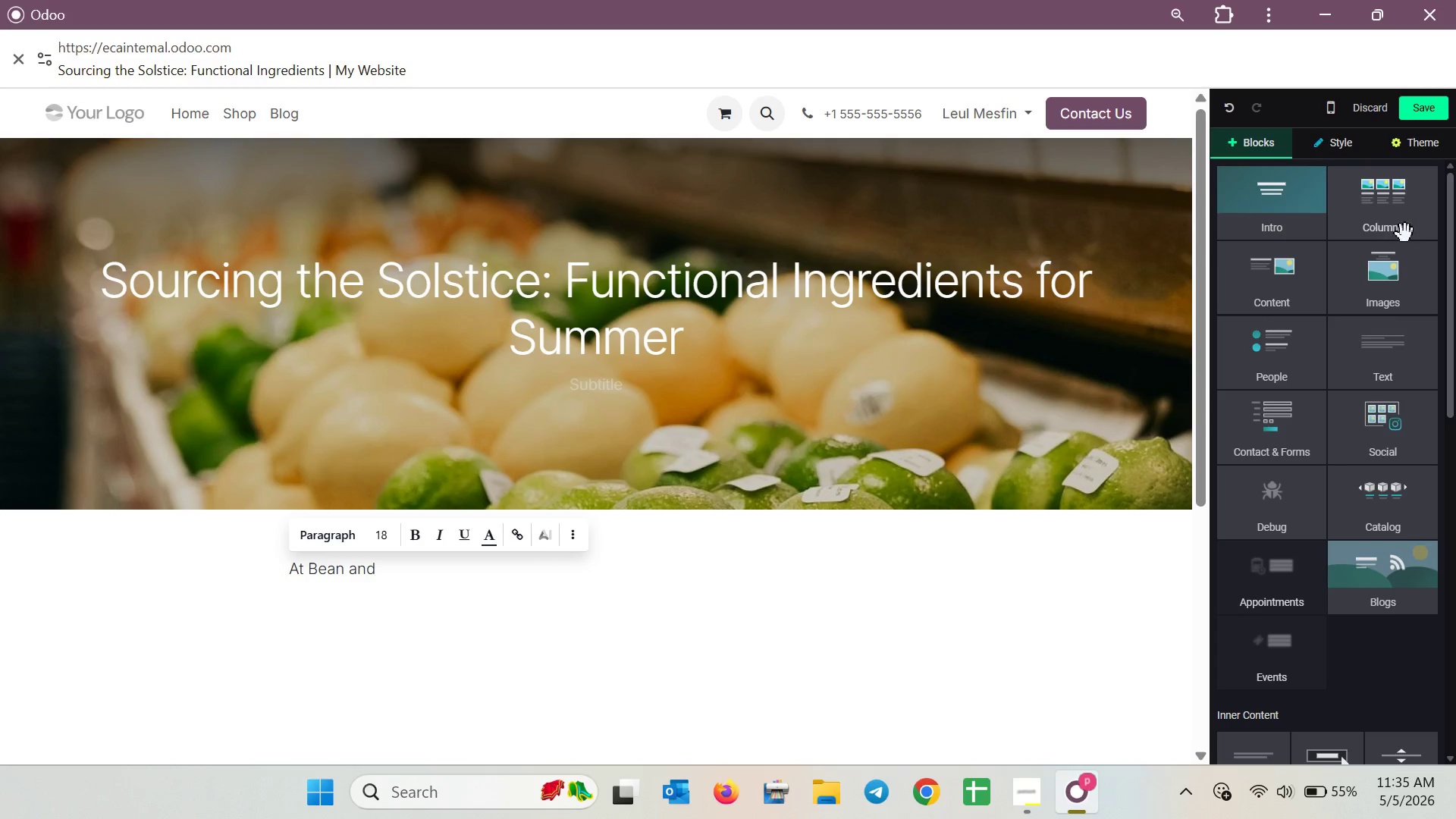 
scroll: coordinate [1410, 254], scroll_direction: down, amount: 1.0
 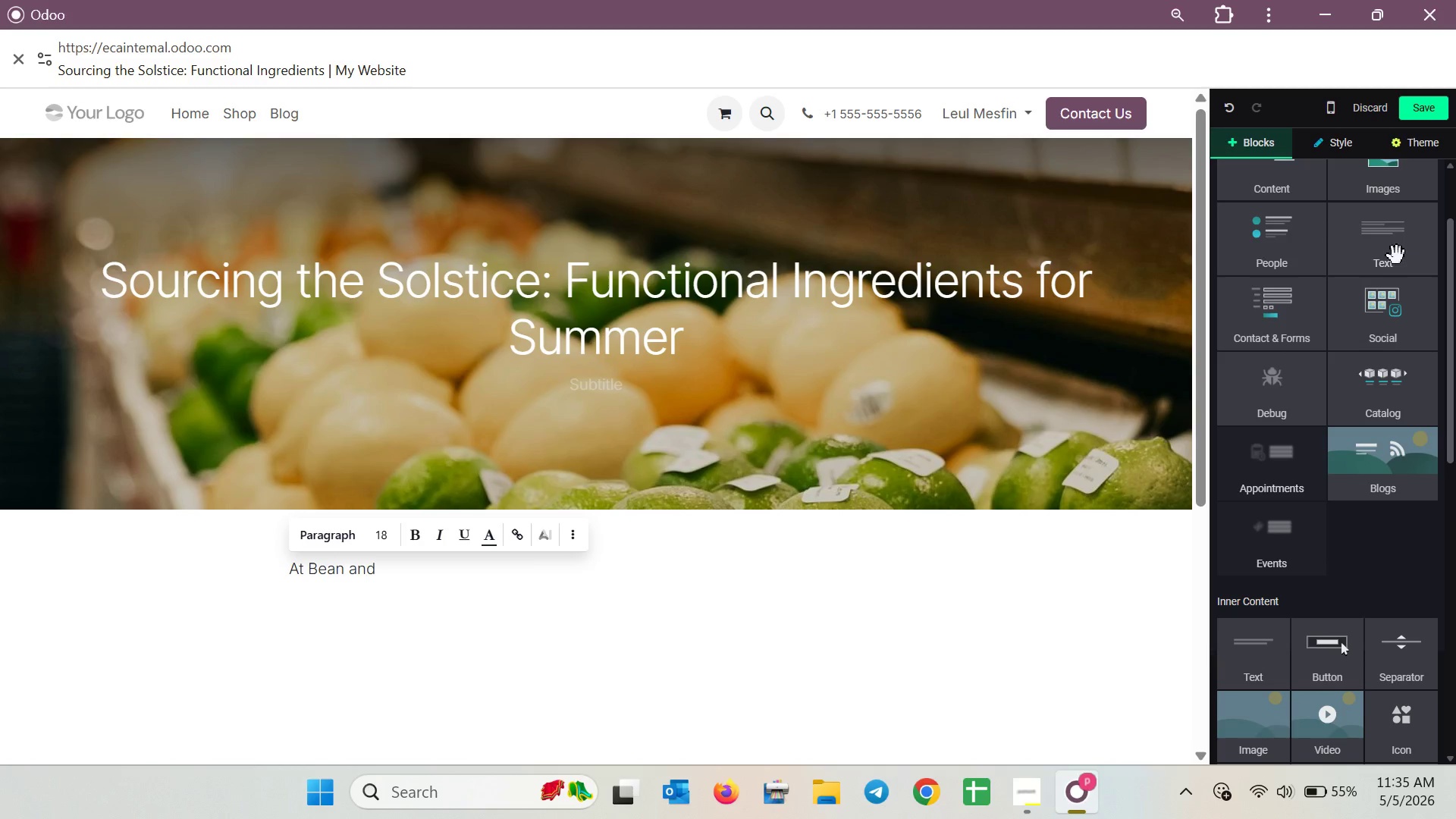 
left_click_drag(start_coordinate=[1397, 256], to_coordinate=[585, 697])
 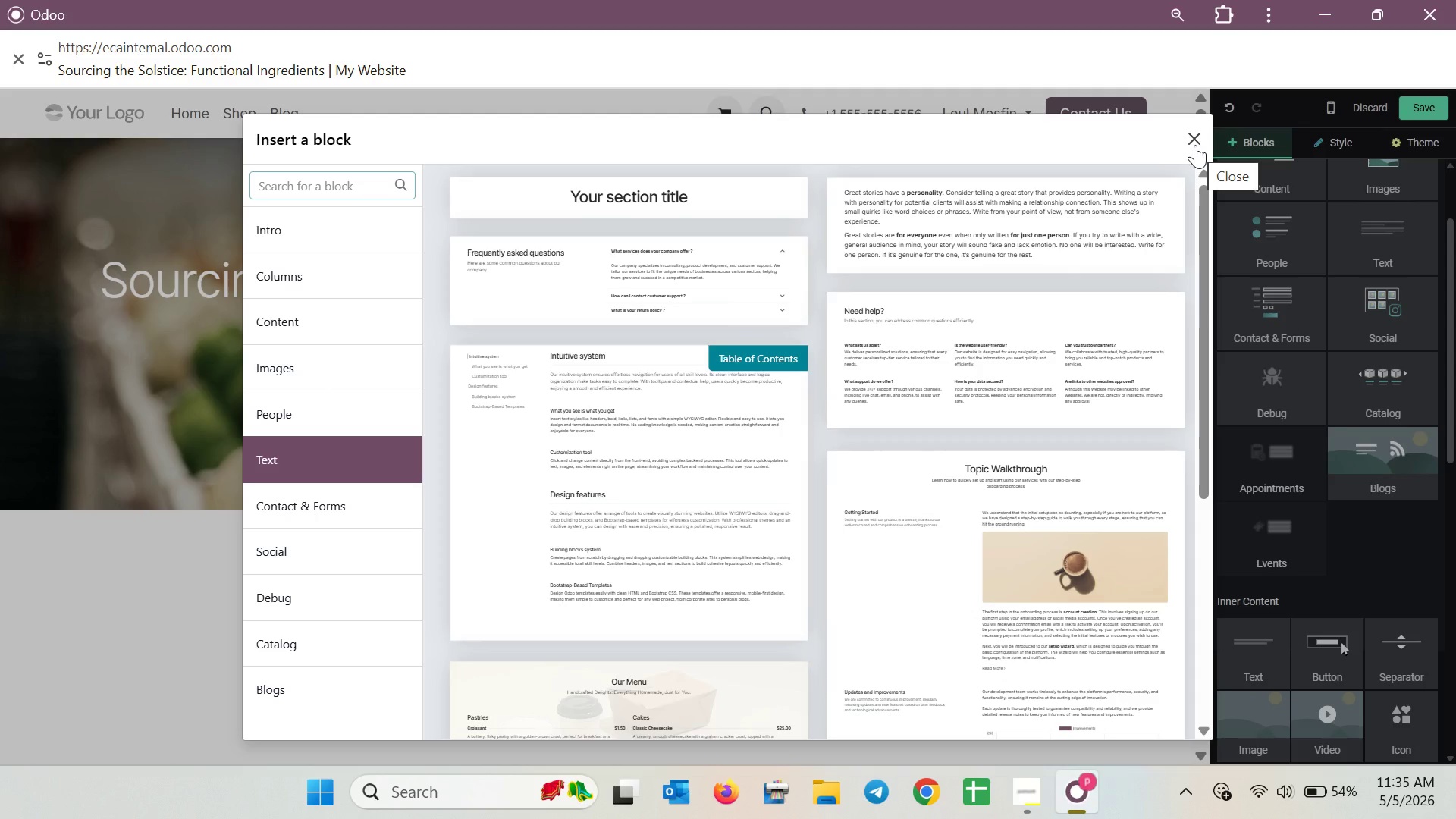 
wait(37.56)
 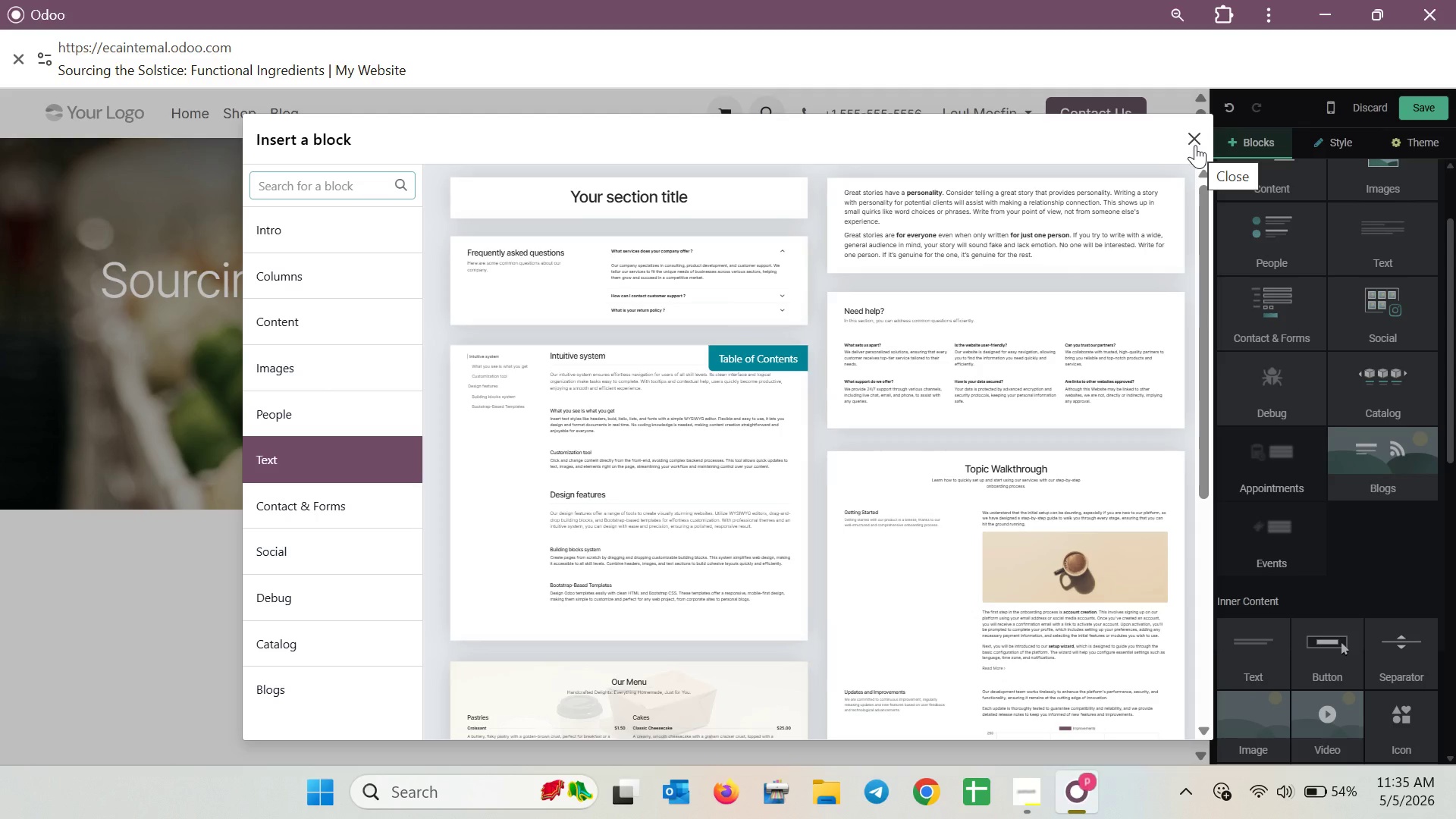 
left_click([1195, 145])
 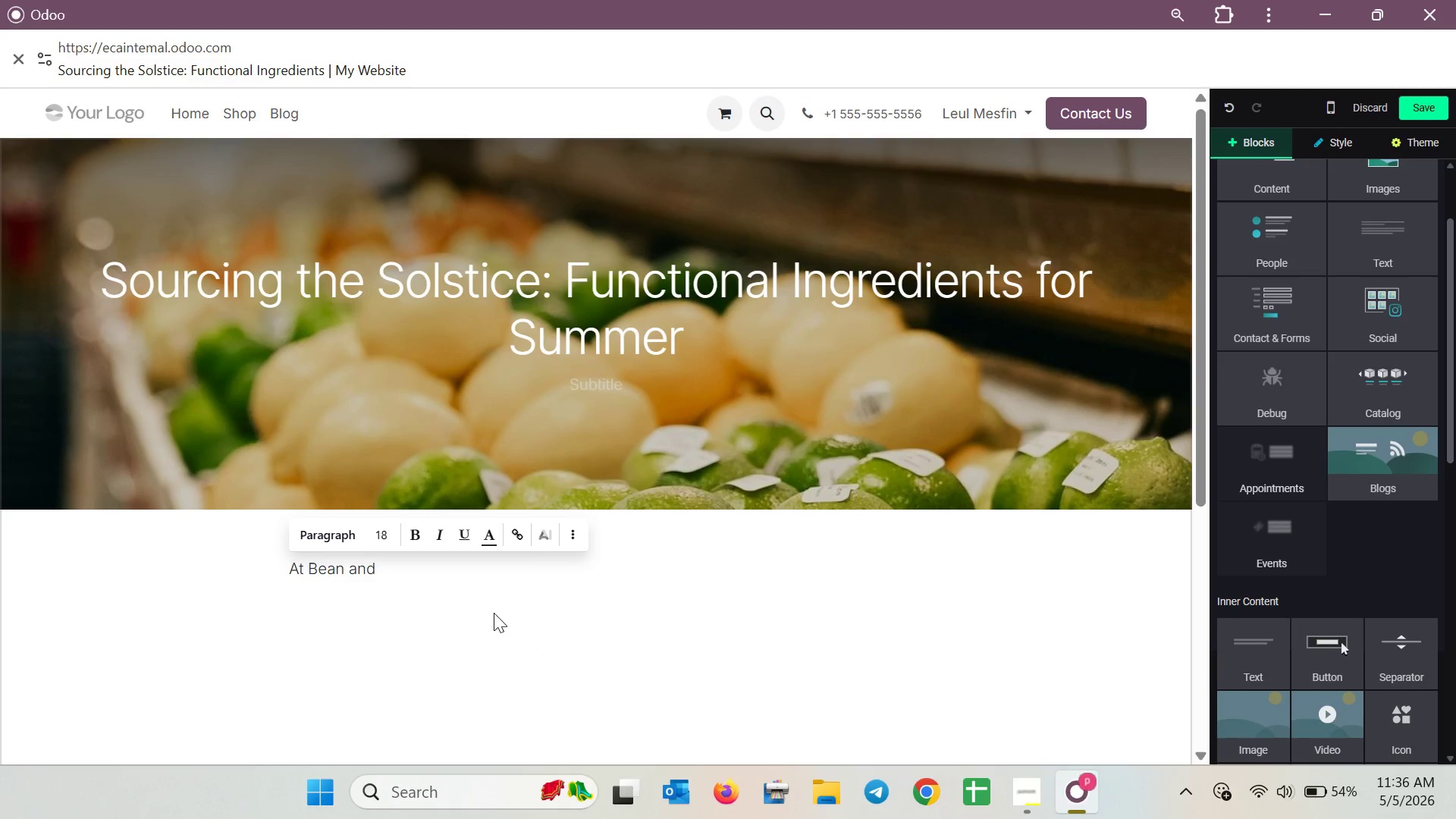 
double_click([469, 567])
 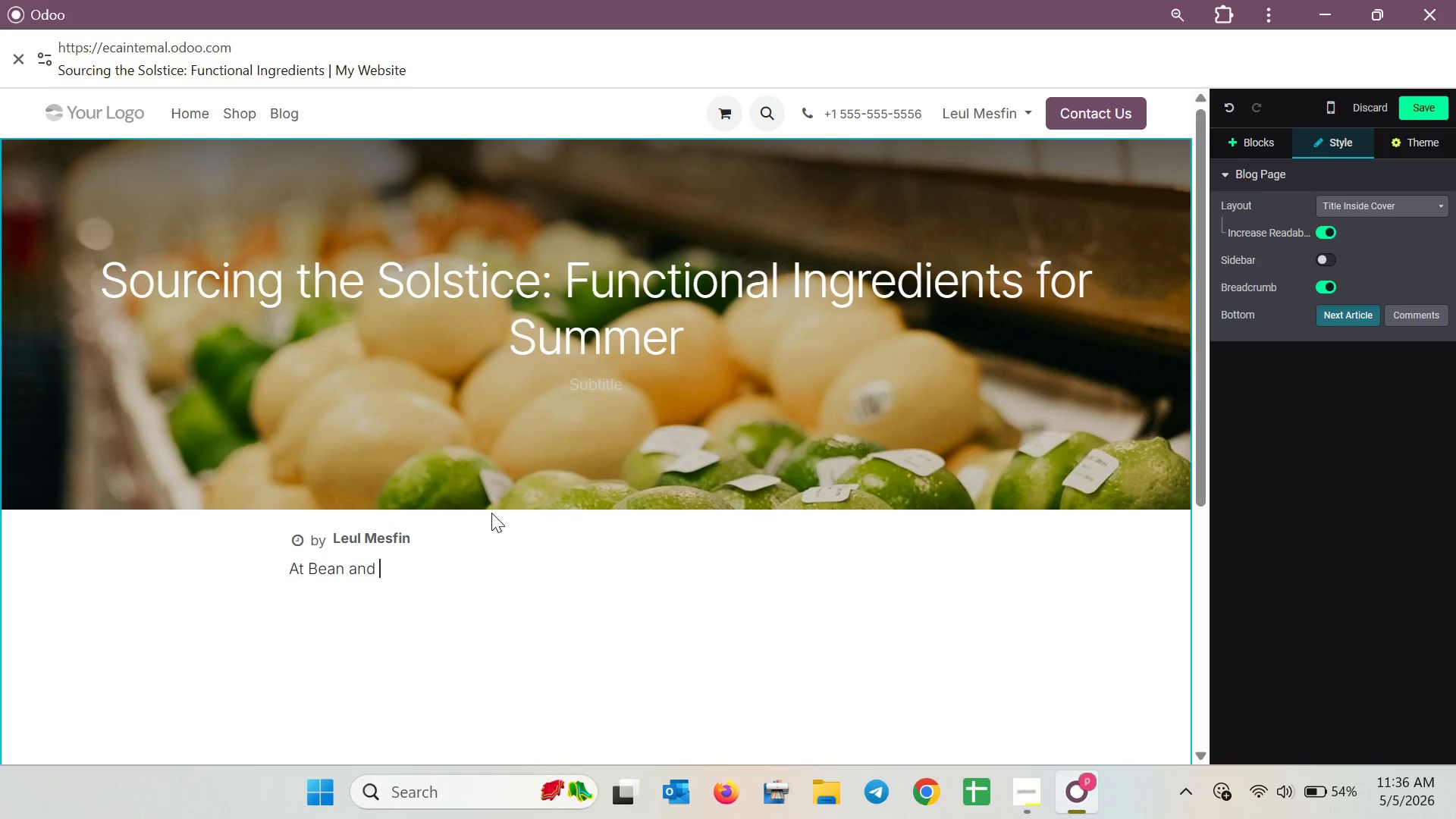 
wait(7.14)
 